 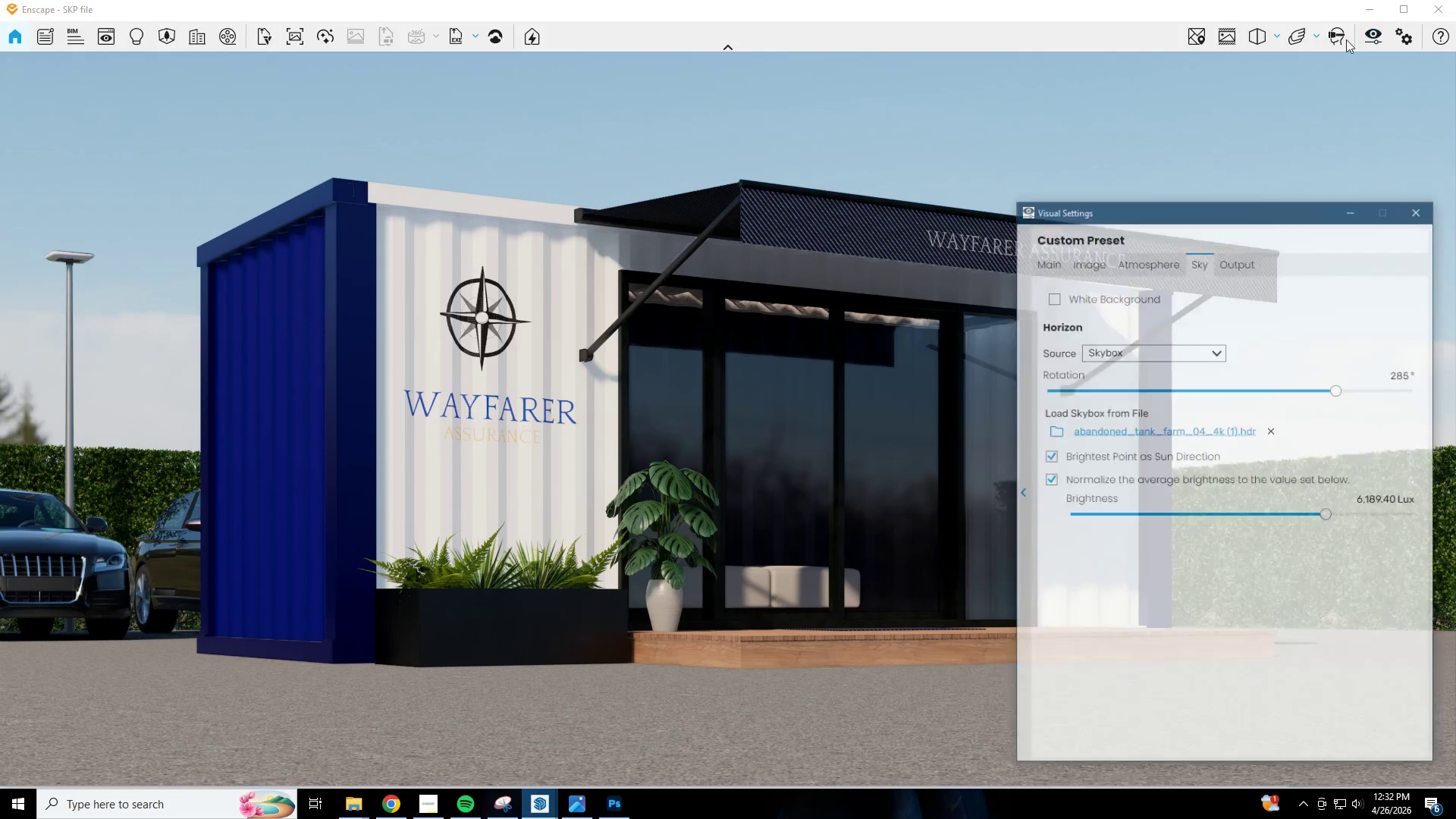 
left_click_drag(start_coordinate=[1188, 176], to_coordinate=[762, 149])
 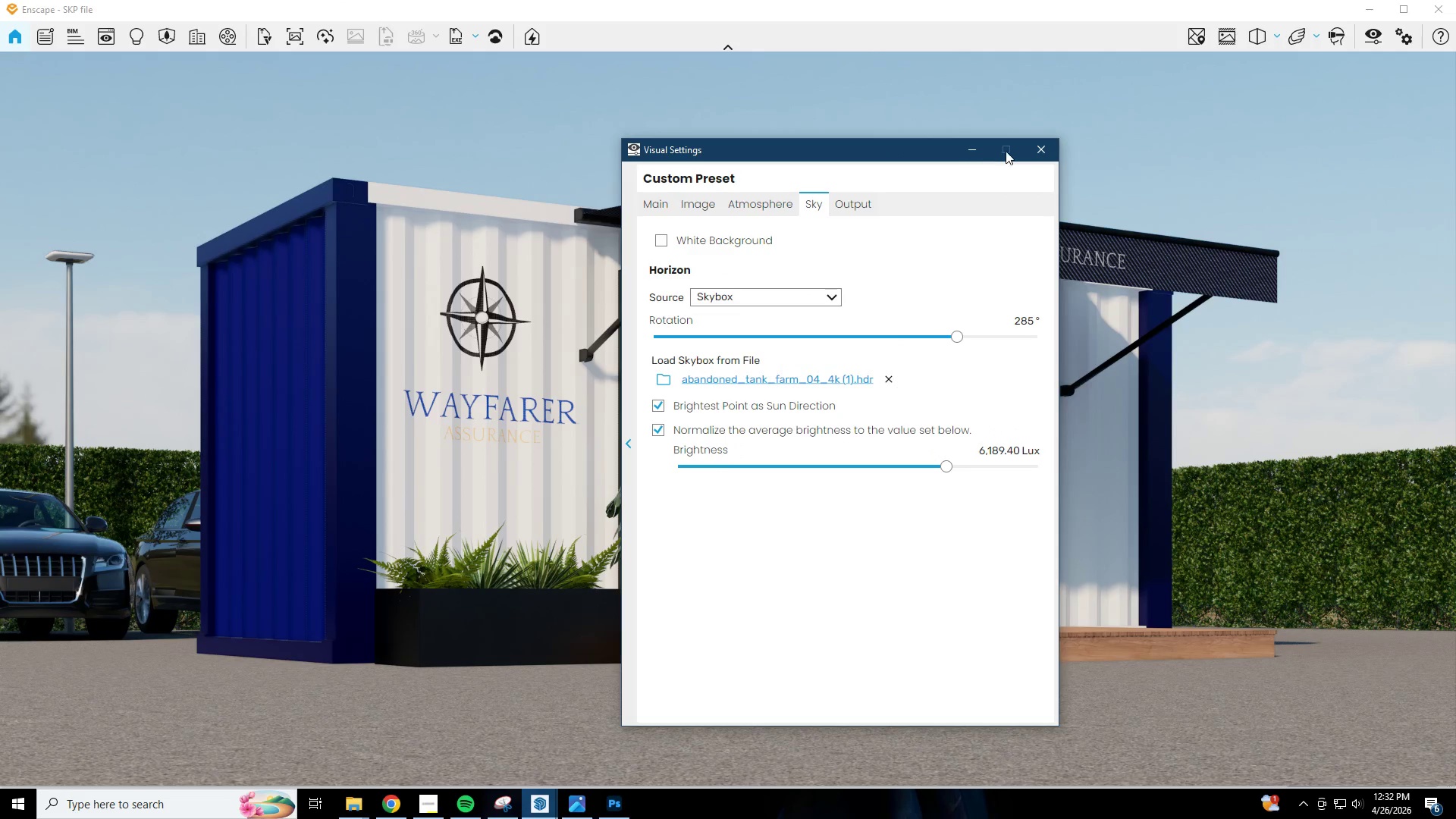 
left_click([967, 151])
 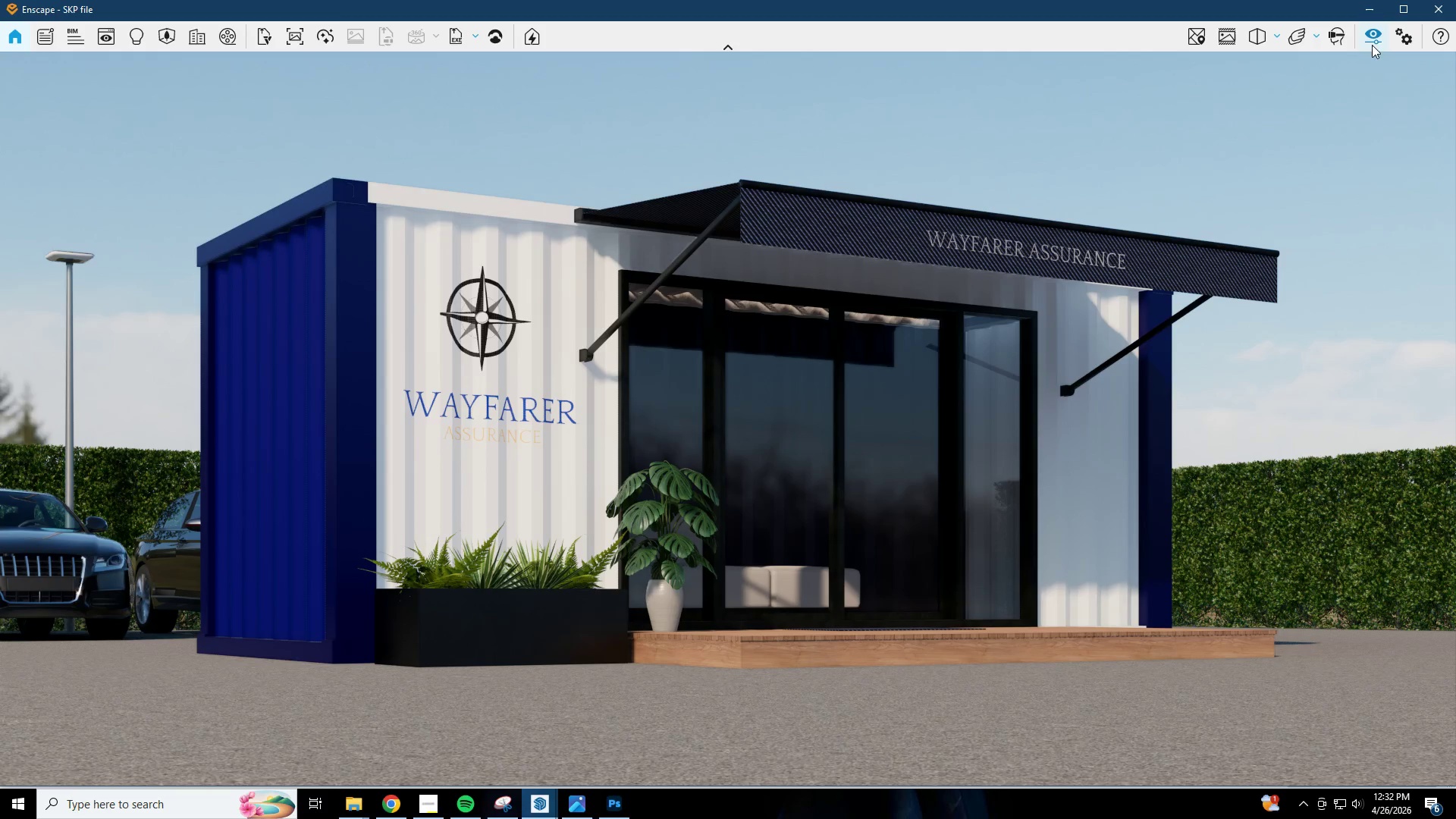 
left_click([1373, 39])
 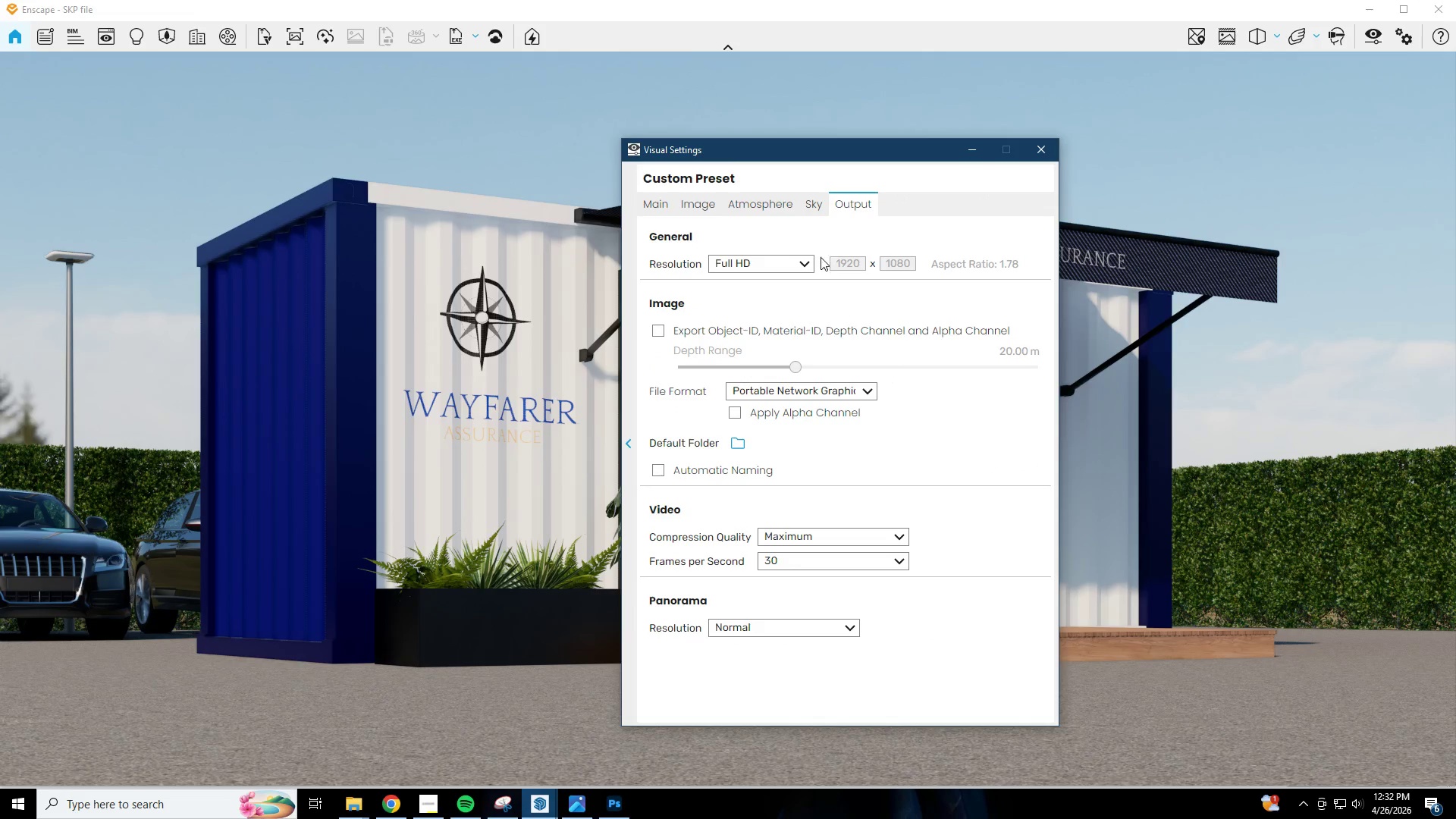 
double_click([813, 262])
 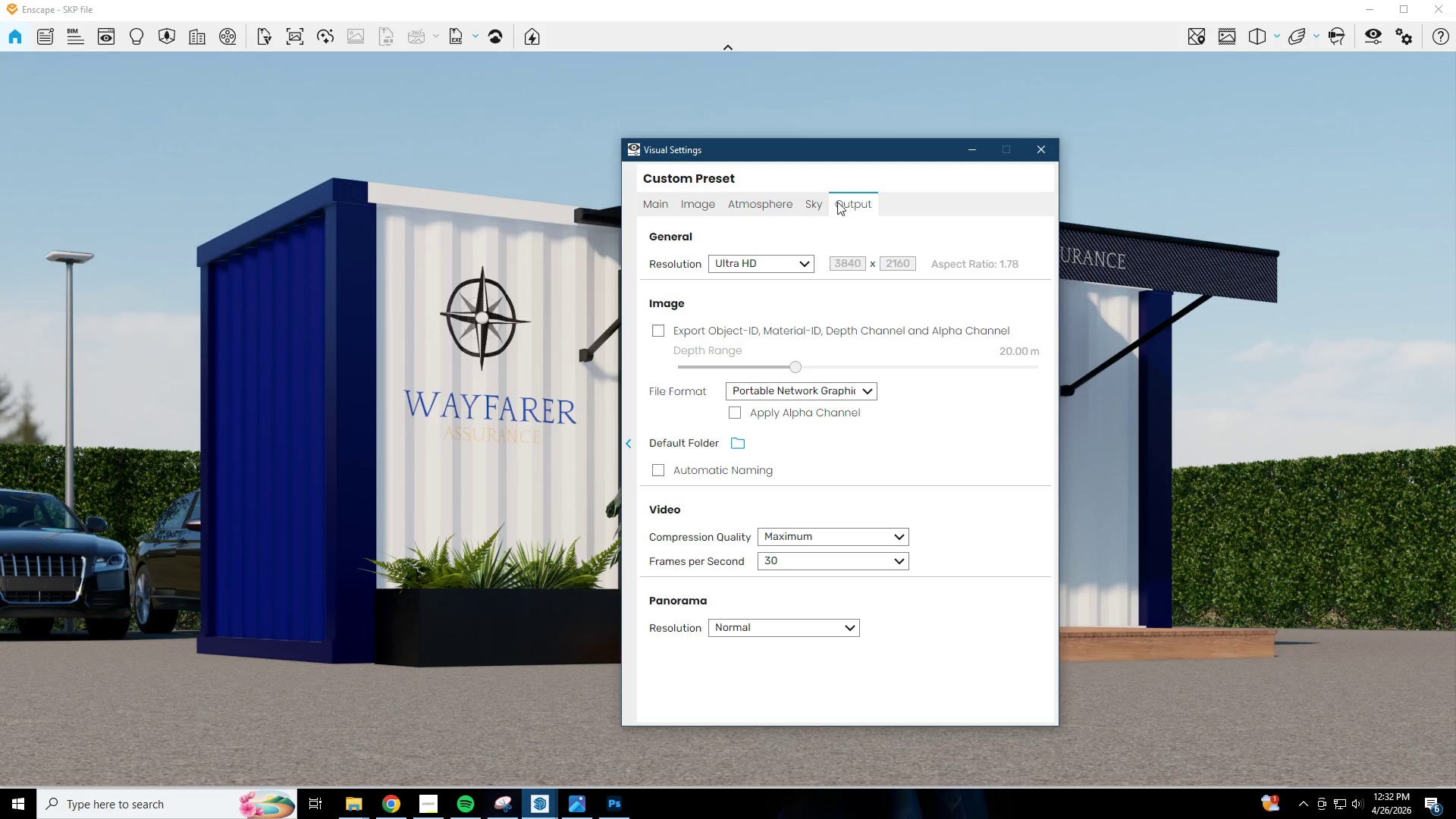 
left_click([689, 211])
 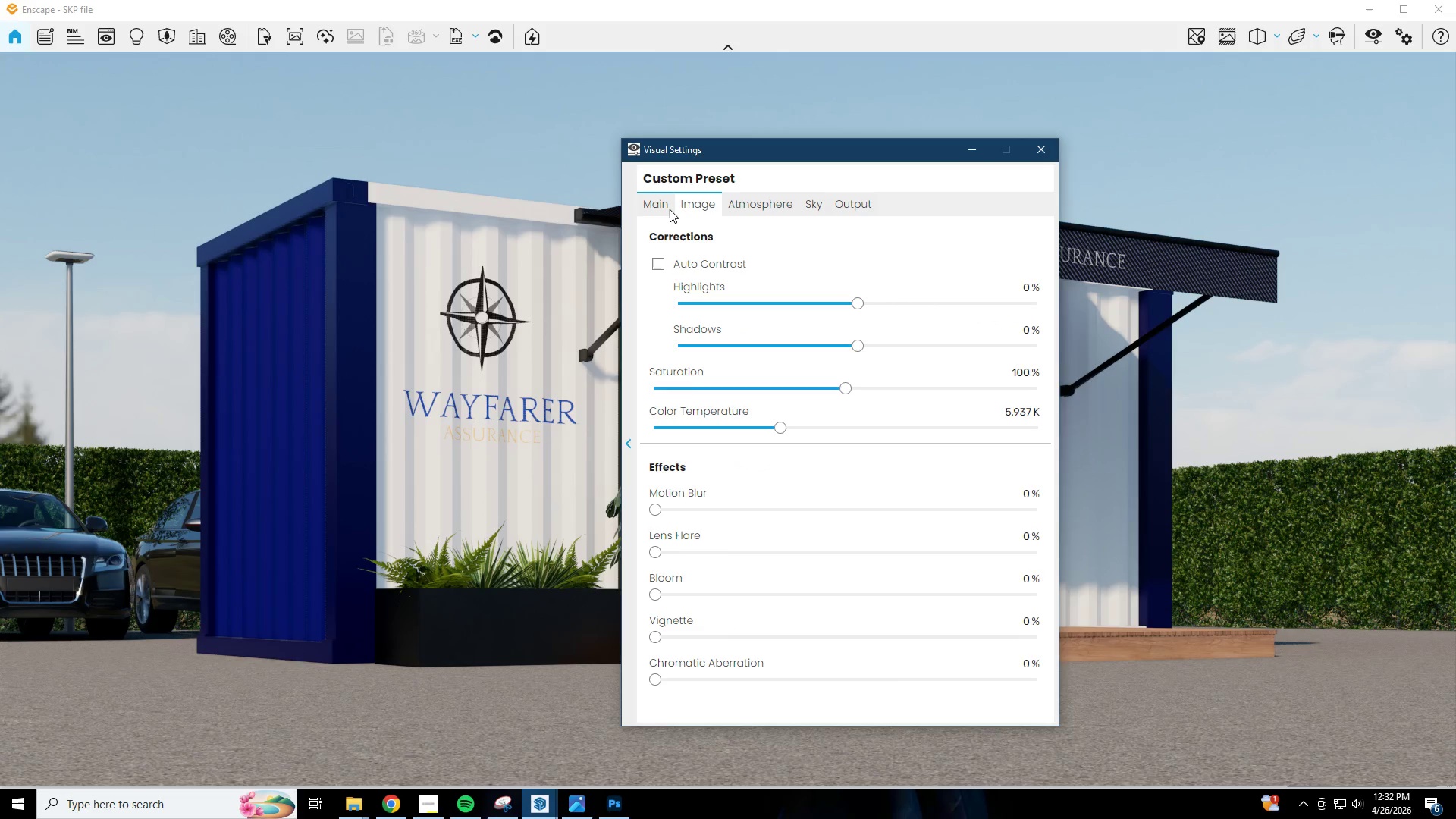 
left_click([667, 209])
 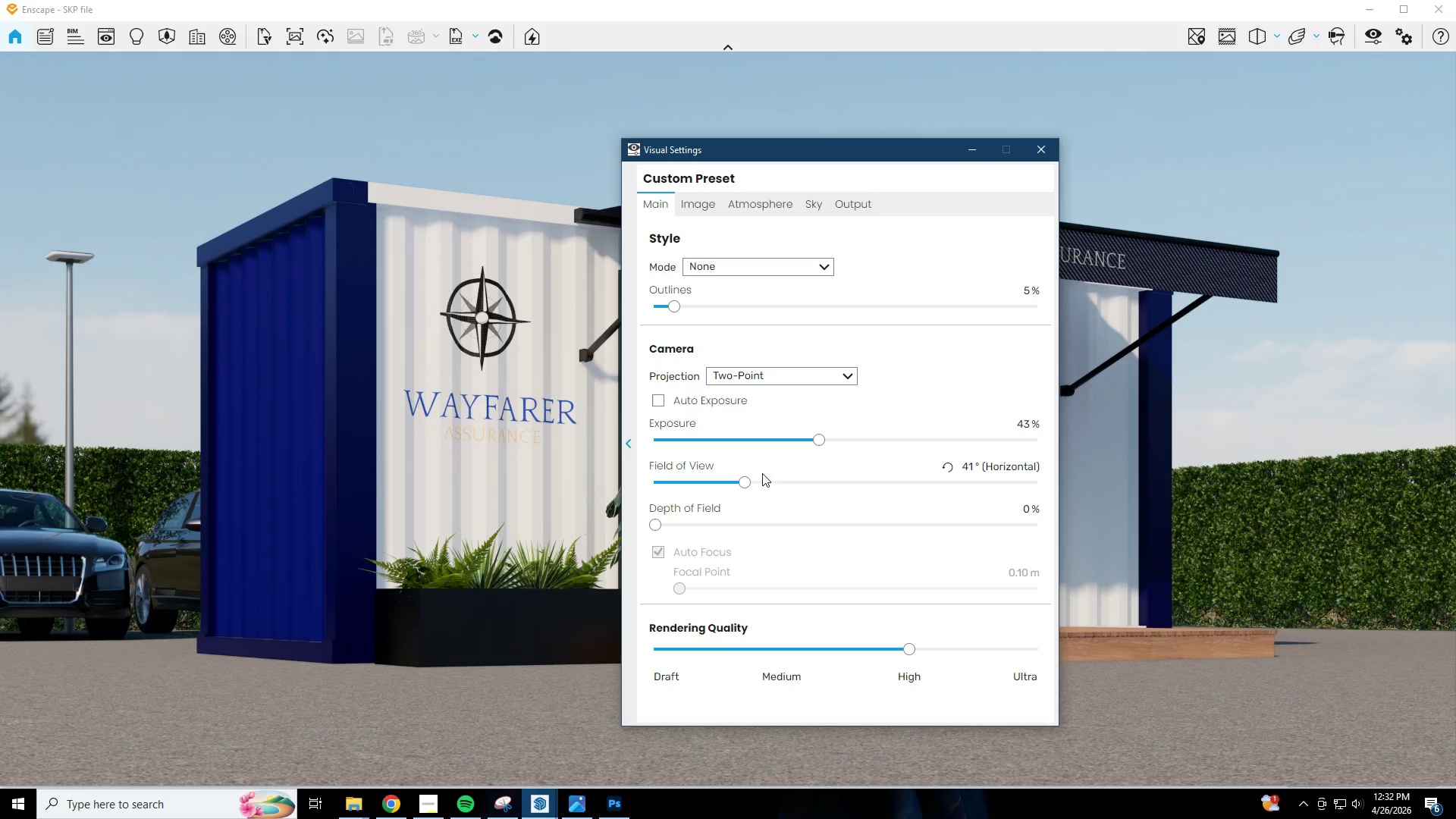 
left_click([979, 152])
 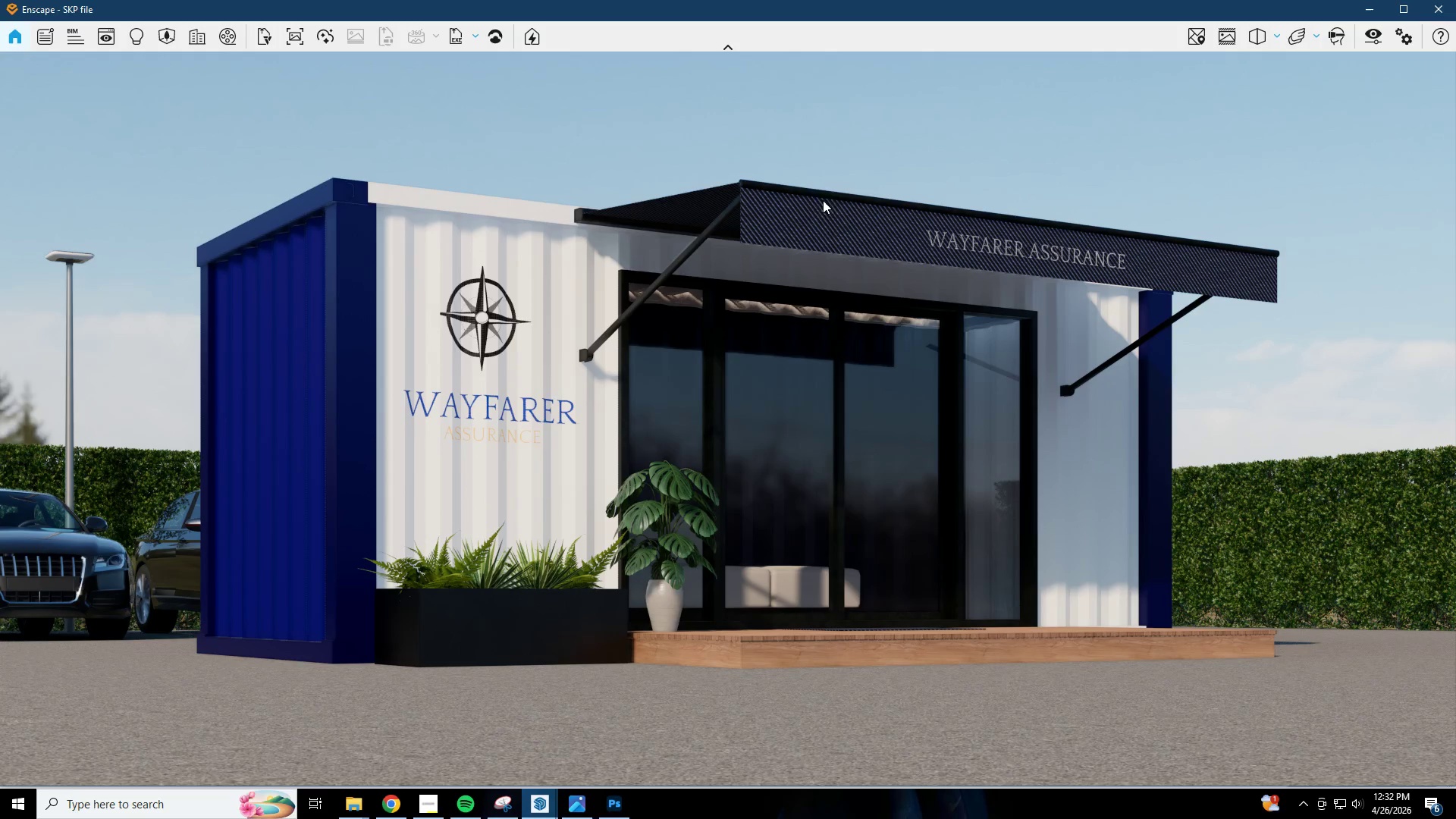 
left_click([766, 253])
 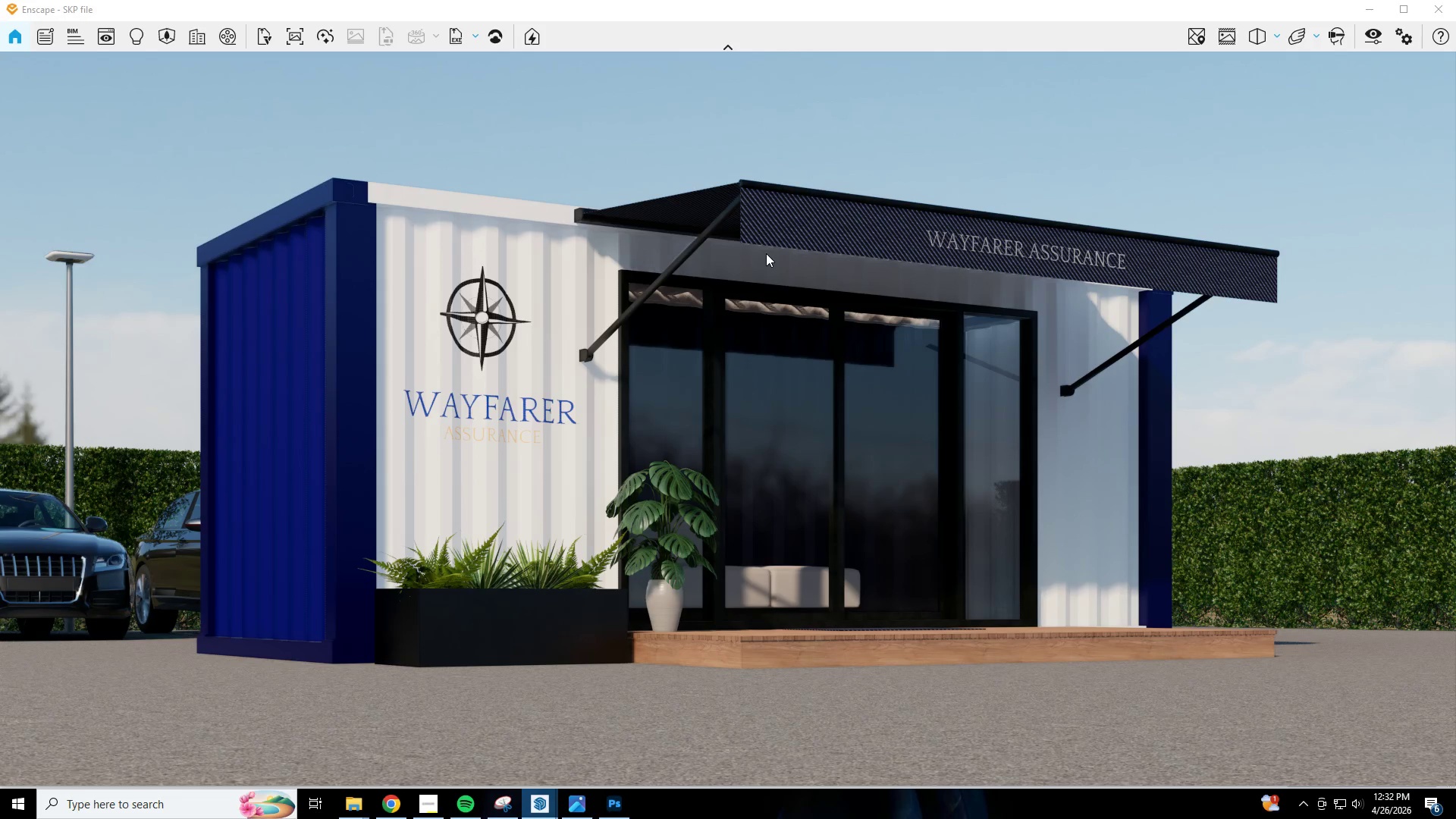 
type(esaq)
 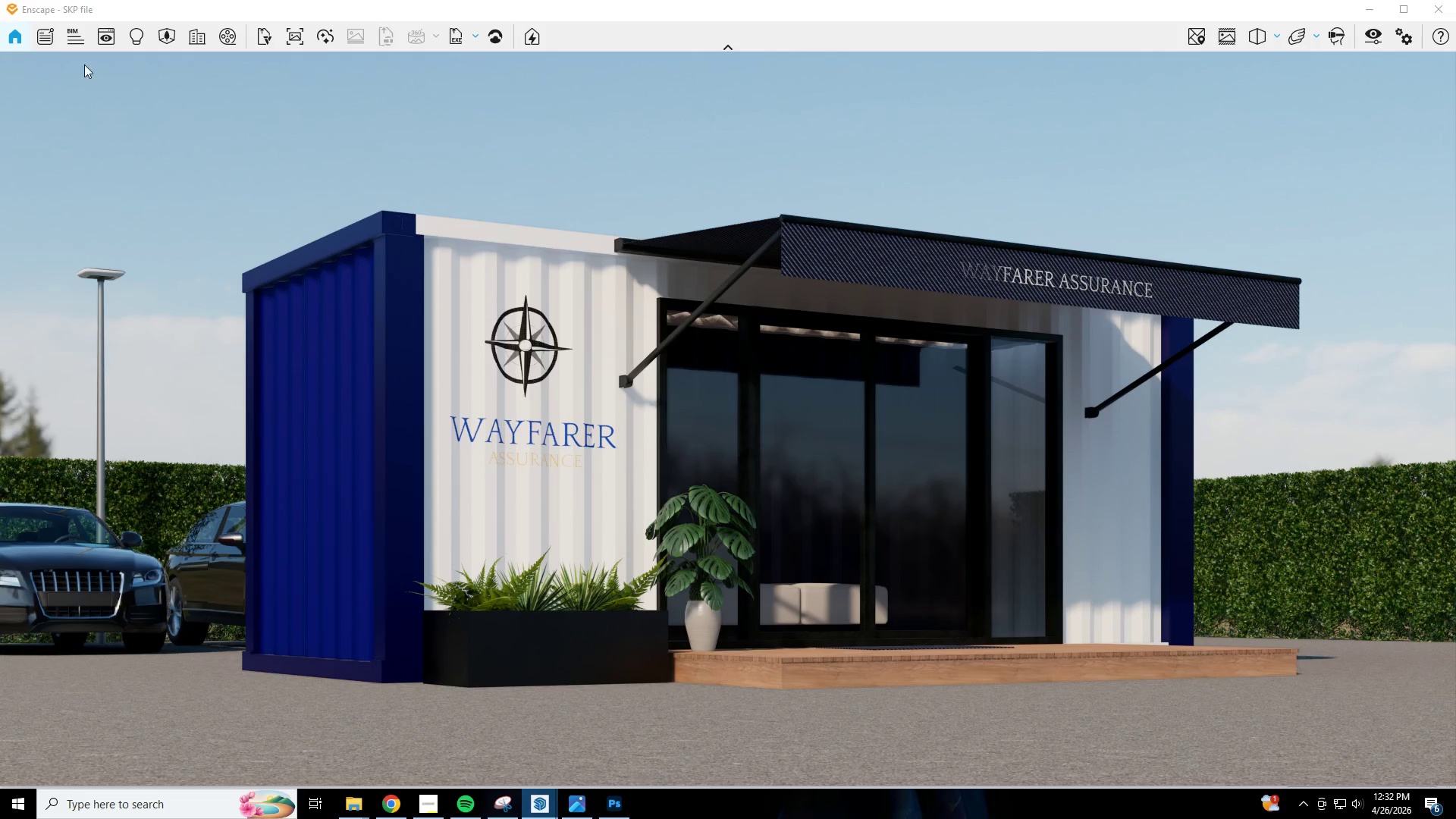 
left_click([96, 35])
 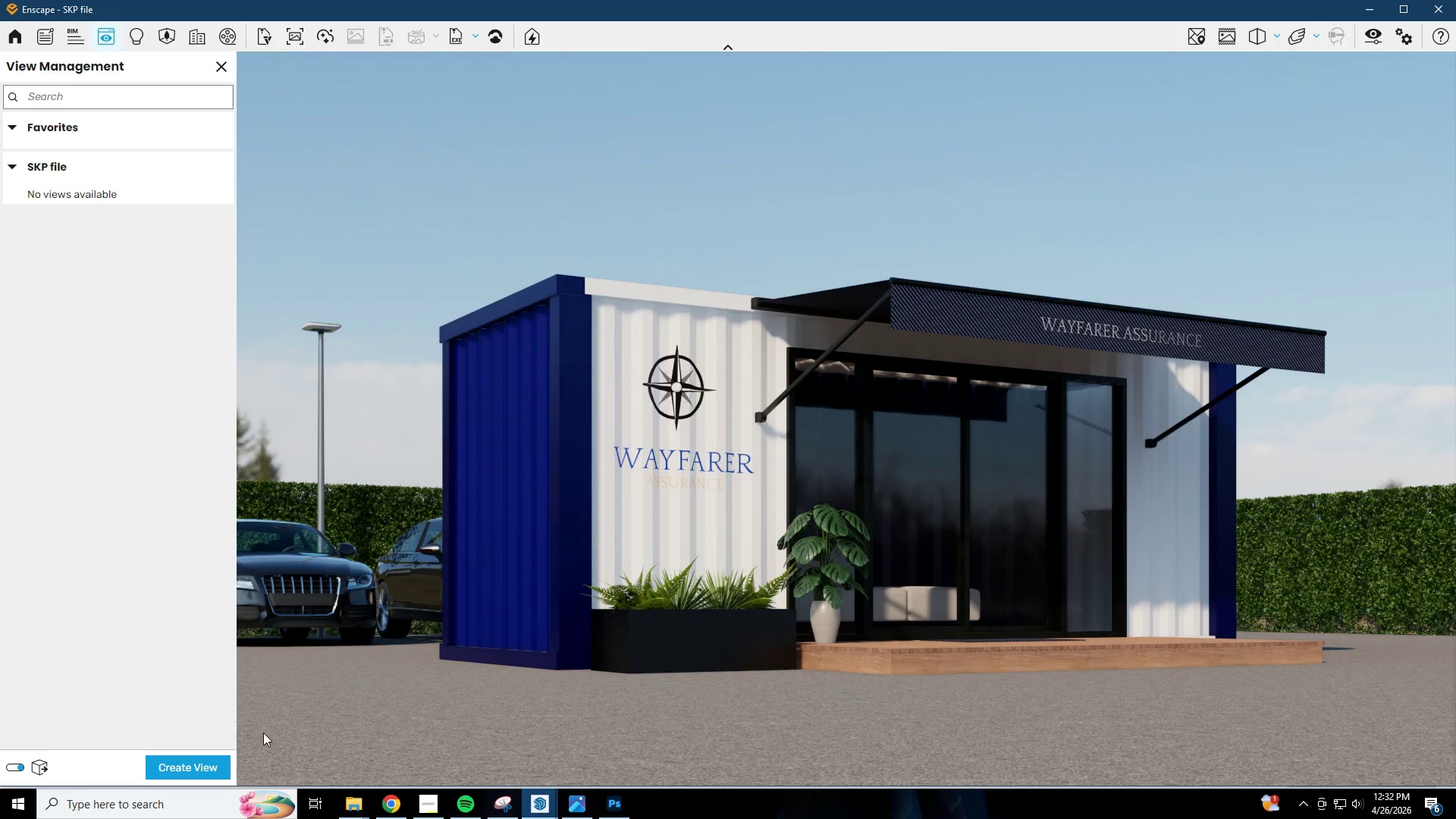 
left_click([199, 770])
 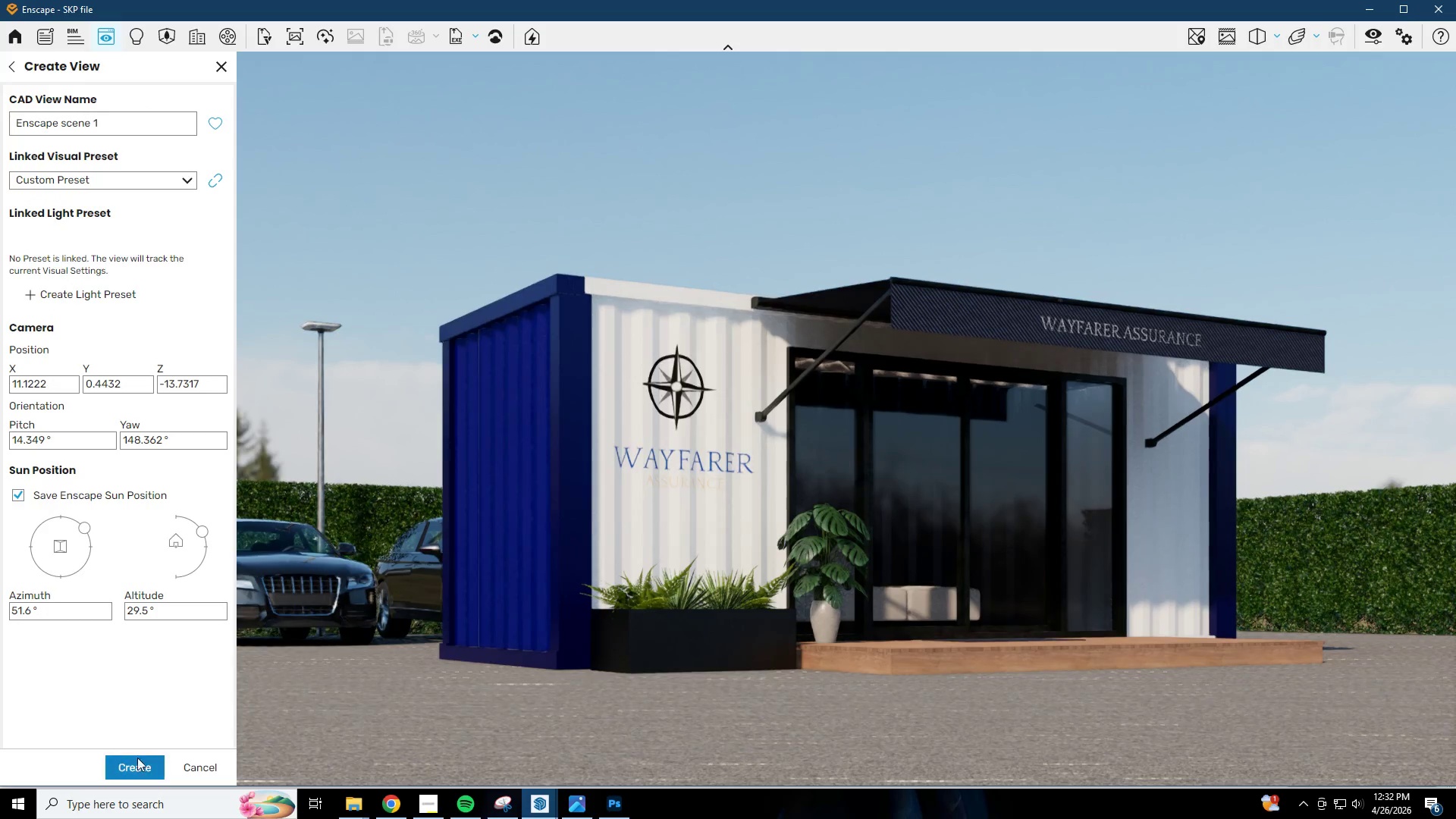 
left_click([127, 765])
 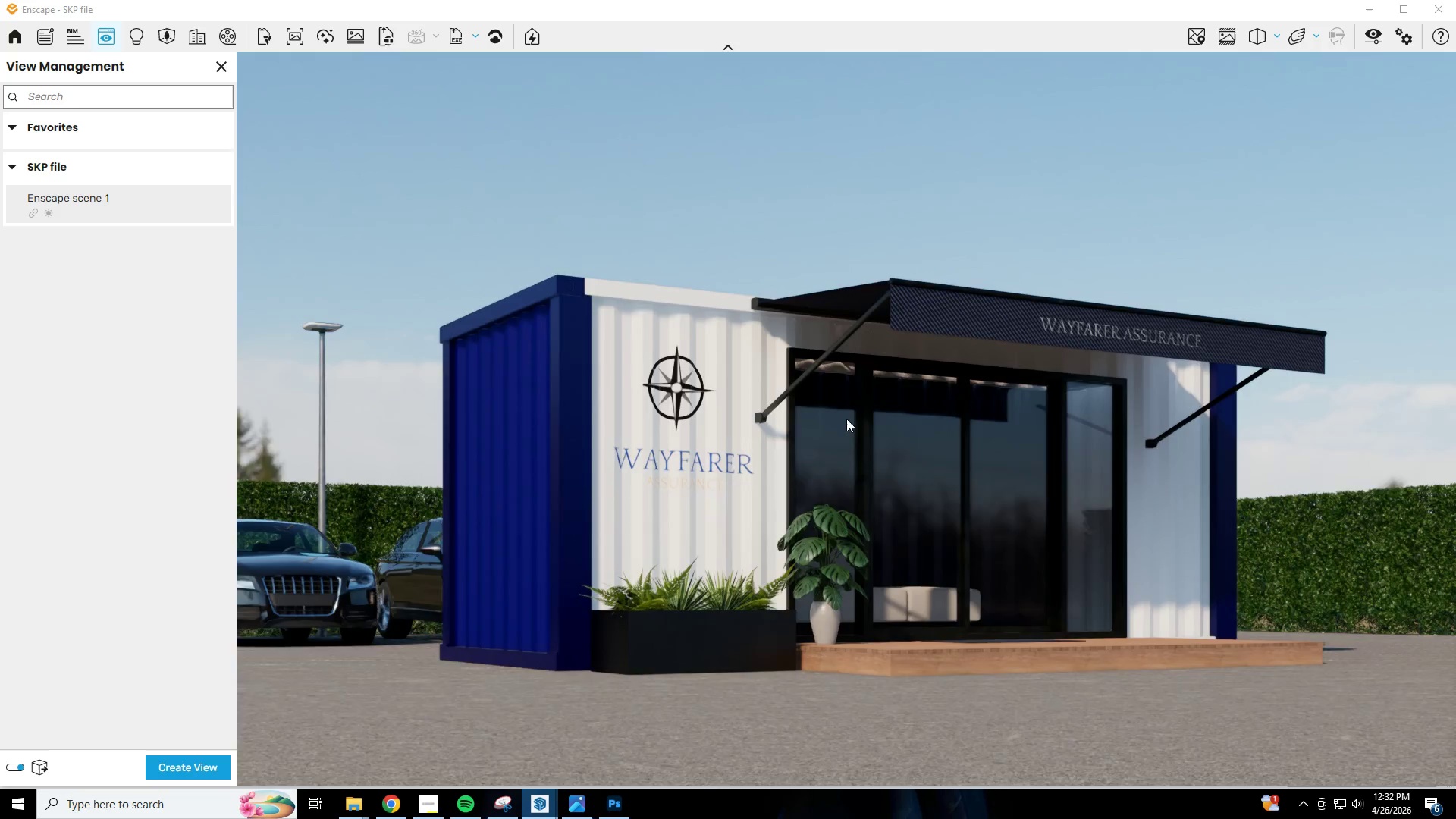 
hold_key(key=D, duration=0.55)
 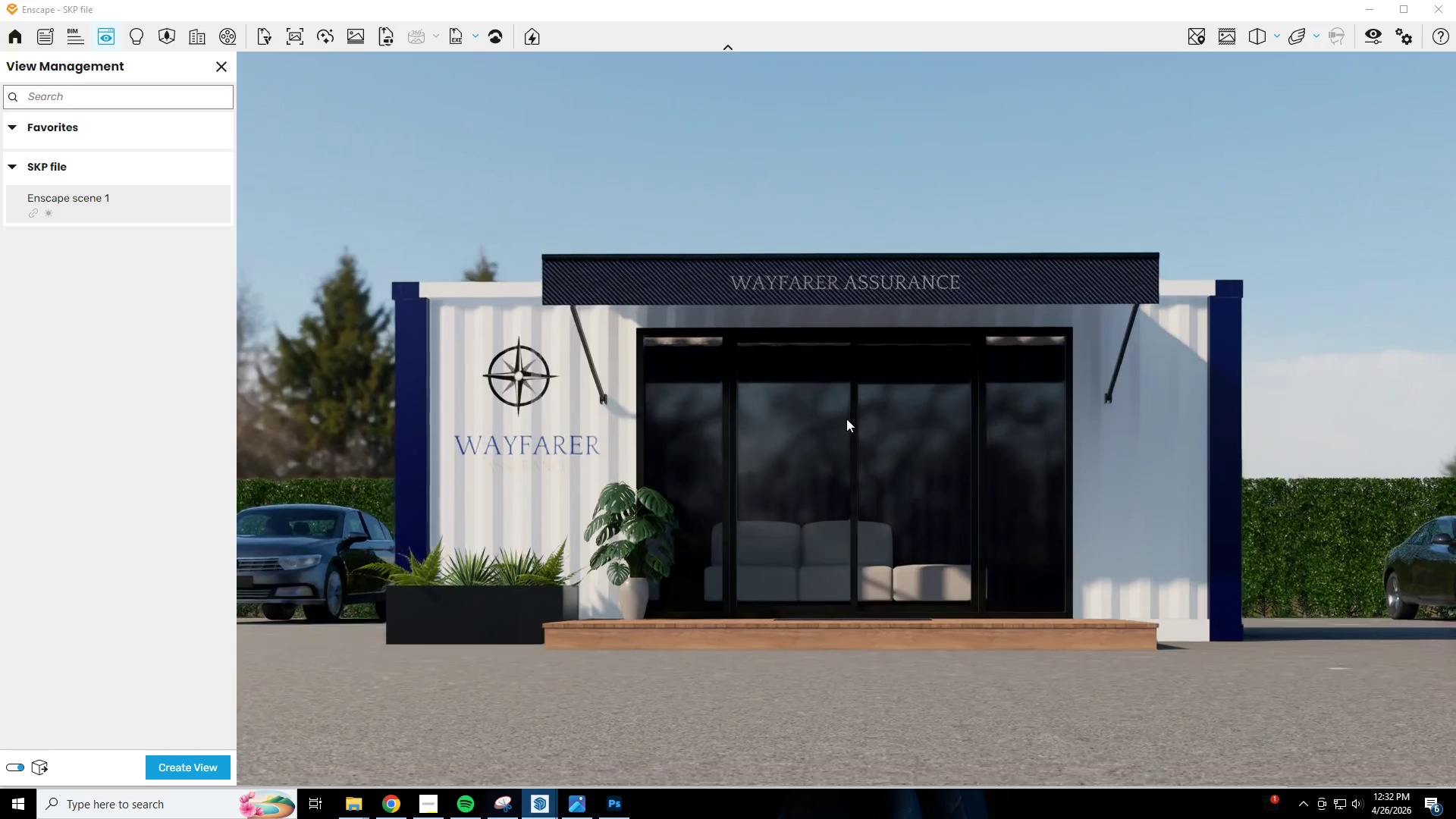 
key(W)
 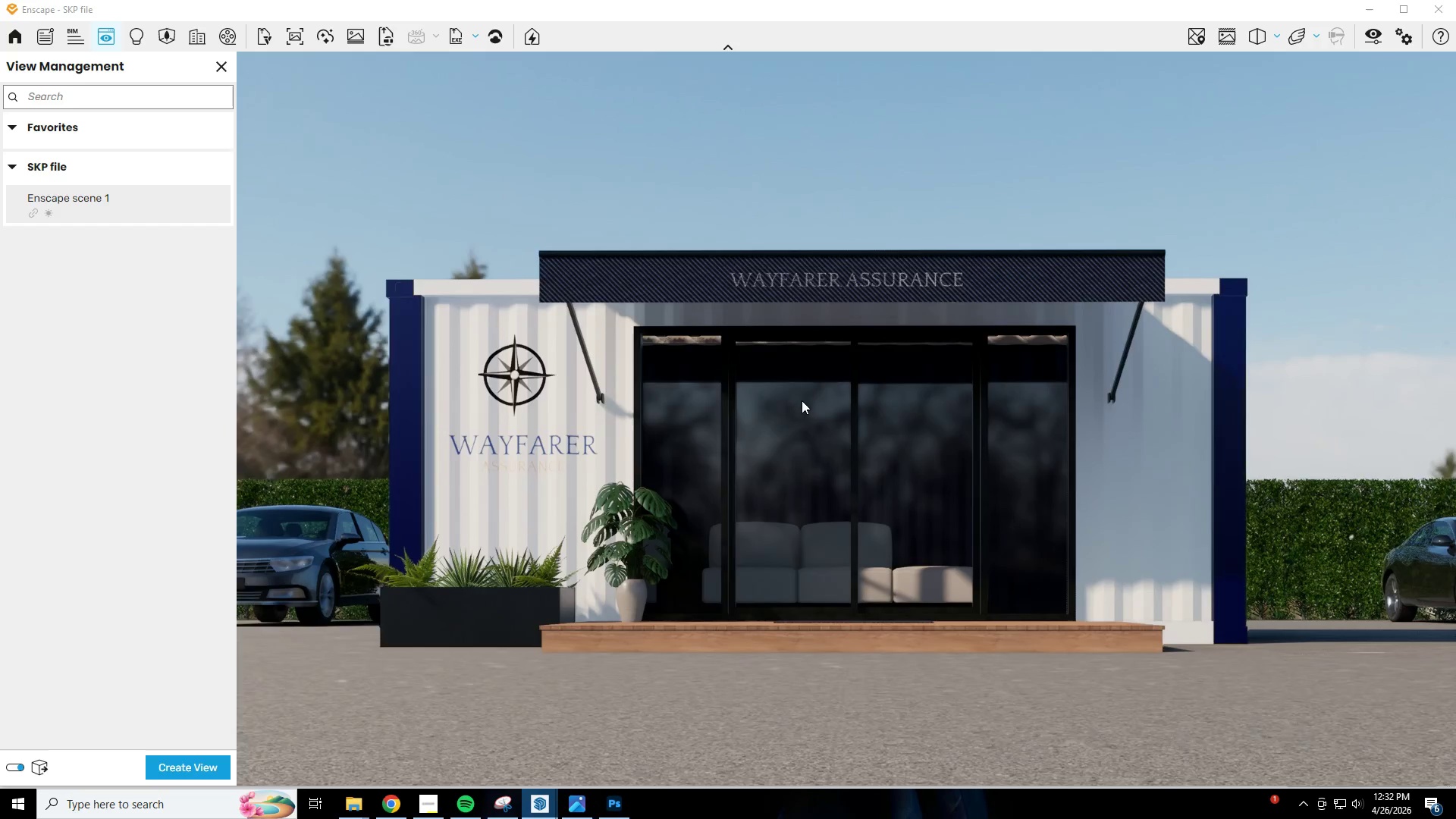 
type(awwesq)
 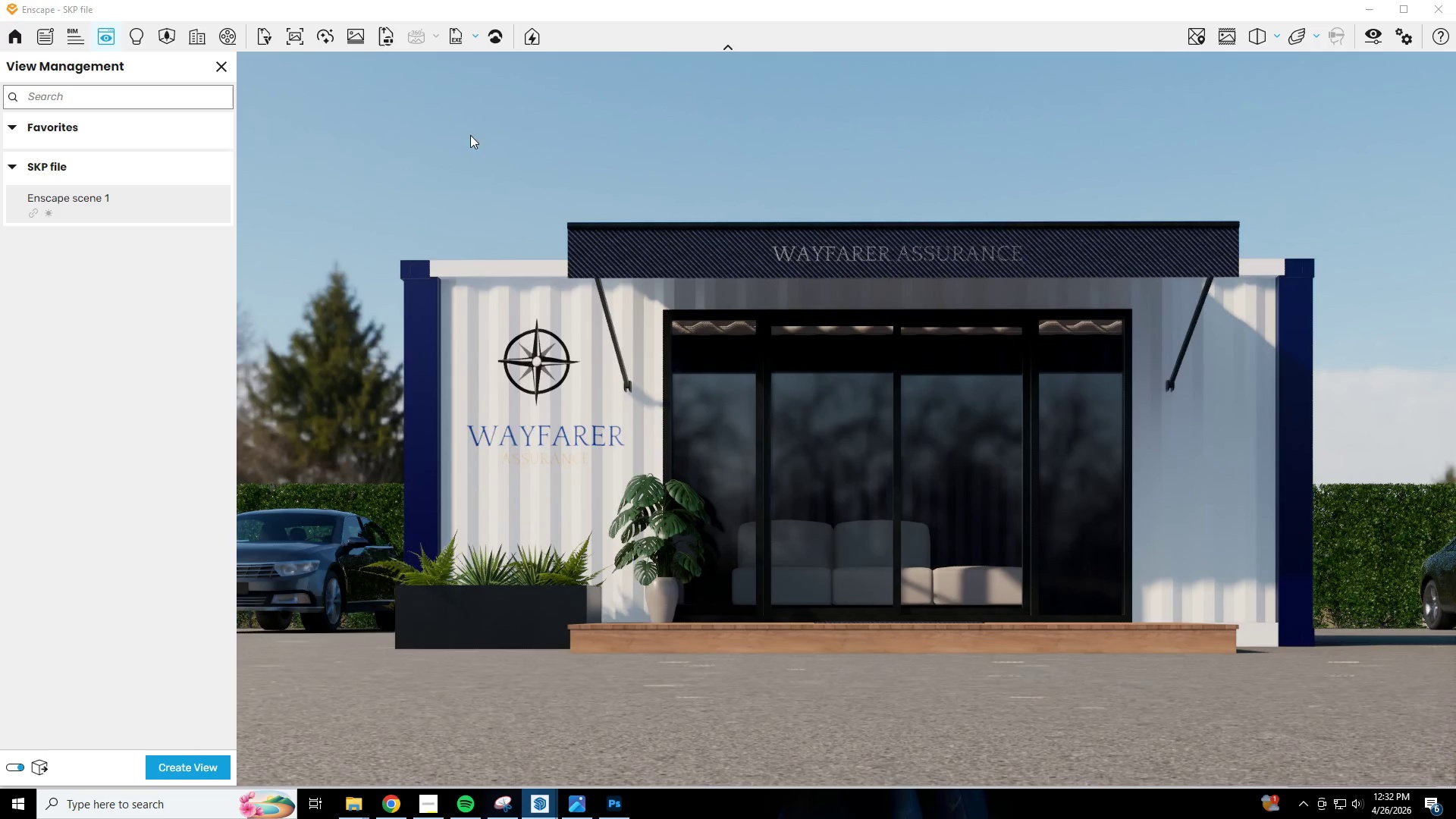 
left_click([224, 71])
 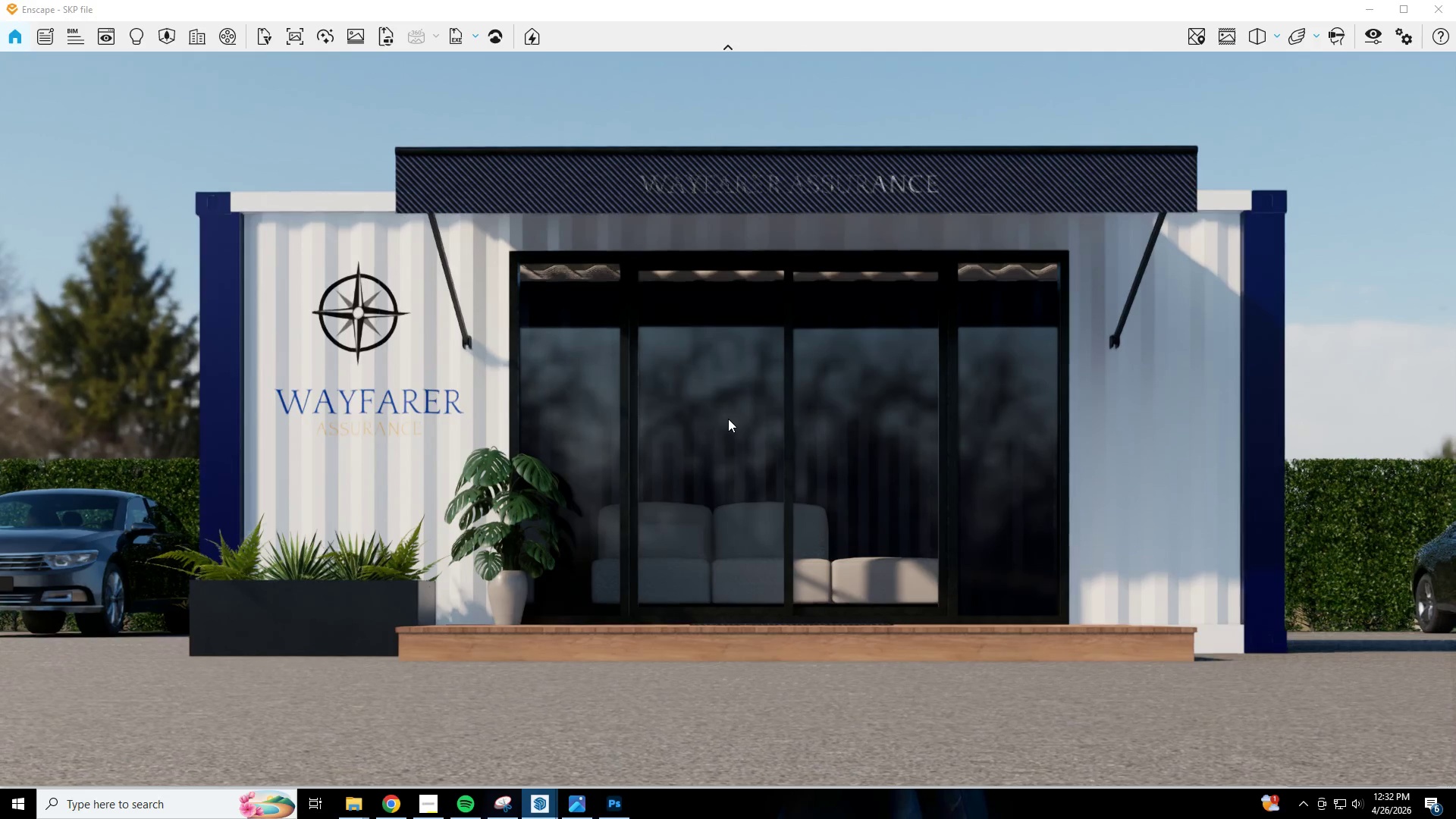 
type(sawesesq)
 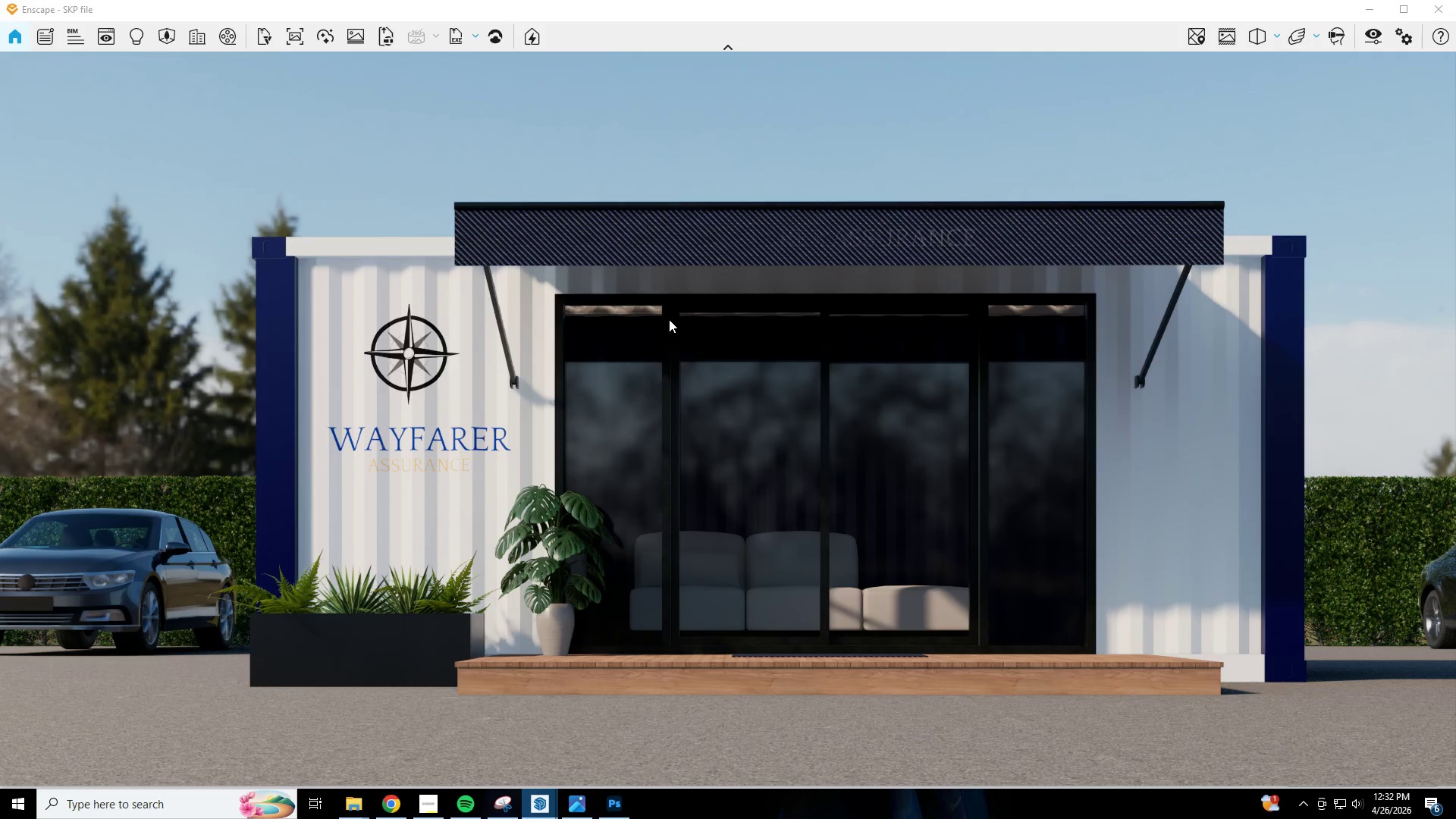 
left_click([1375, 6])
 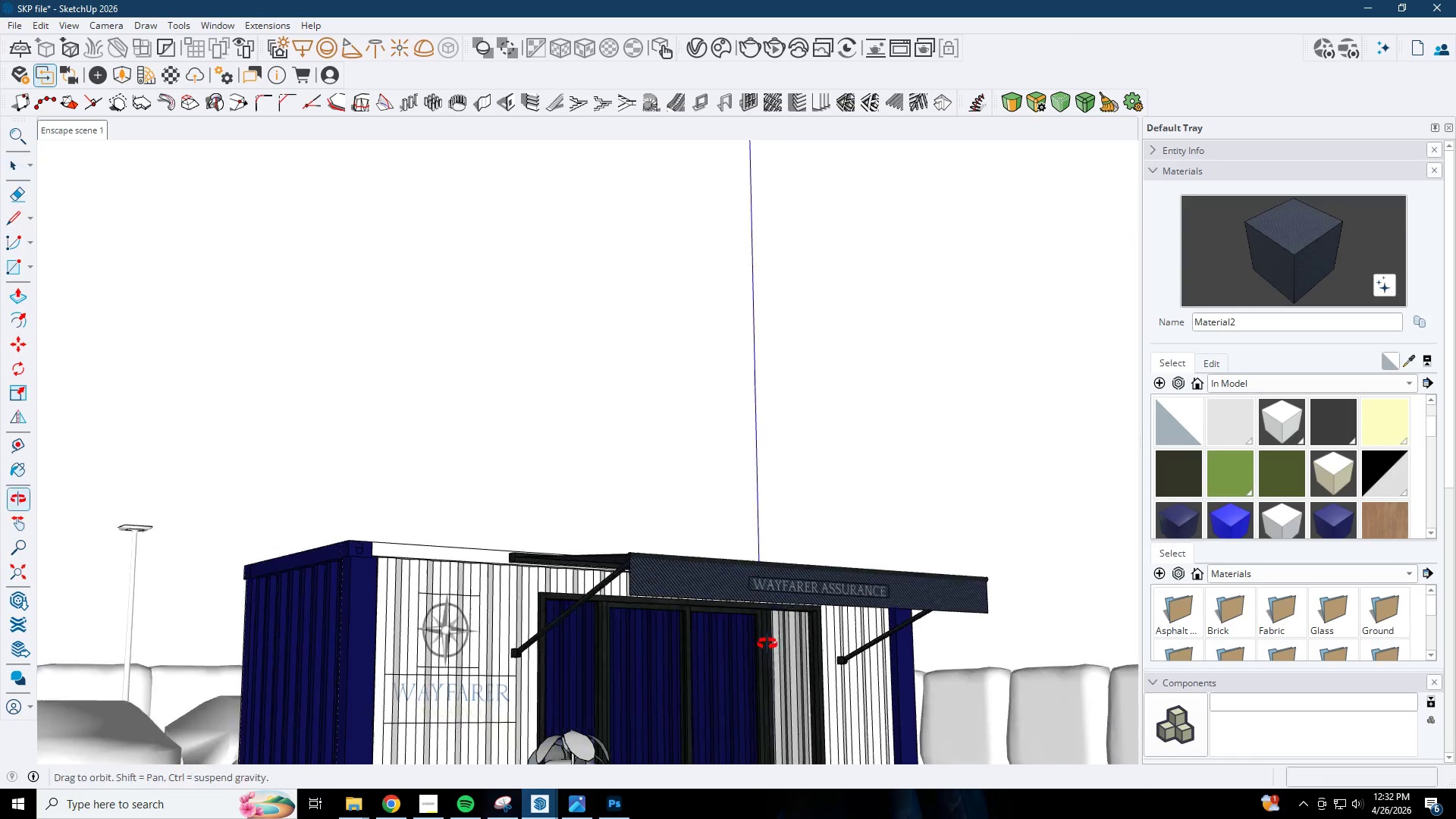 
left_click([777, 608])
 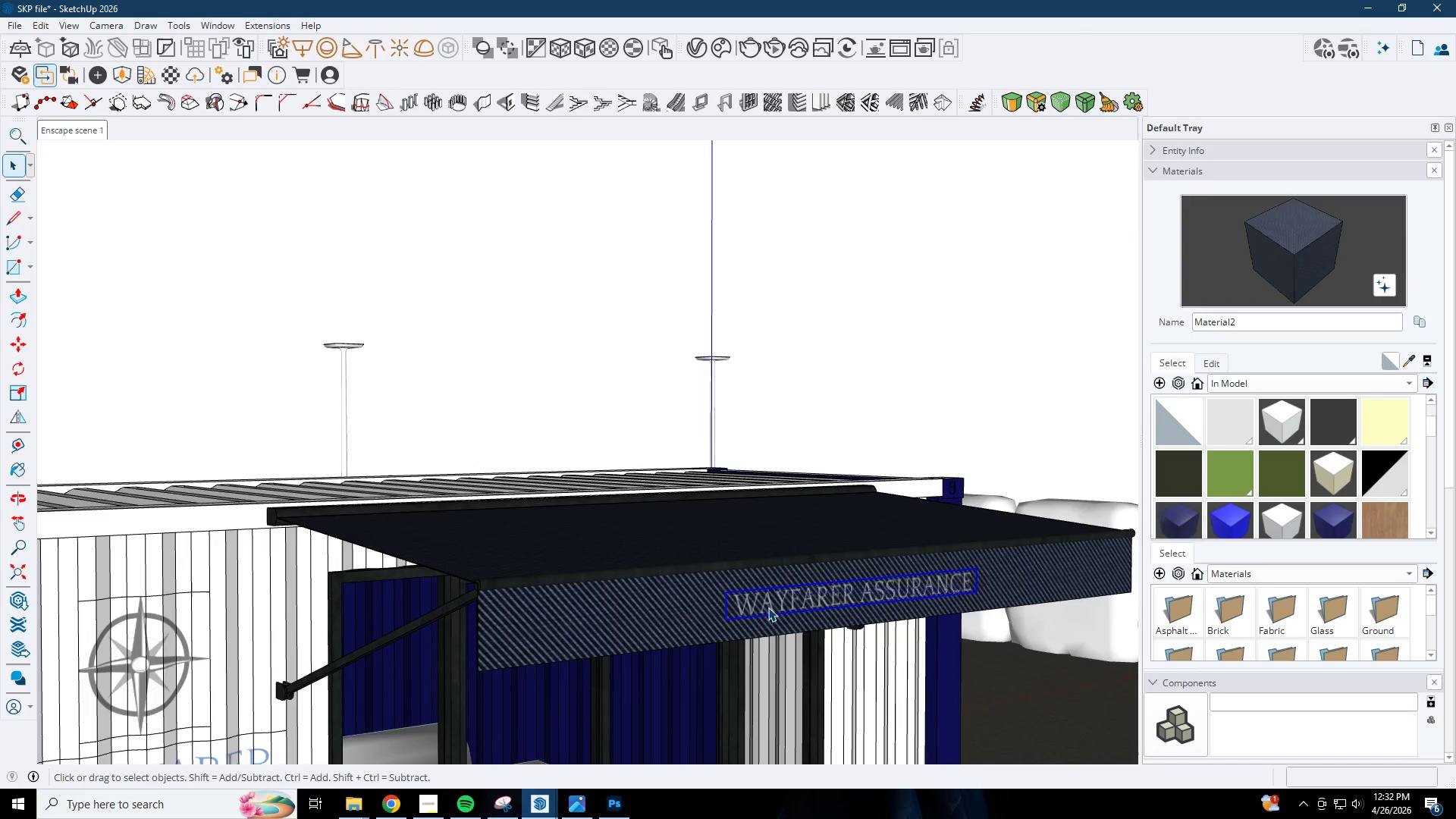 
scroll: coordinate [775, 618], scroll_direction: up, amount: 6.0
 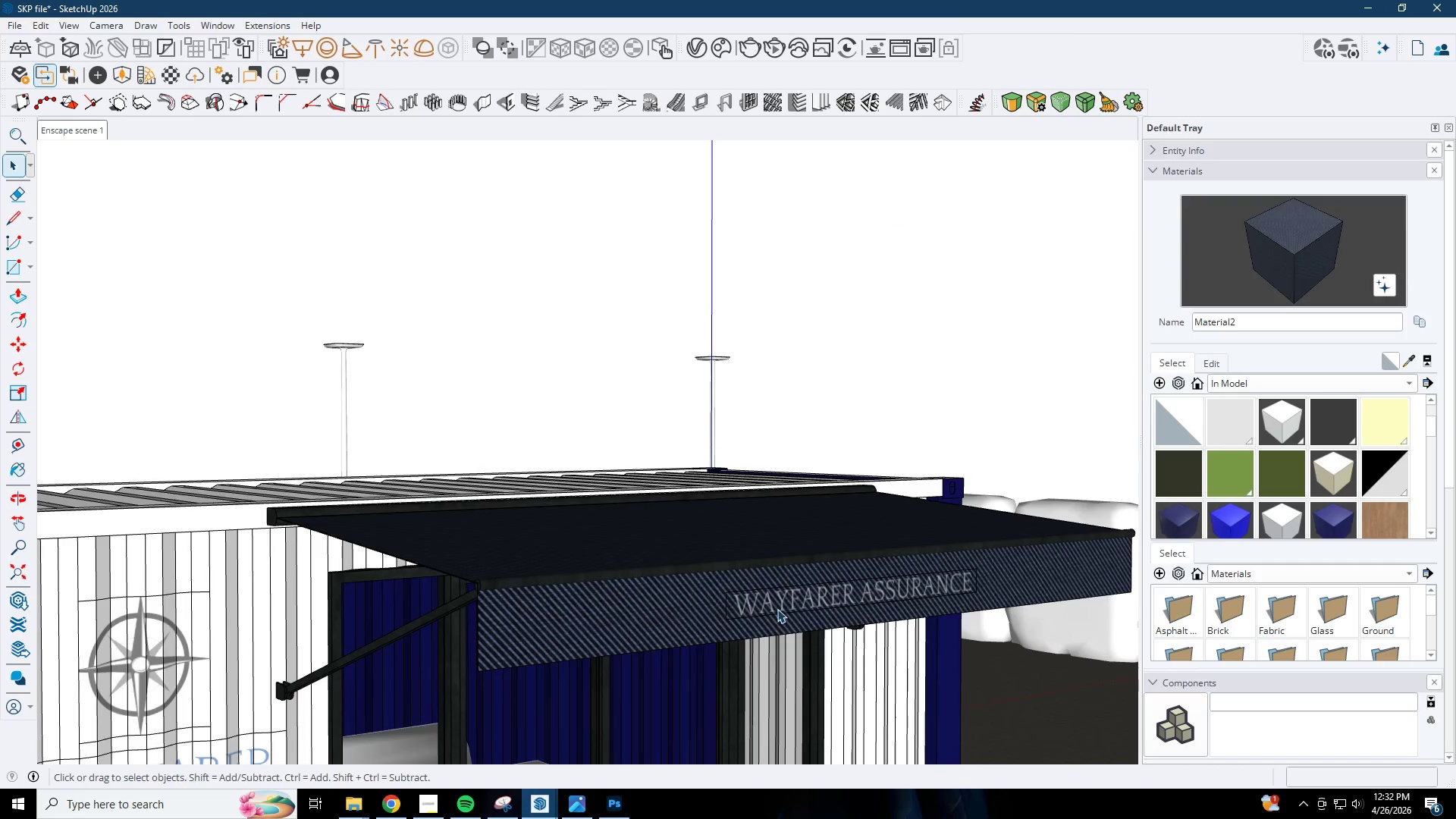 
key(BracketLeft)
 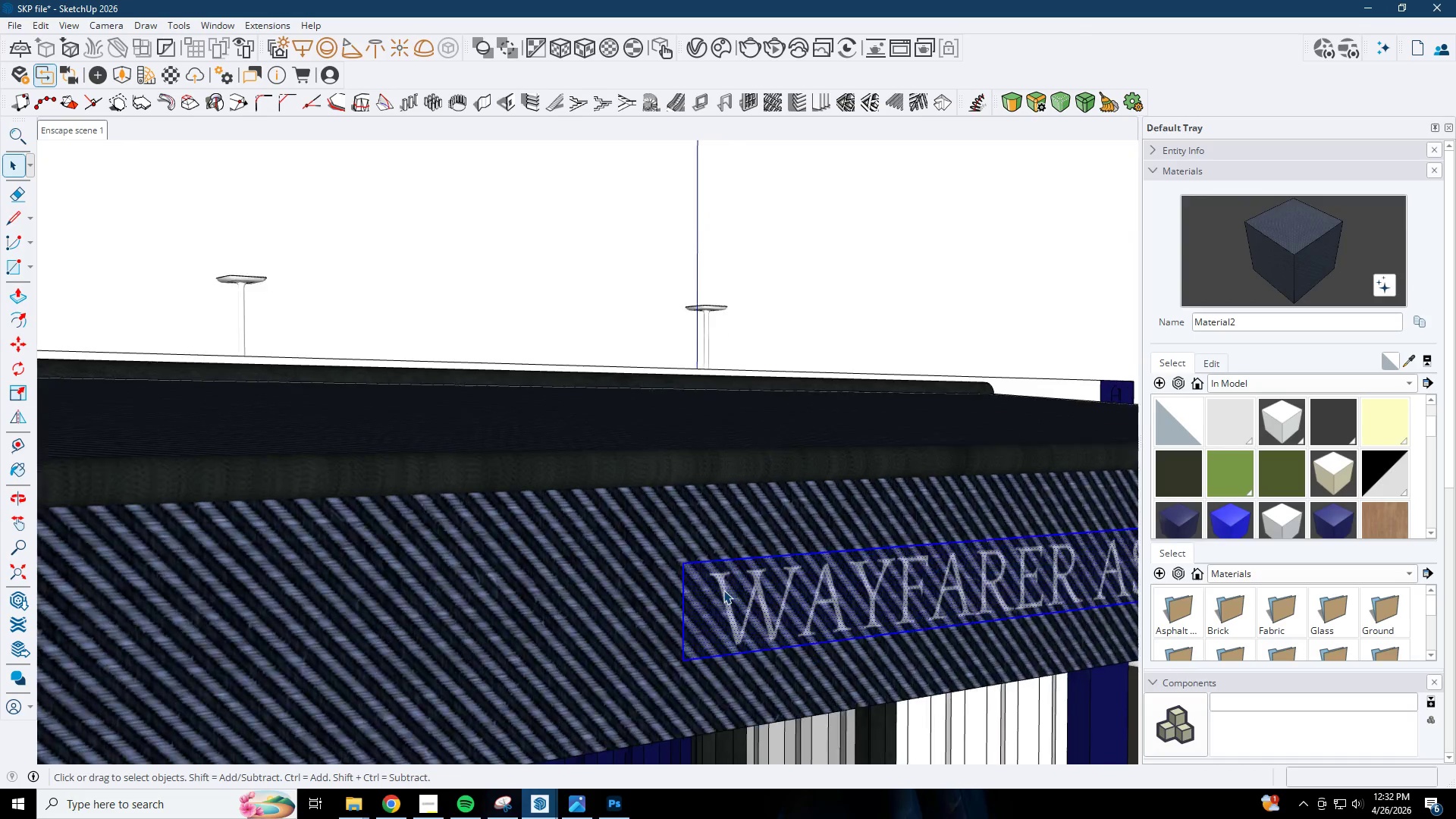 
key(P)
 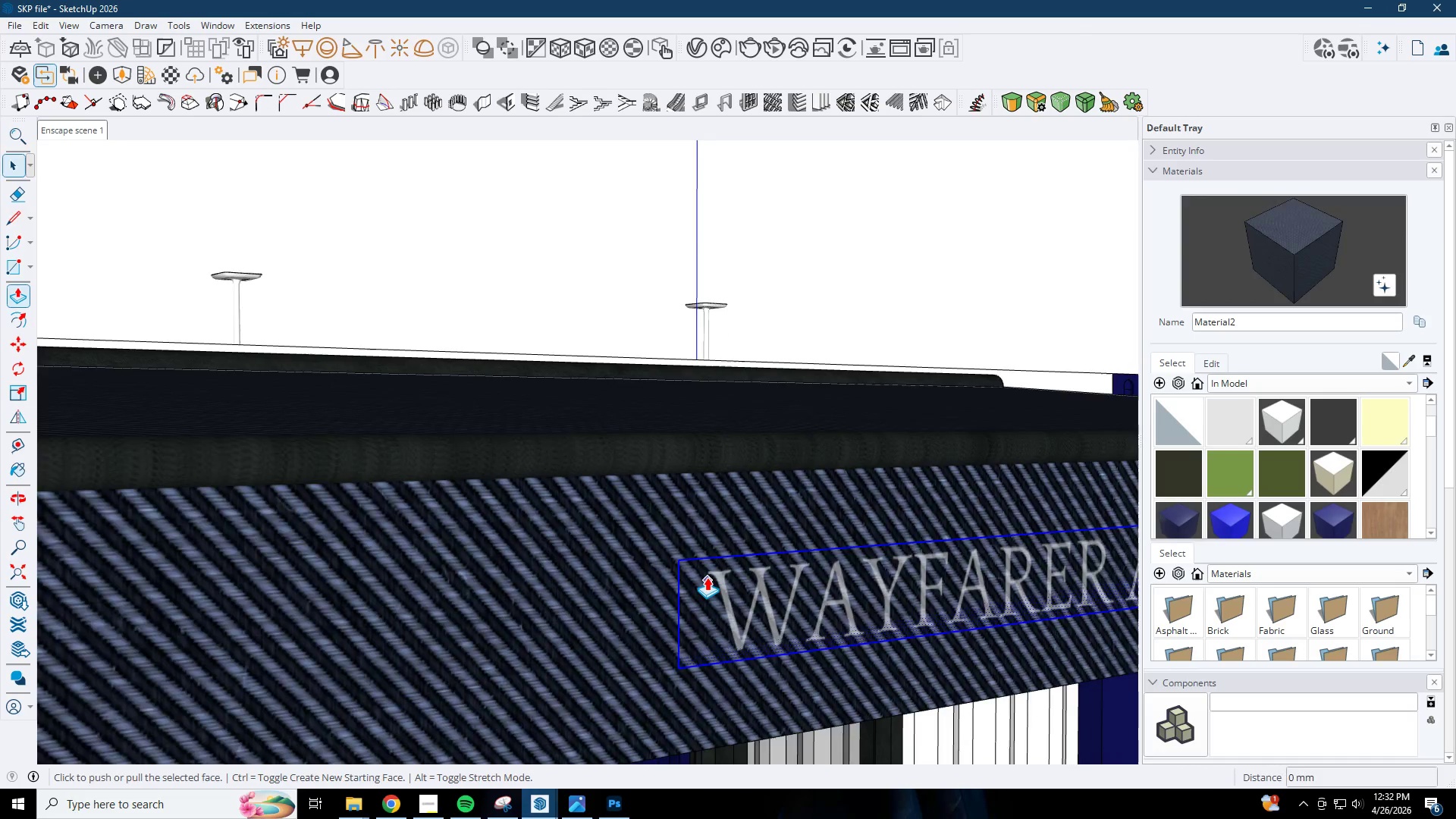 
left_click([706, 576])
 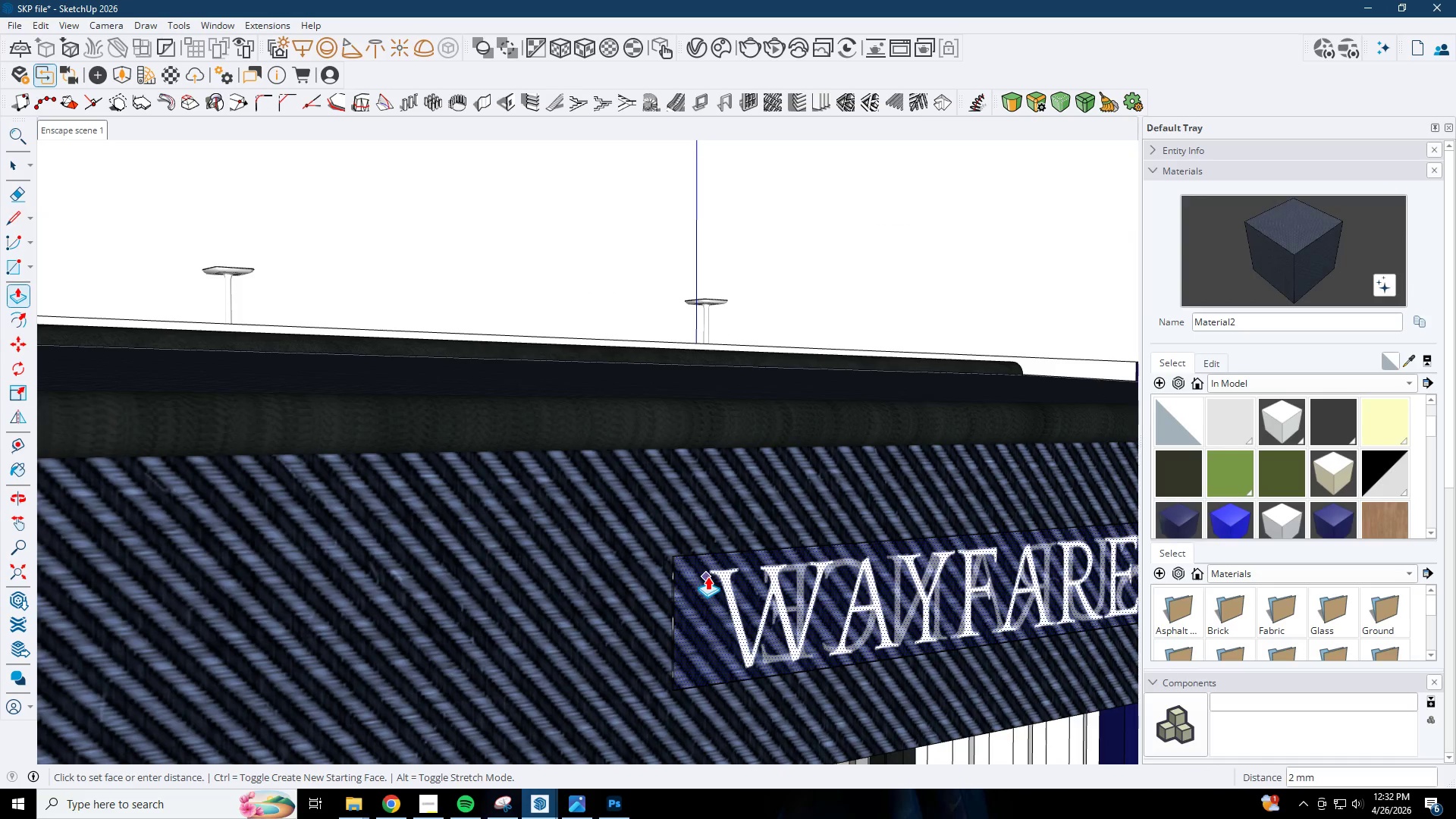 
scroll: coordinate [706, 576], scroll_direction: up, amount: 15.0
 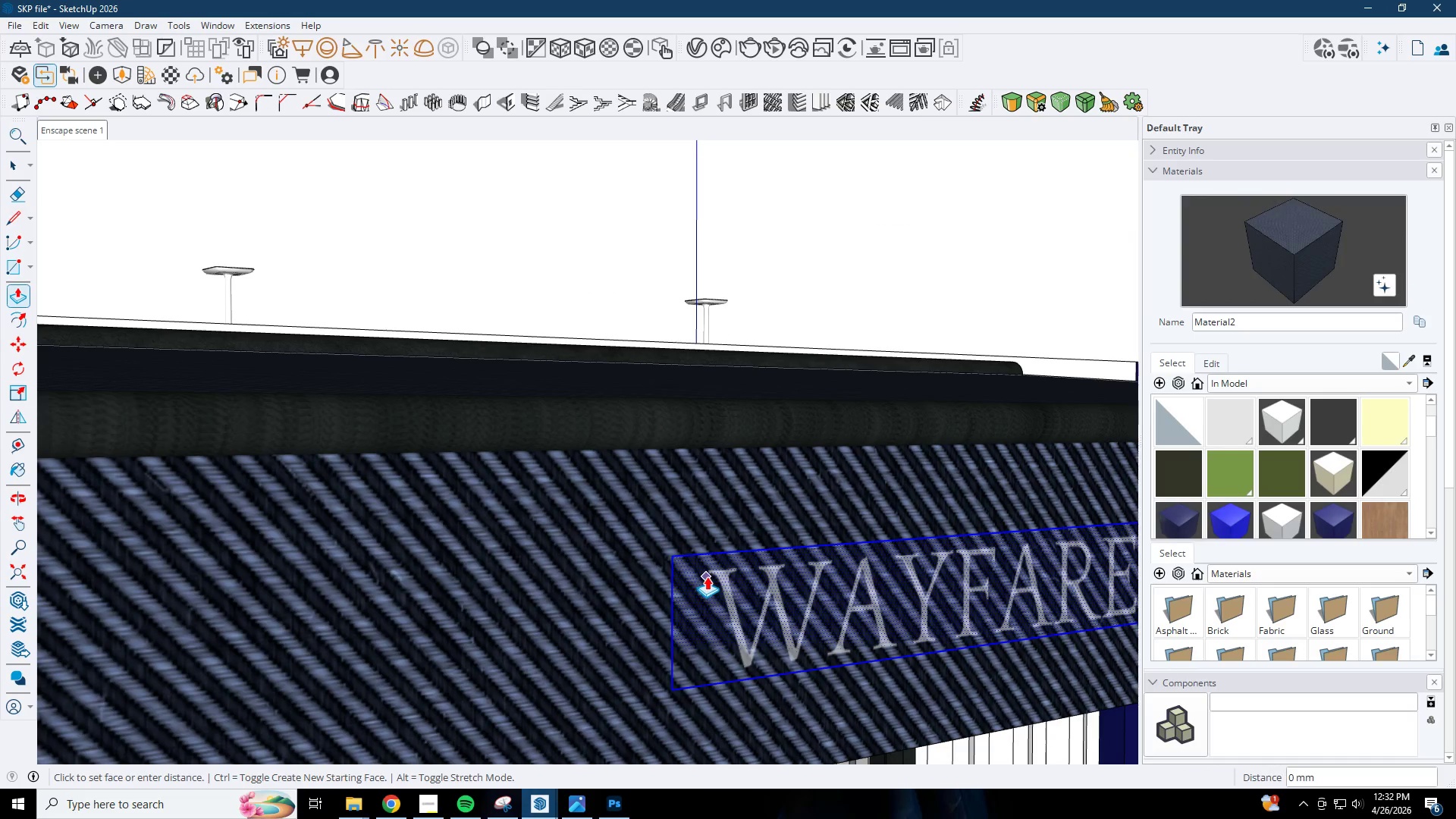 
key(Escape)
 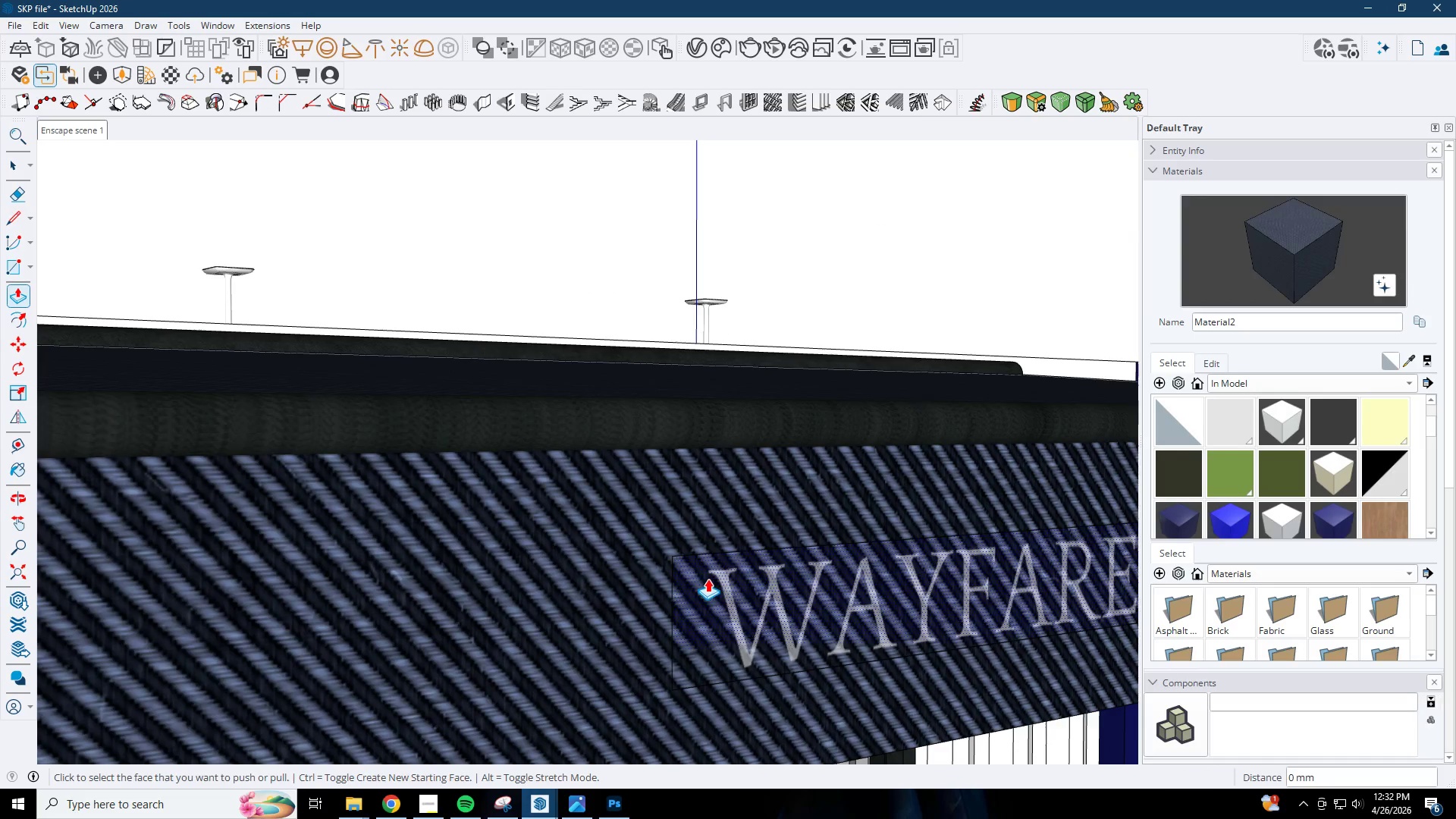 
key(Space)
 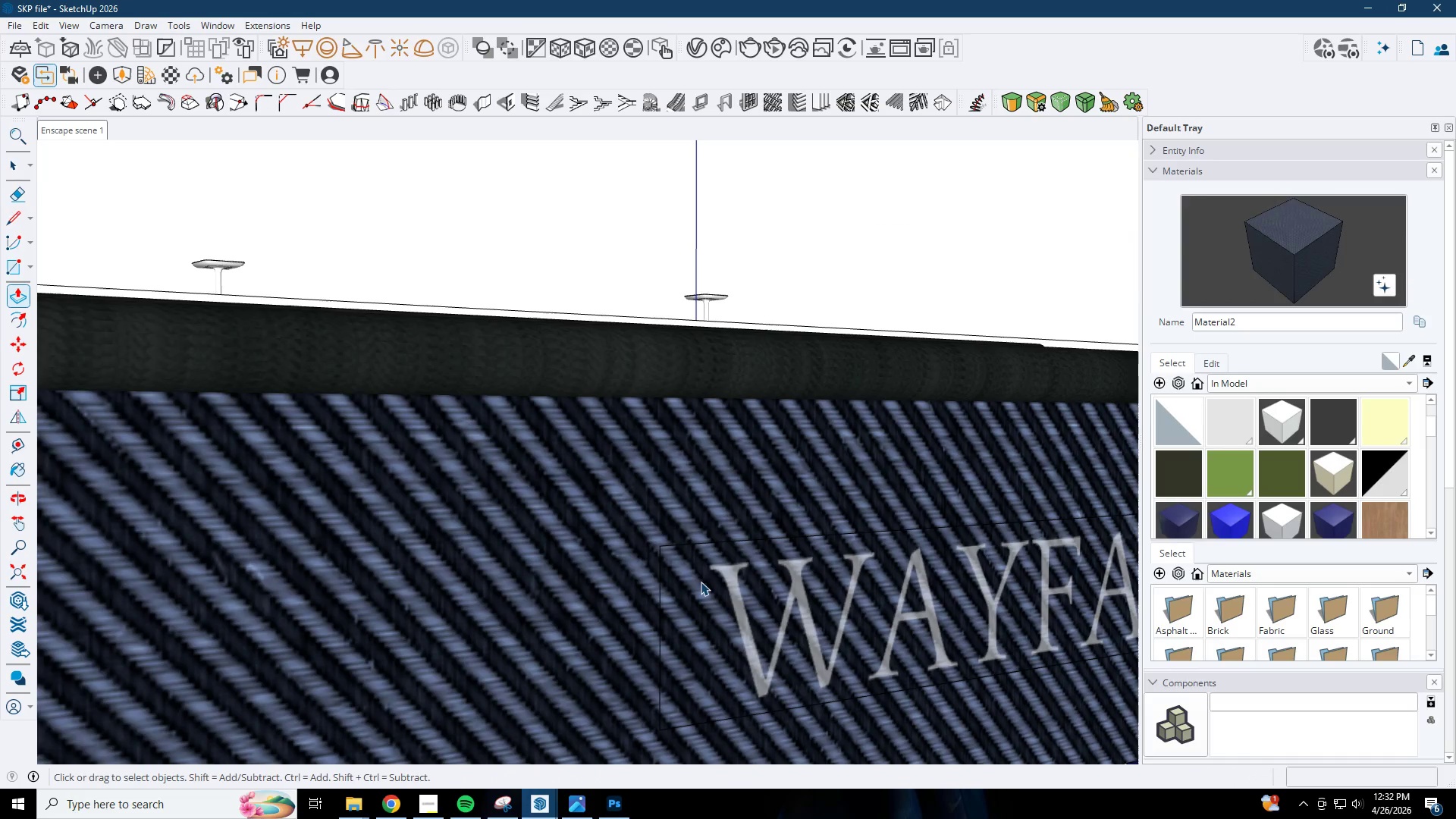 
left_click([699, 581])
 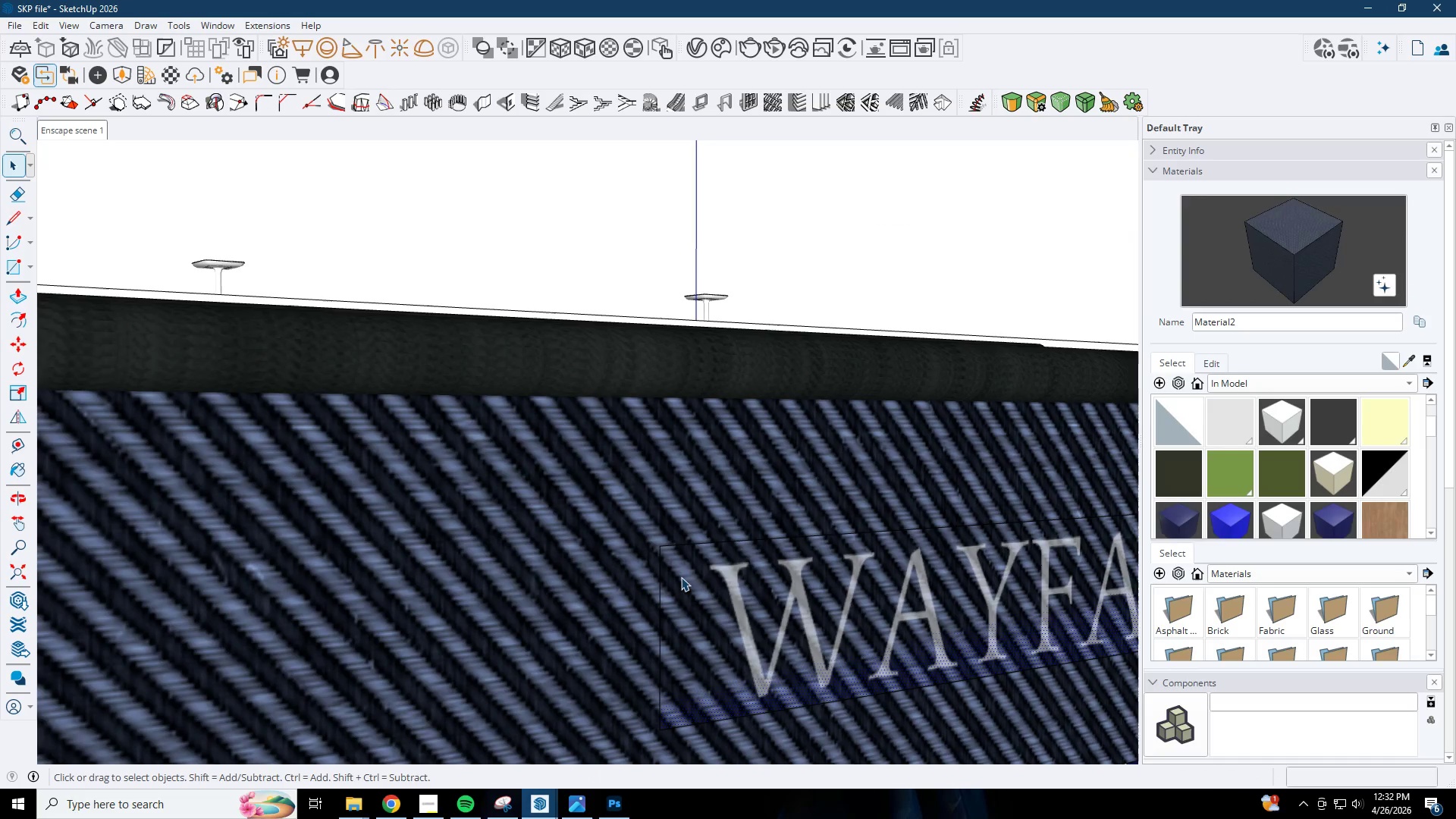 
scroll: coordinate [704, 584], scroll_direction: up, amount: 3.0
 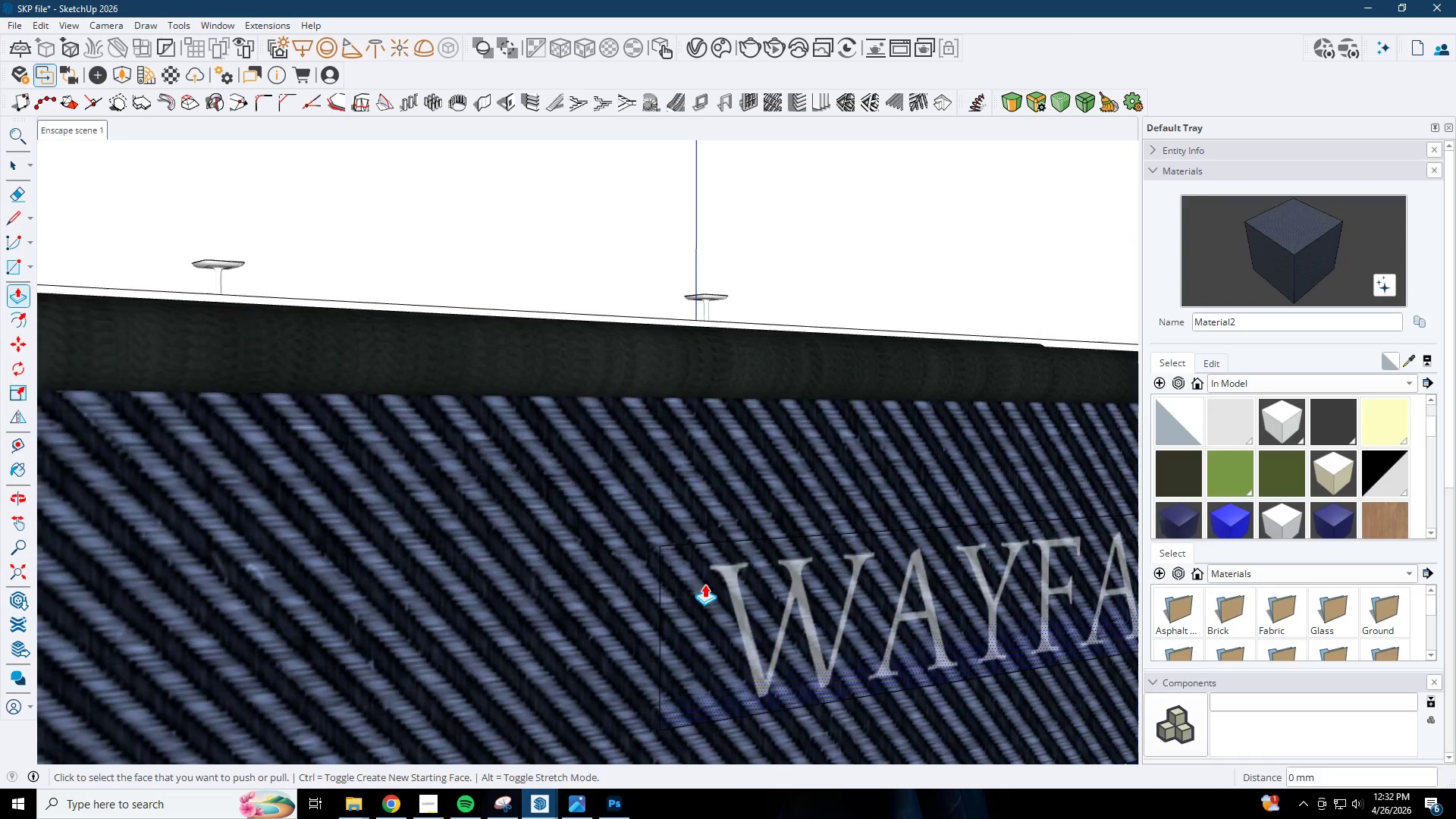 
key(Escape)
 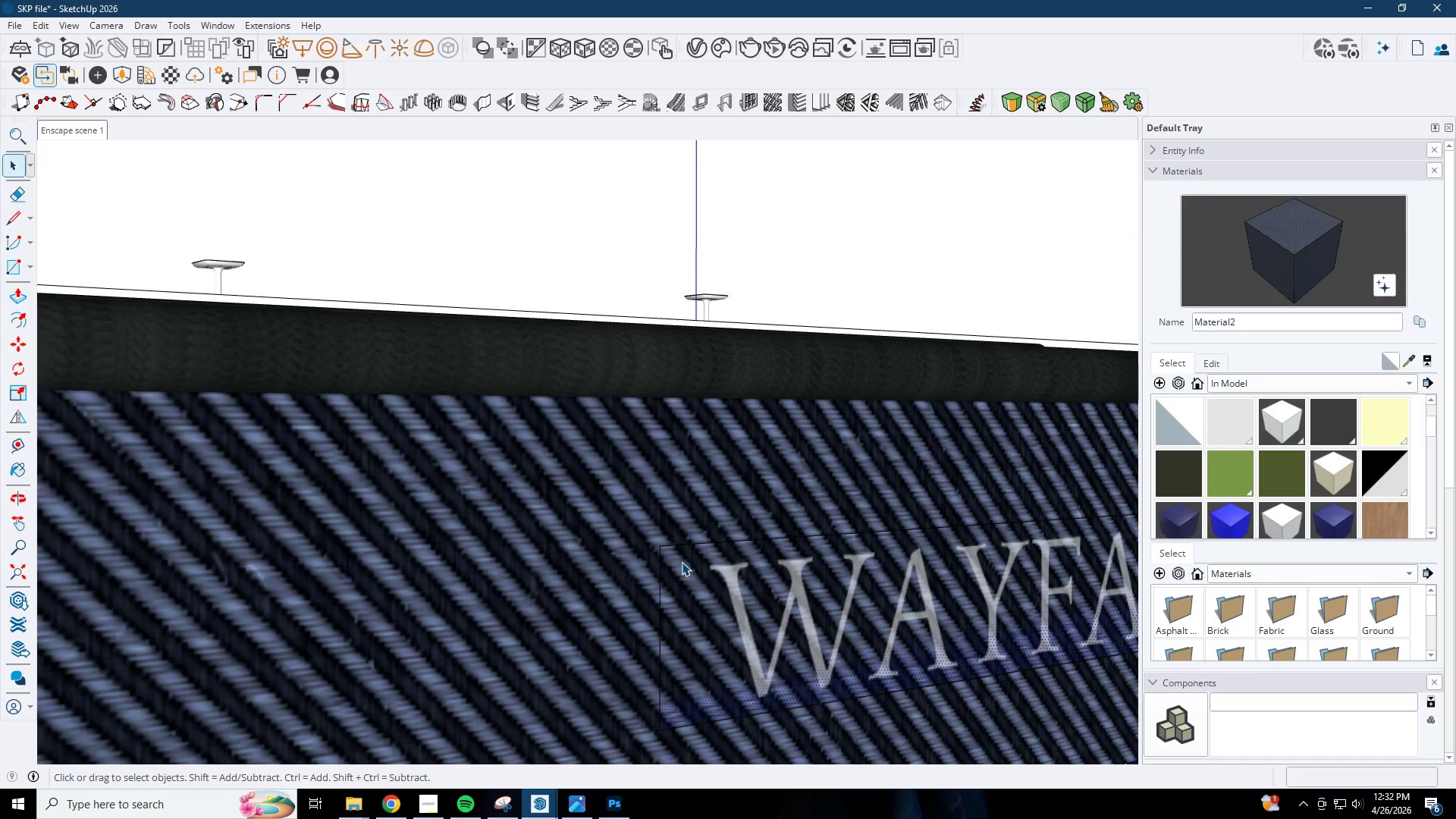 
double_click([682, 562])
 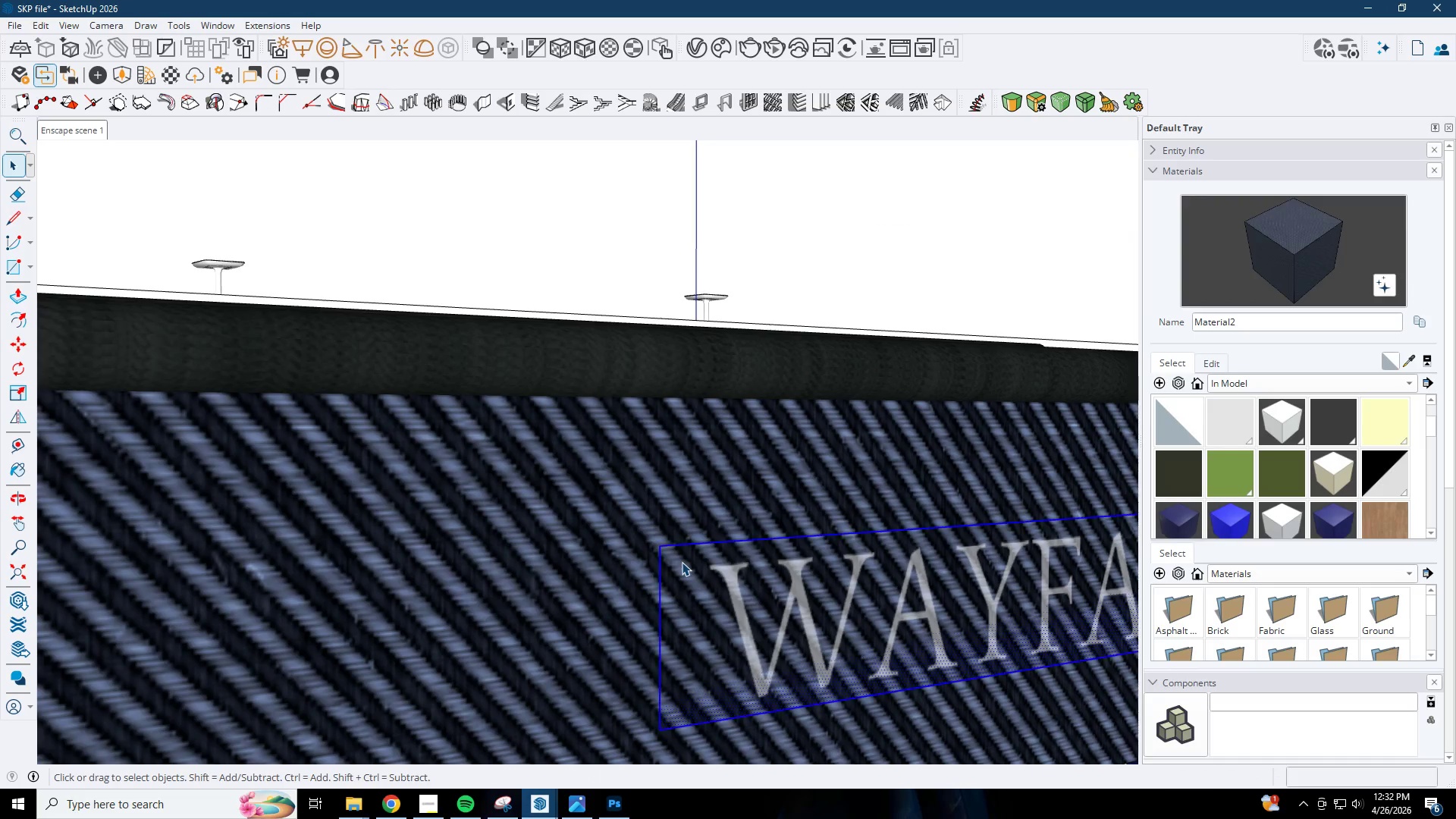 
triple_click([682, 562])
 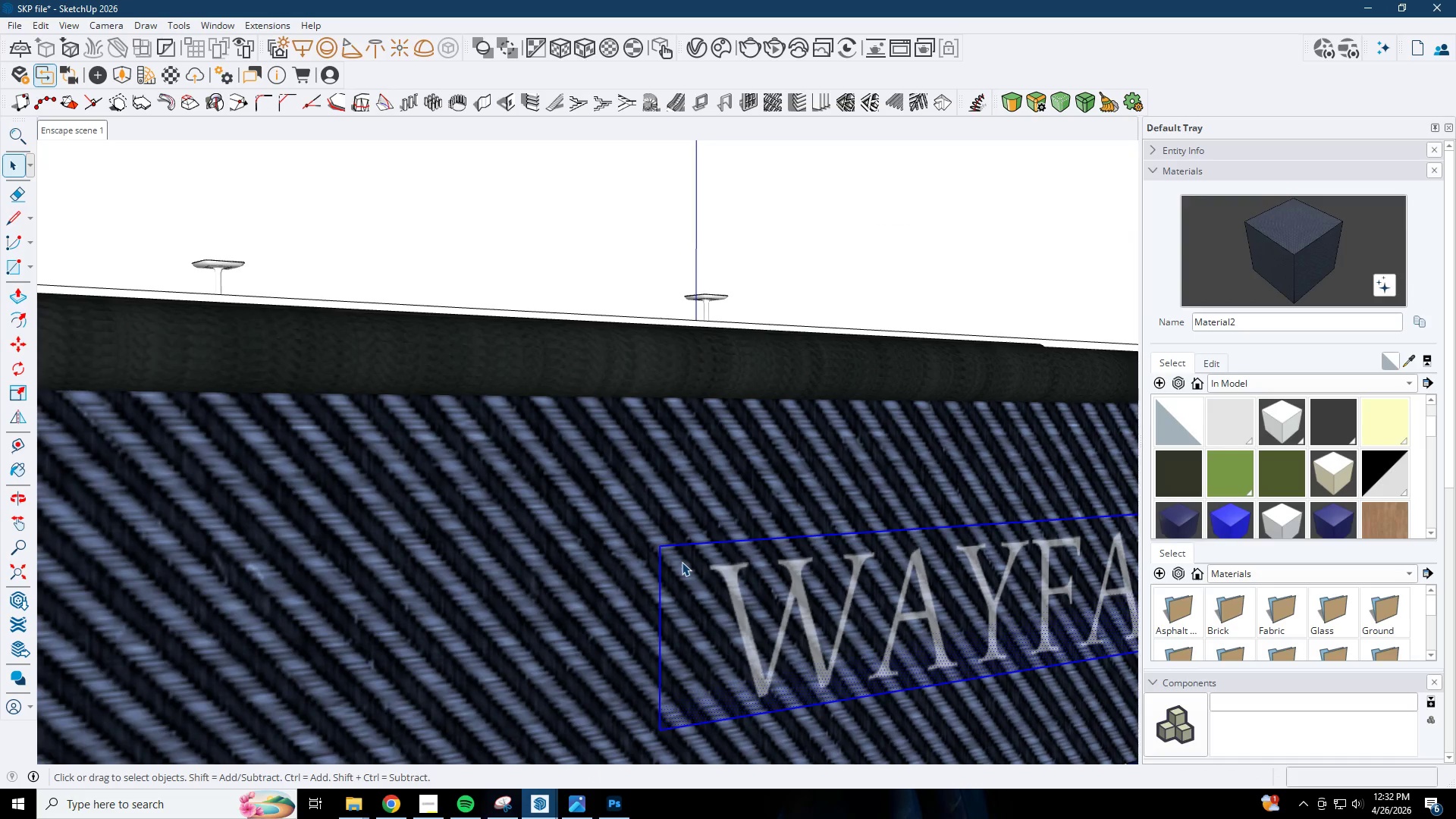 
right_click([682, 562])
 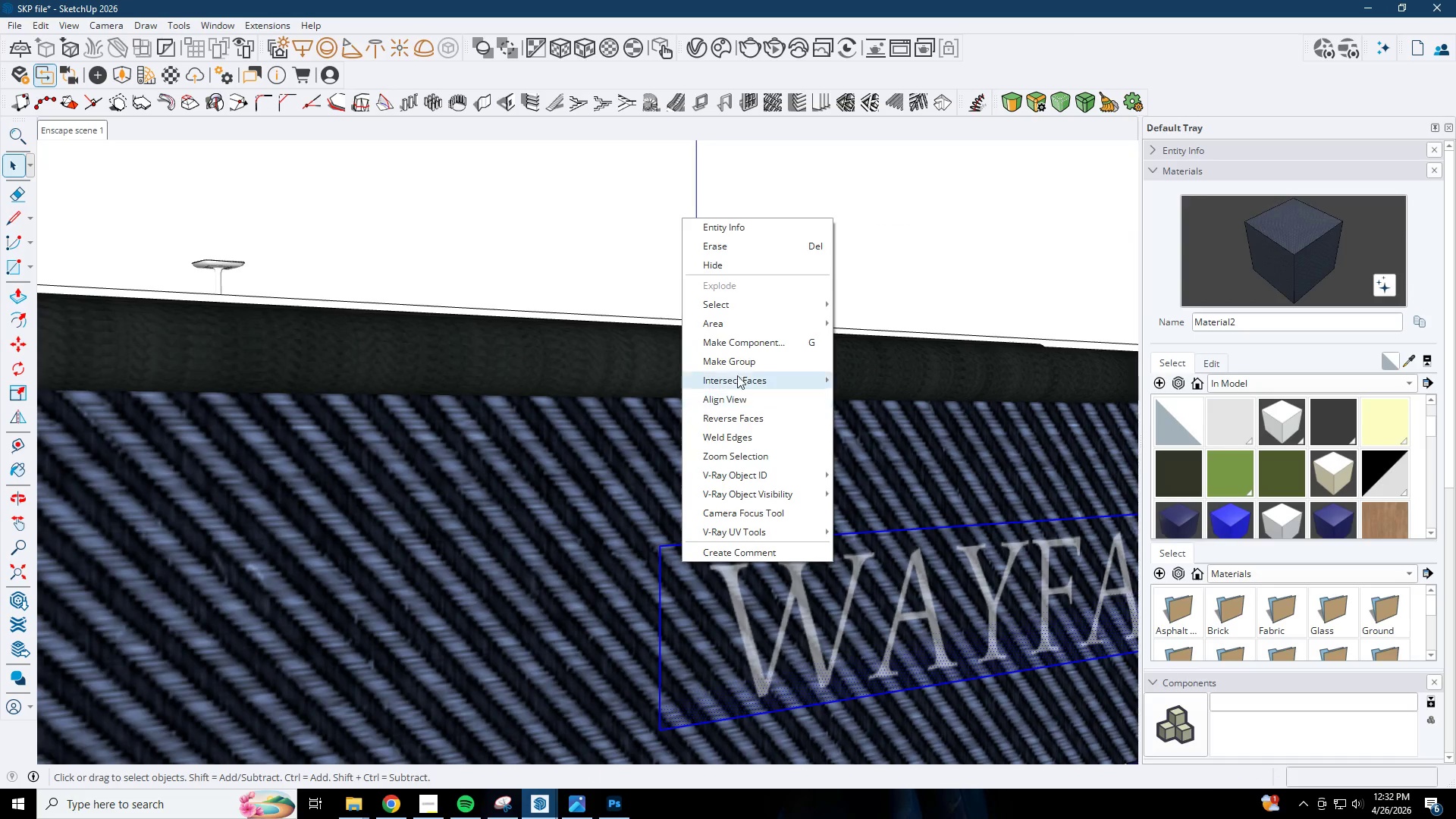 
left_click([742, 358])
 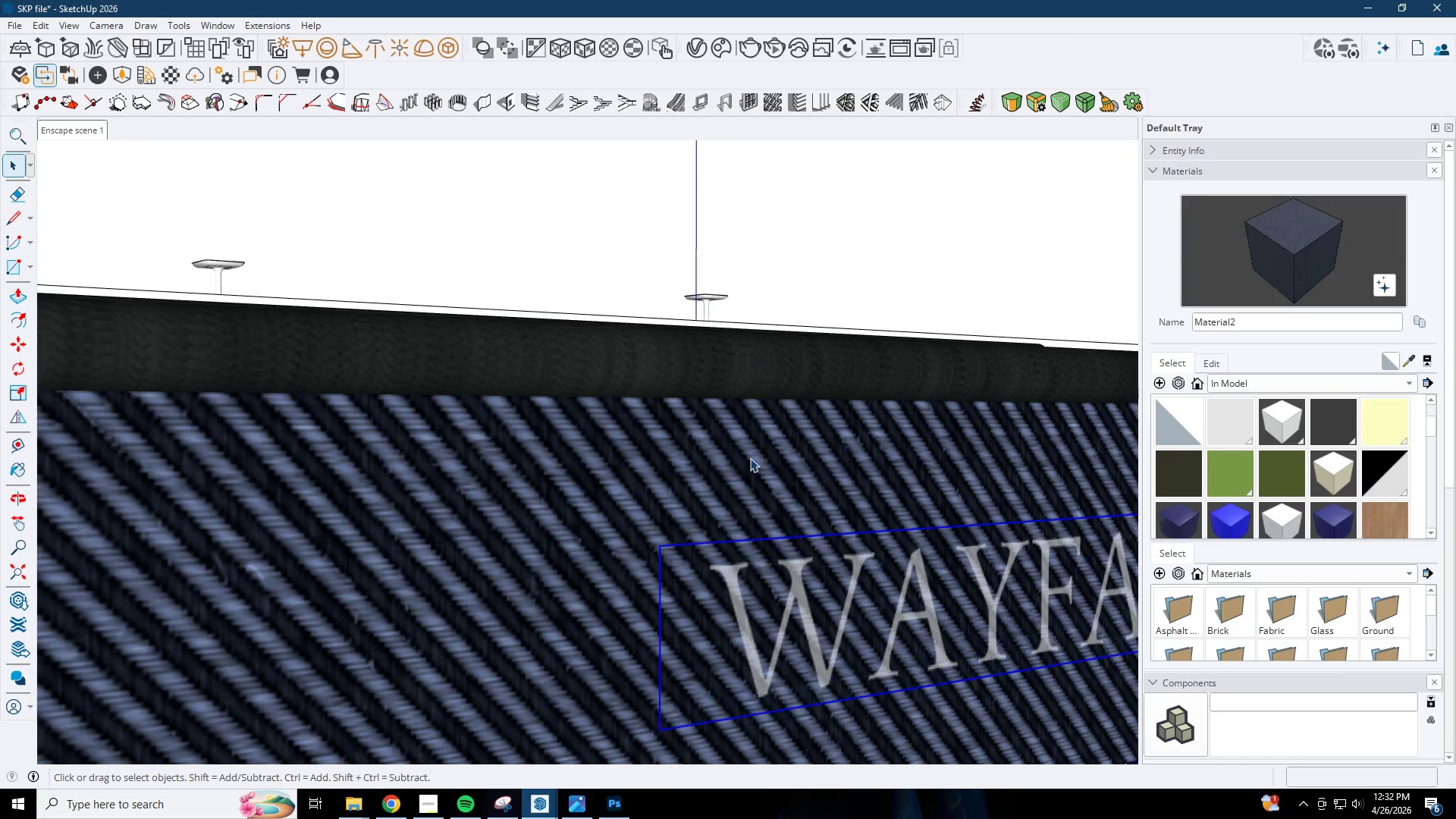 
scroll: coordinate [764, 508], scroll_direction: down, amount: 1.0
 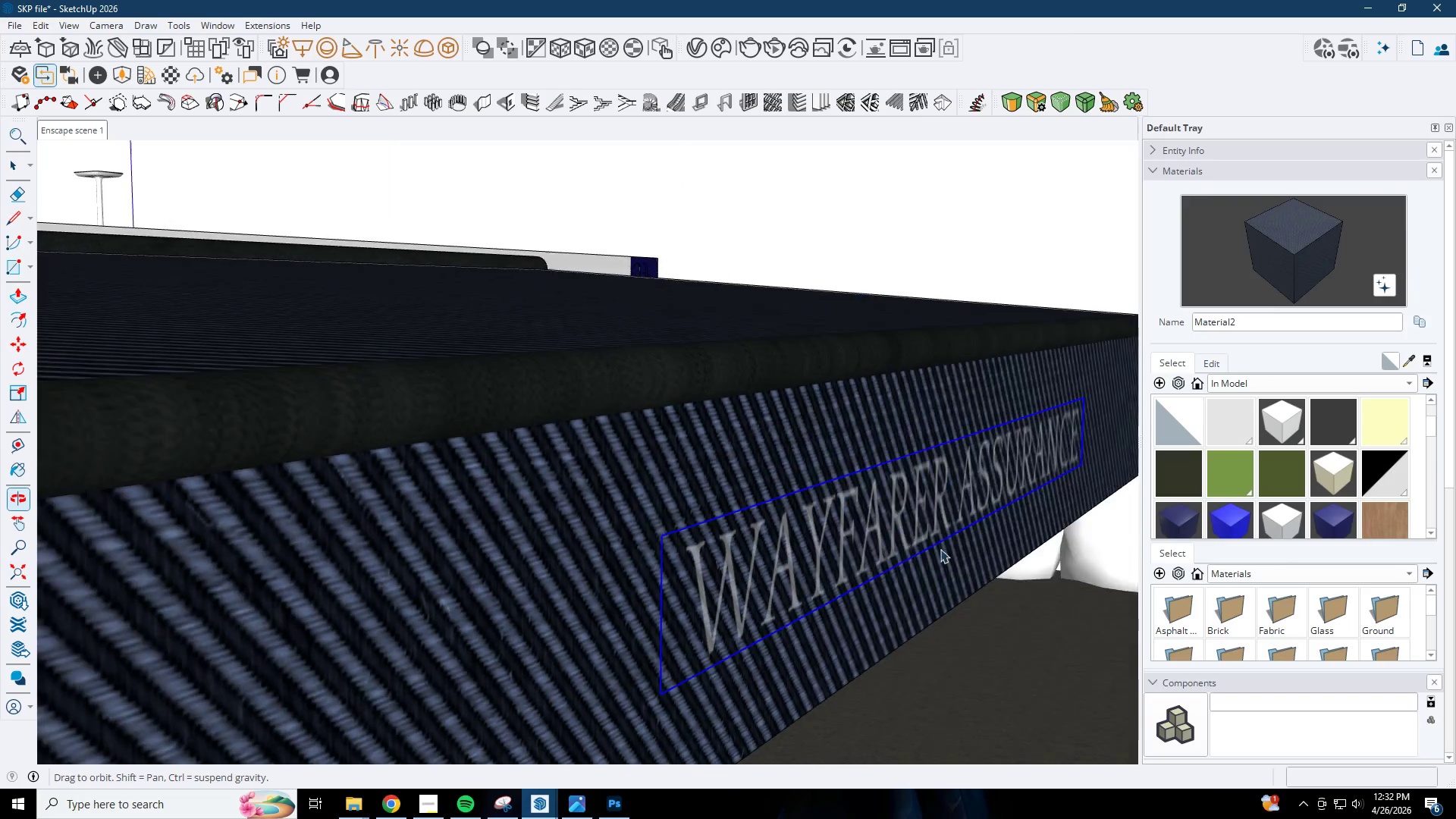 
scroll: coordinate [683, 554], scroll_direction: up, amount: 2.0
 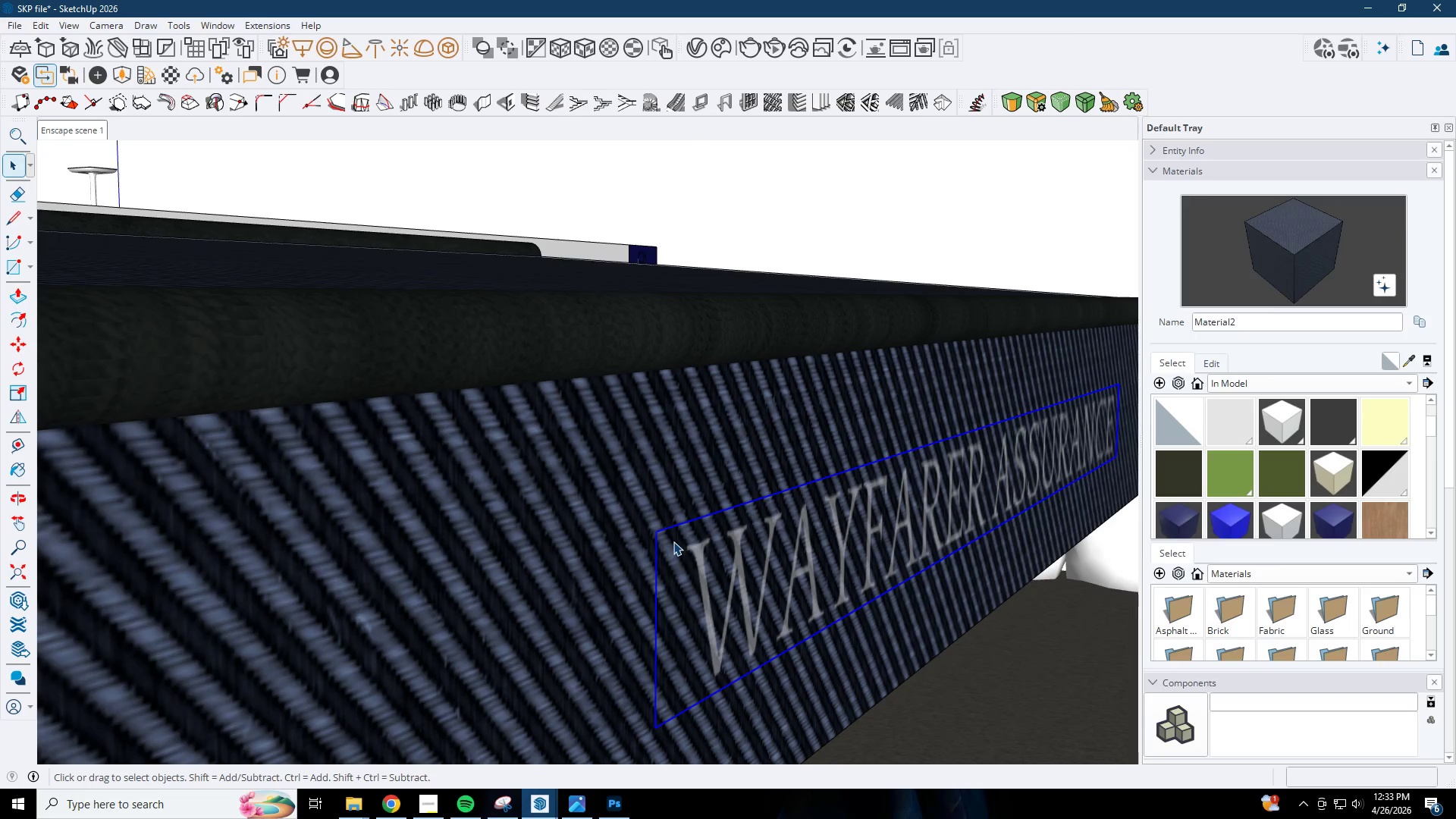 
key(Control+Z)
 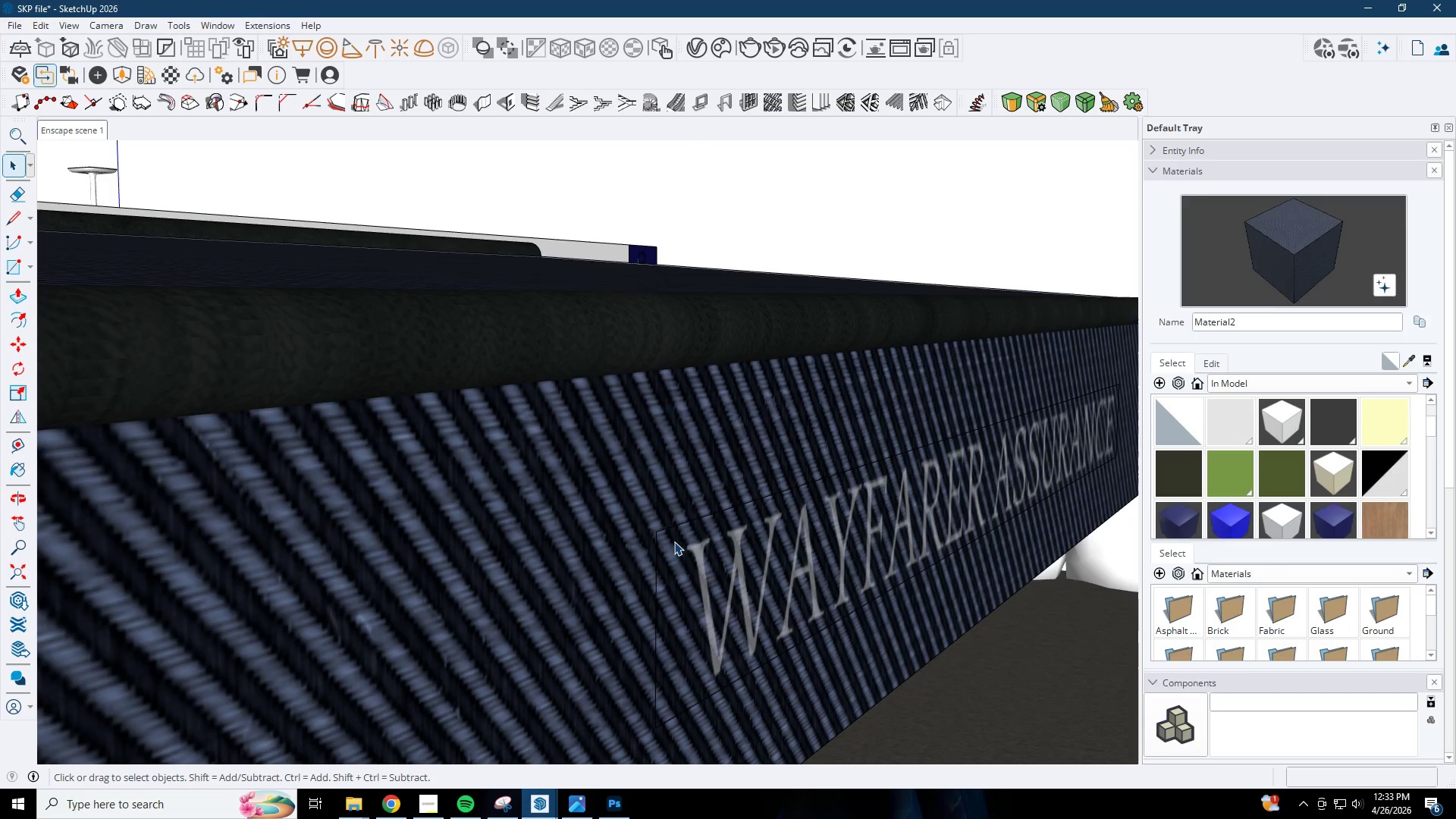 
key(Space)
 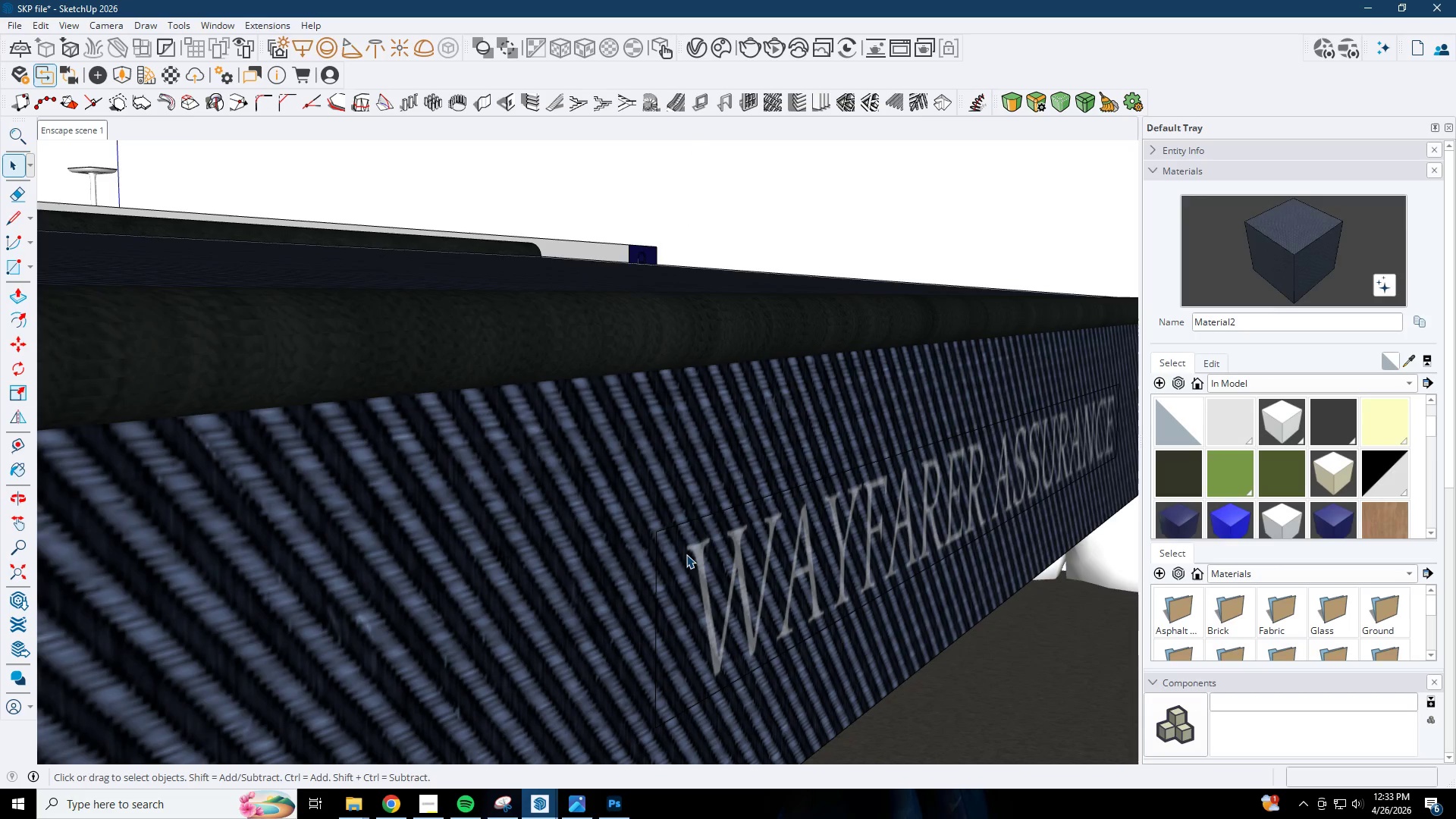 
left_click([686, 554])
 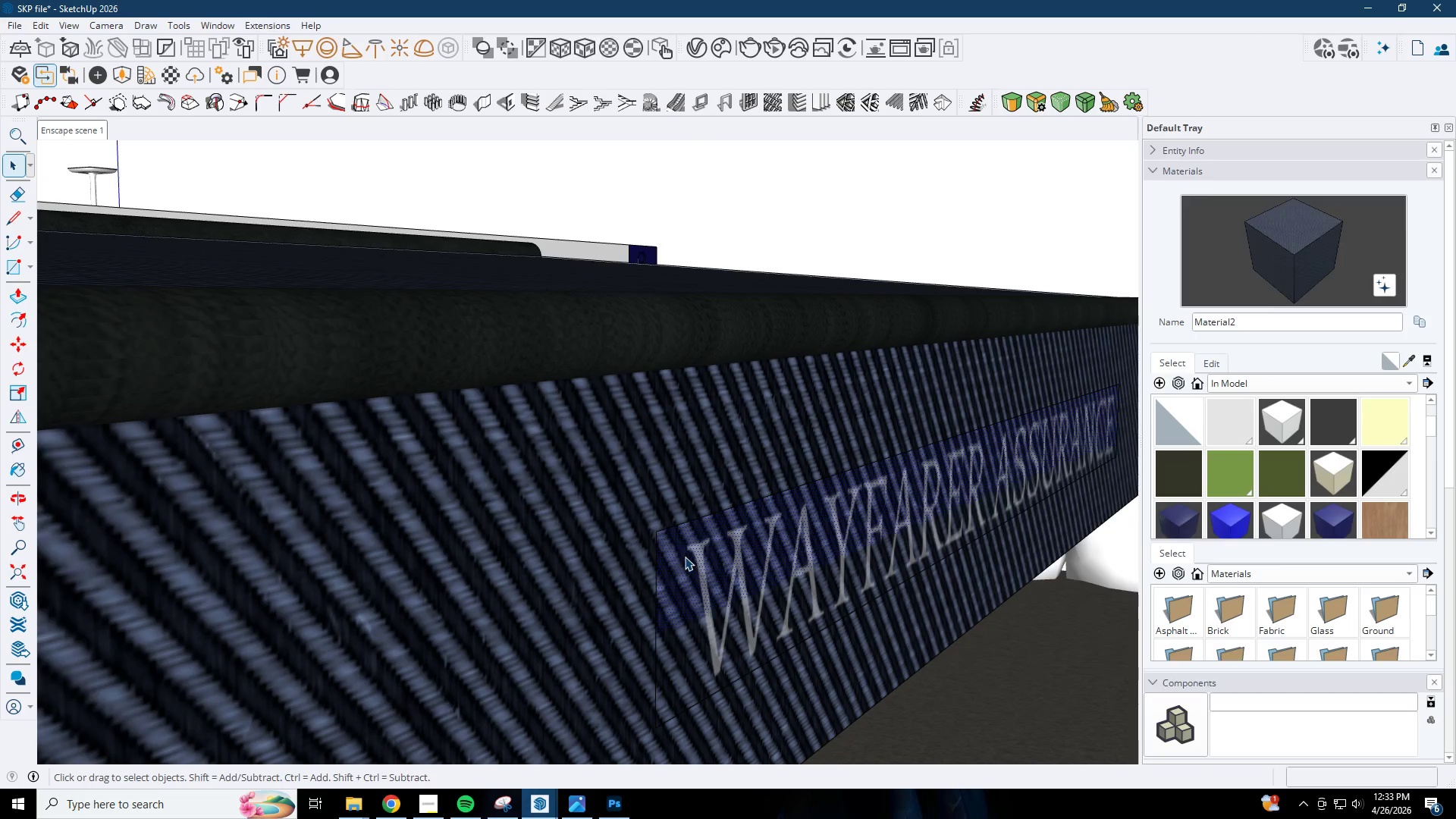 
key(M)
 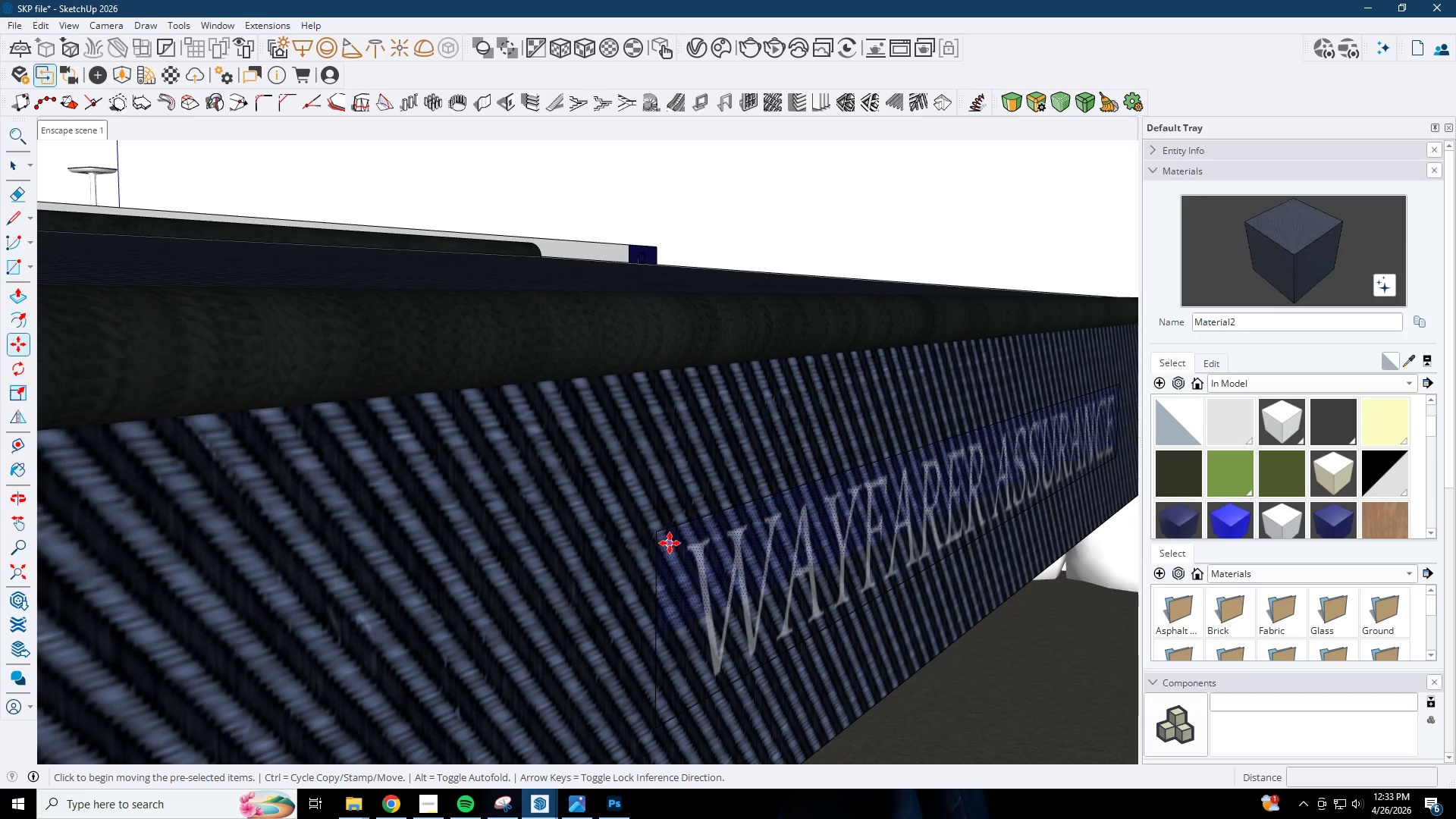 
key(Space)
 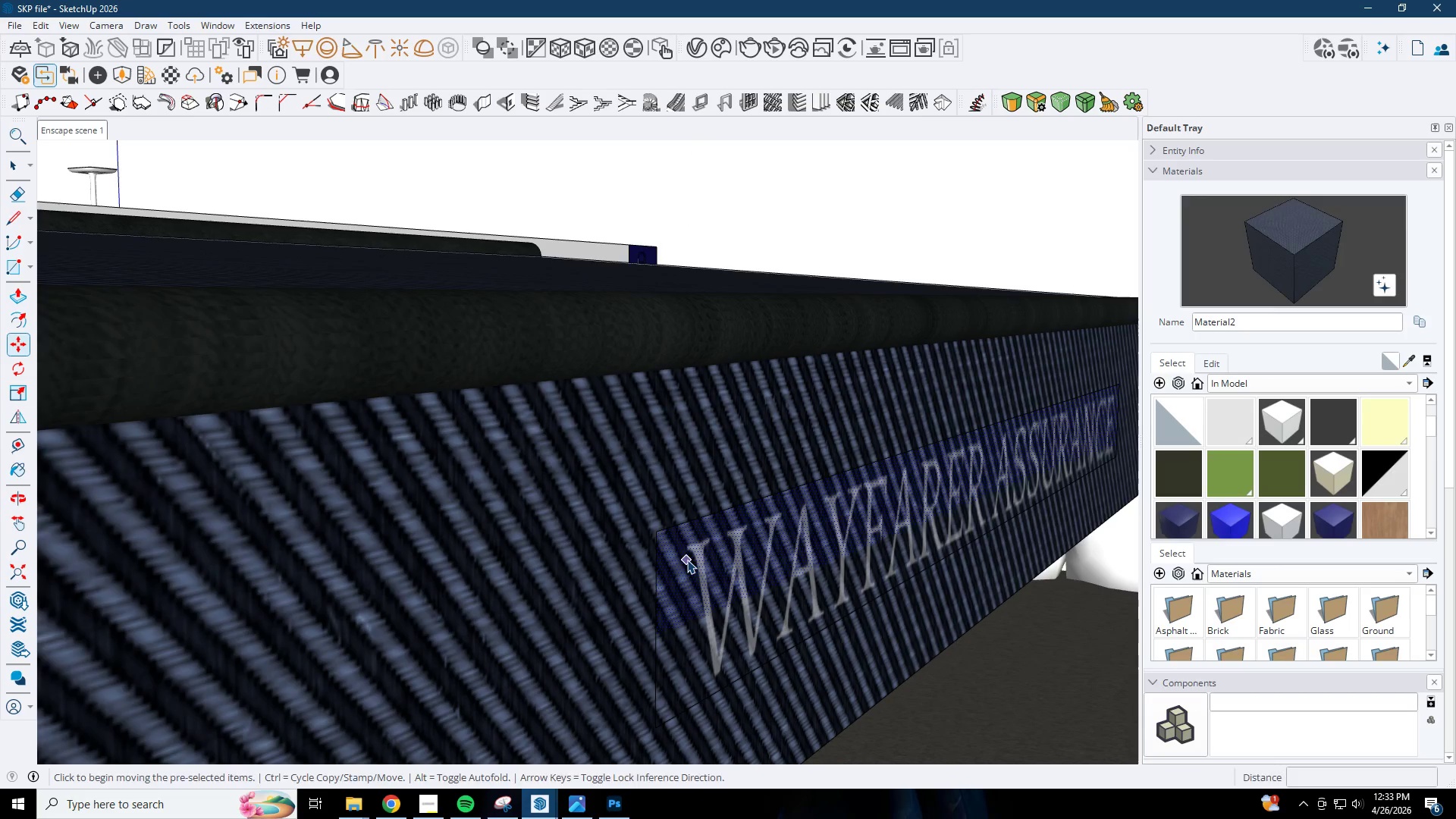 
left_click([687, 560])
 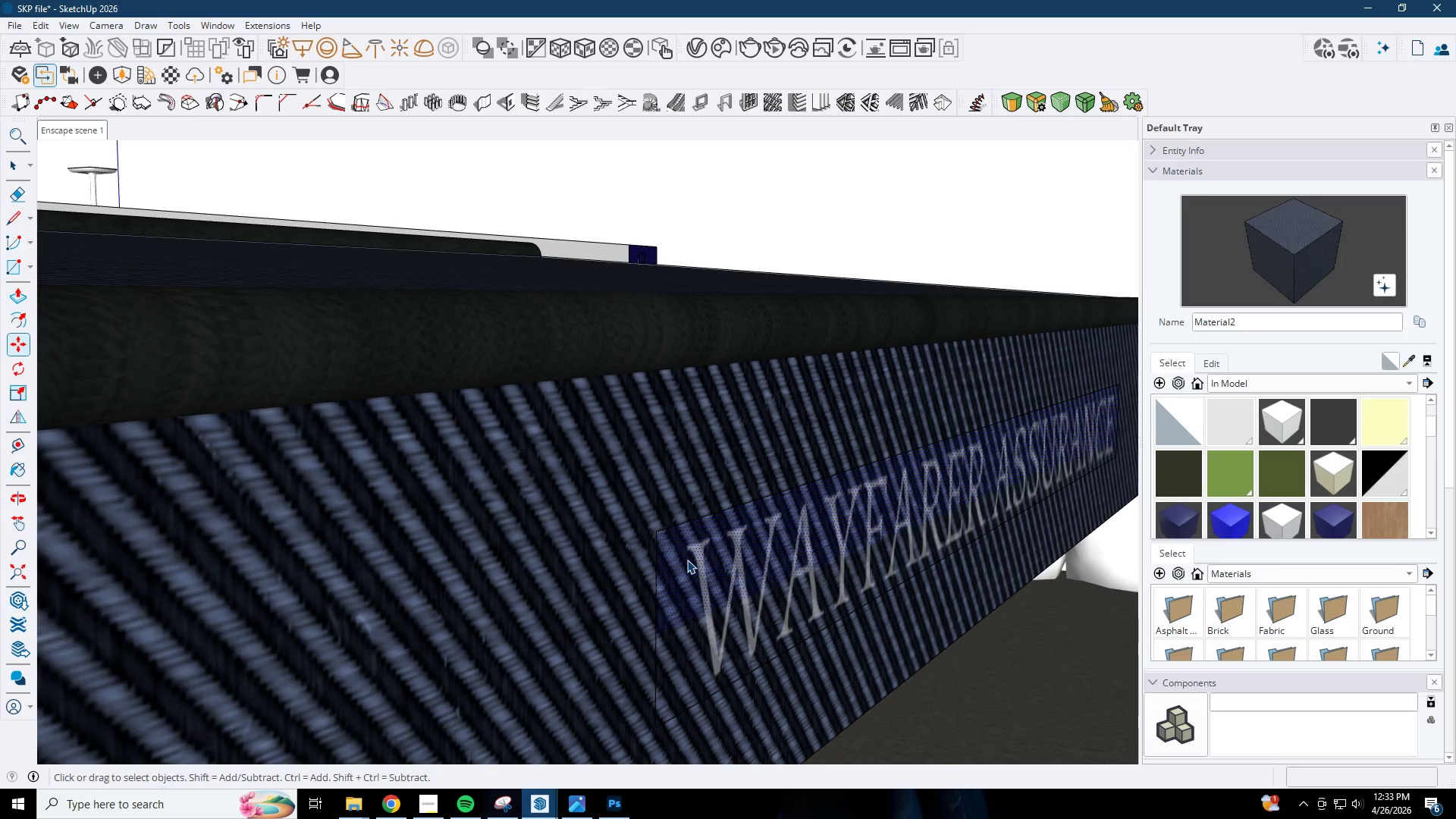 
double_click([687, 560])
 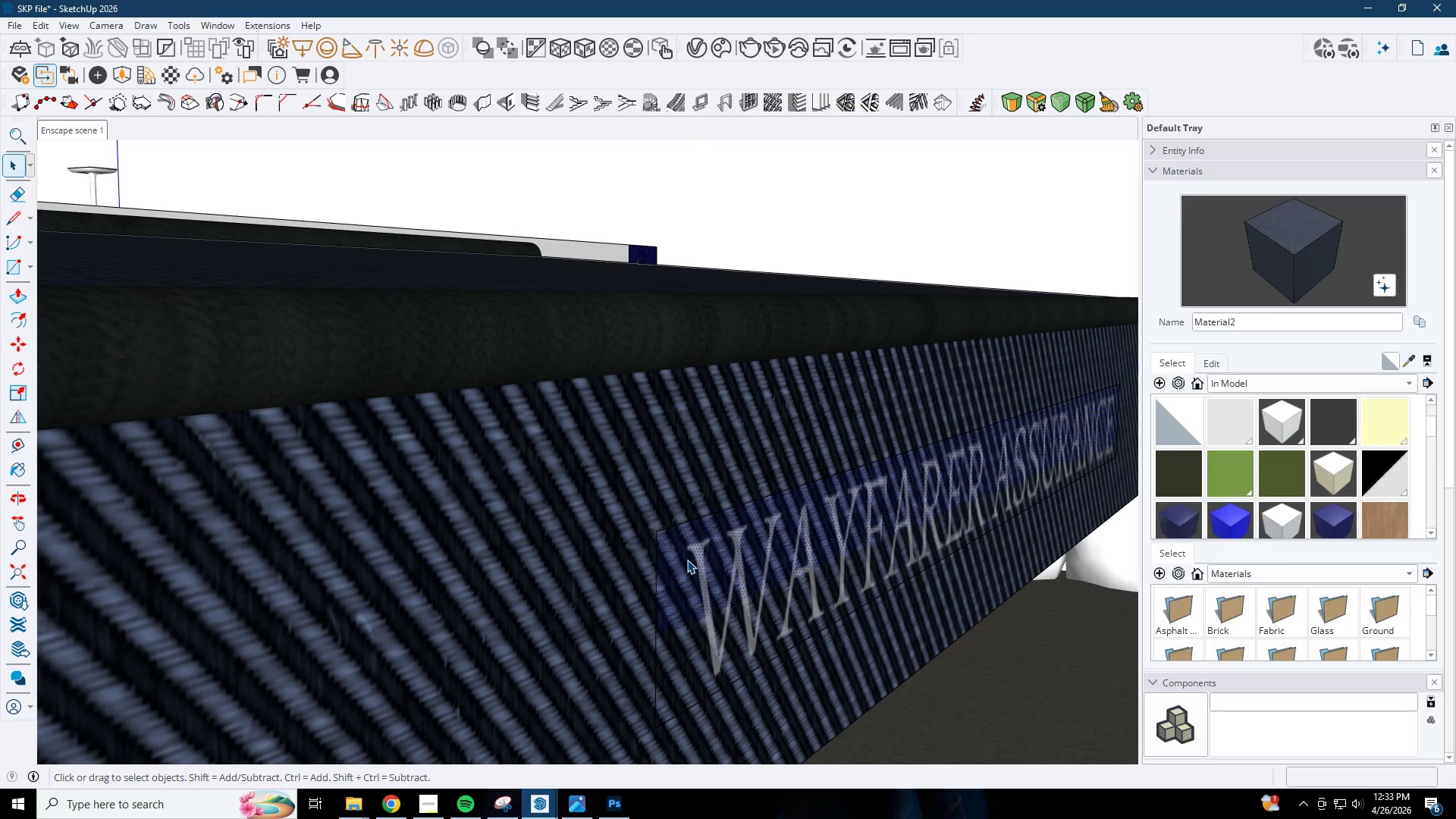 
triple_click([687, 560])
 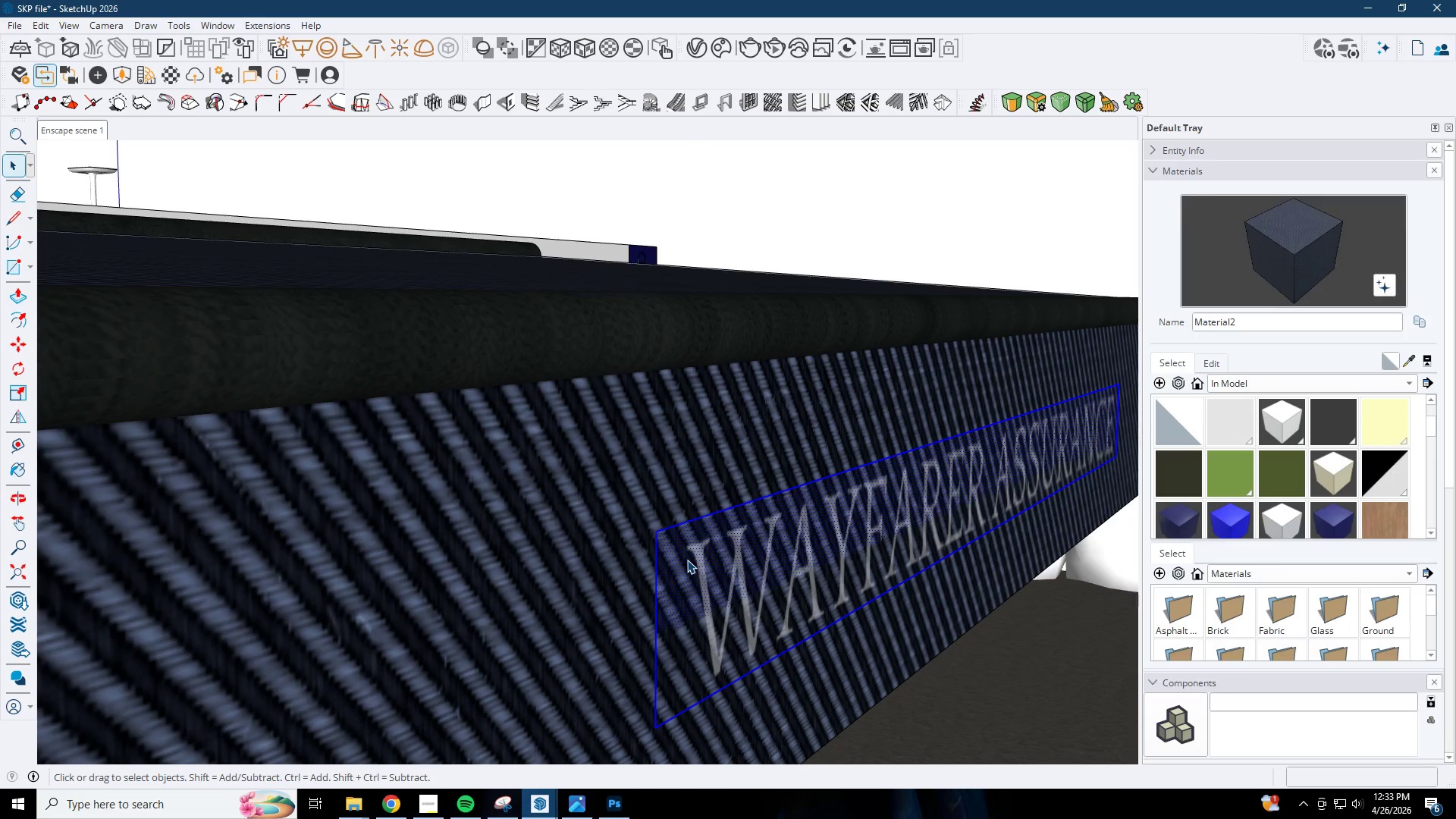 
right_click([687, 560])
 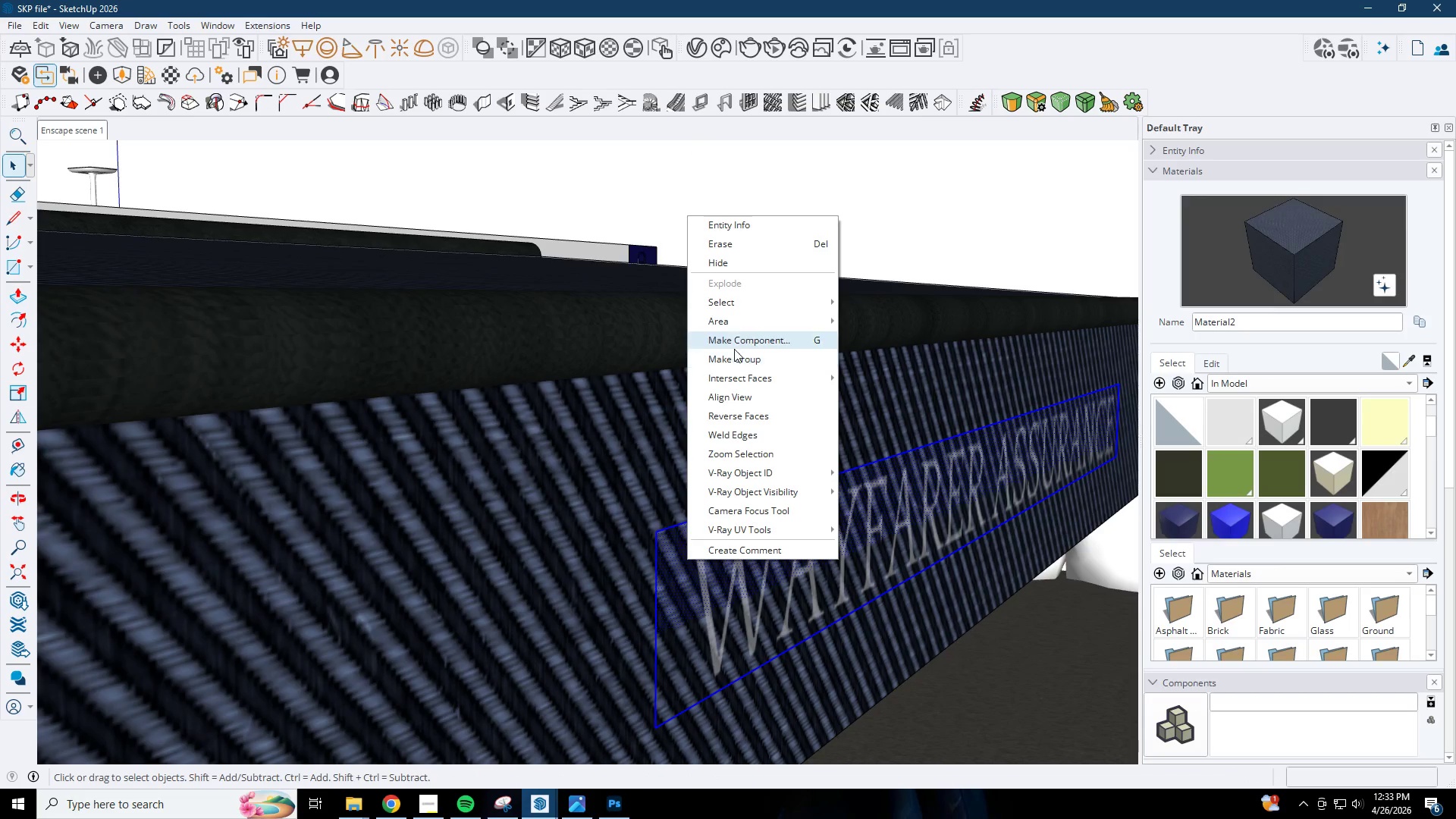 
left_click([736, 360])
 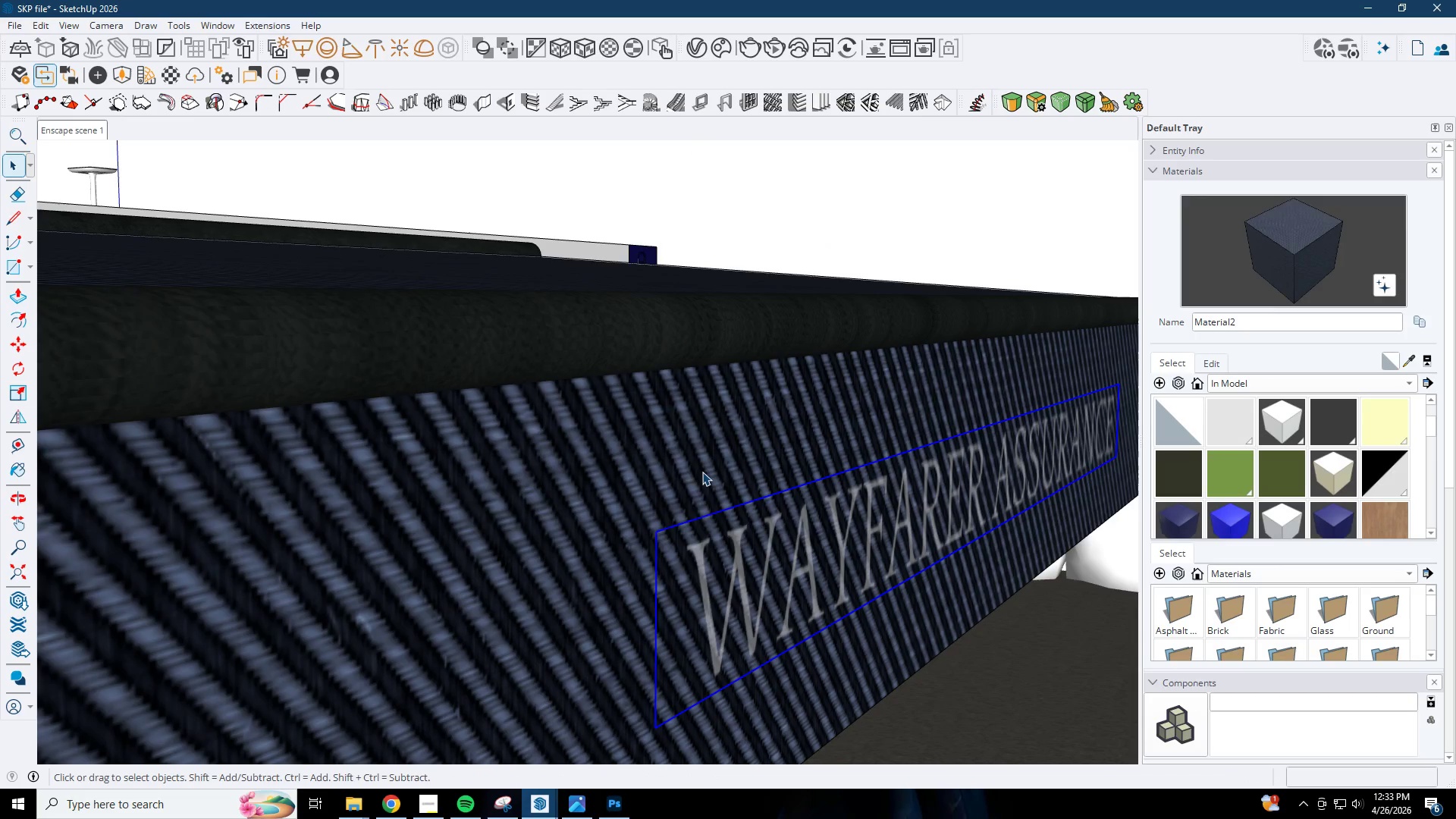 
key(M)
 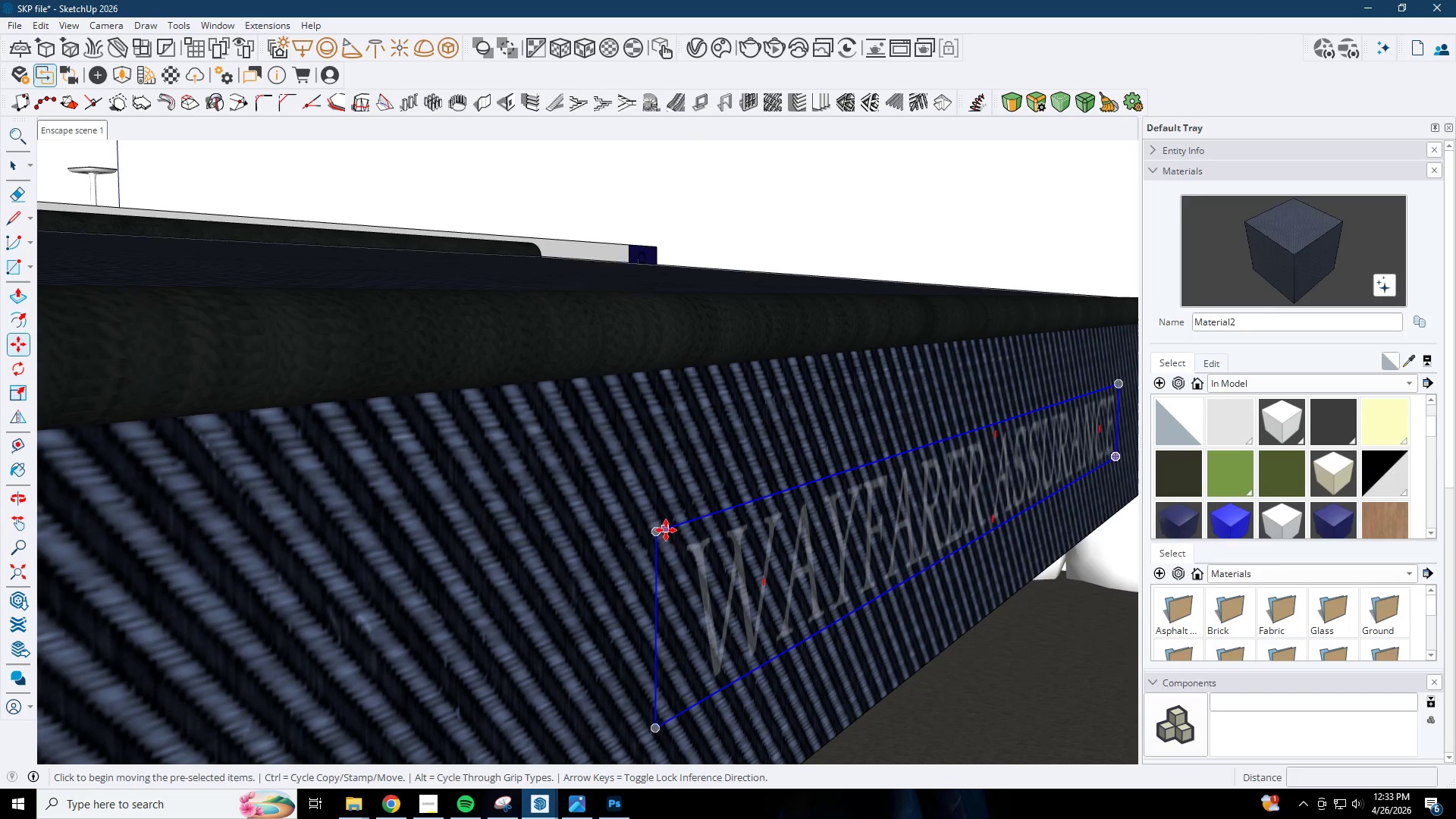 
left_click([661, 532])
 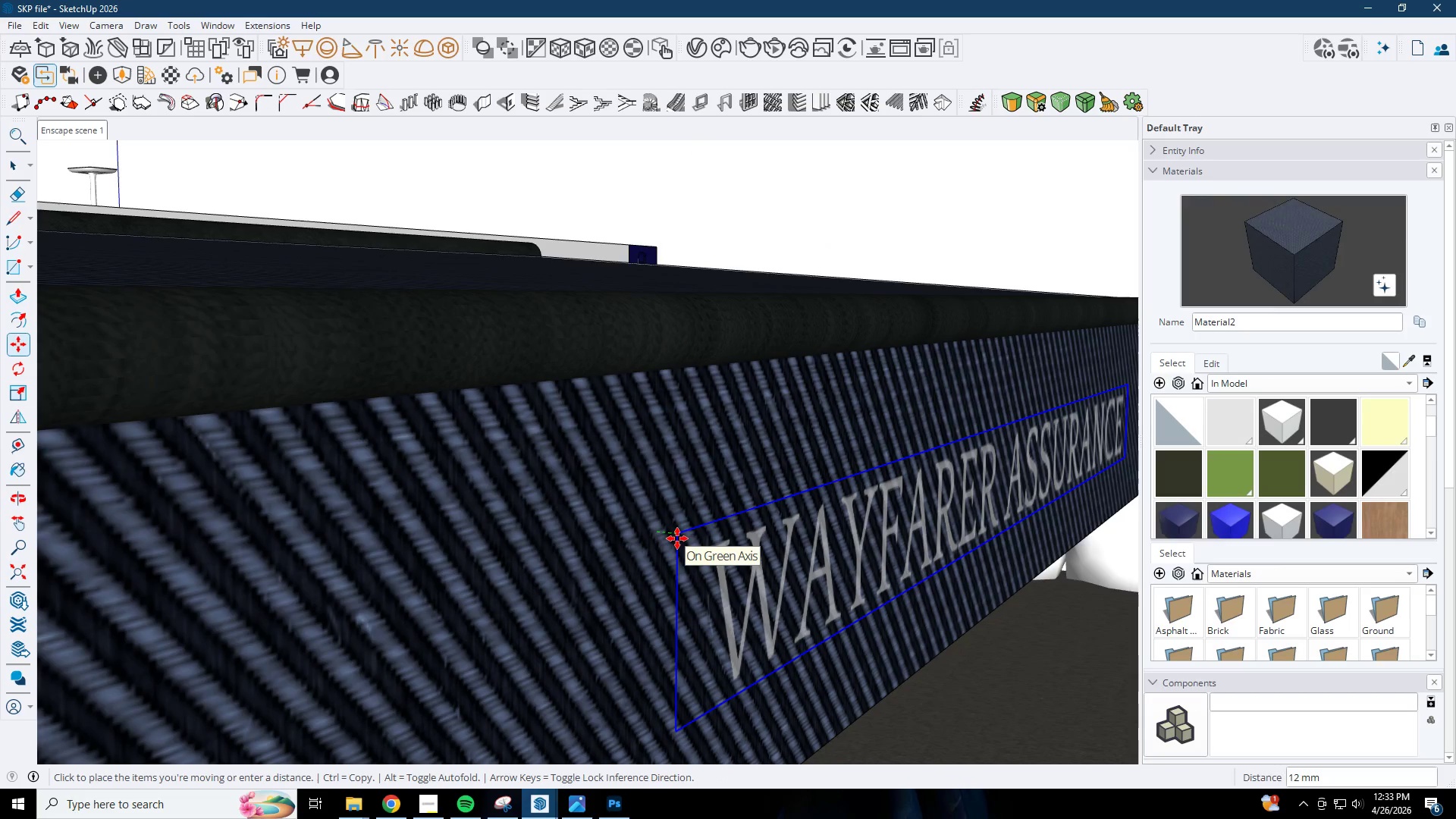 
key(Numpad2)
 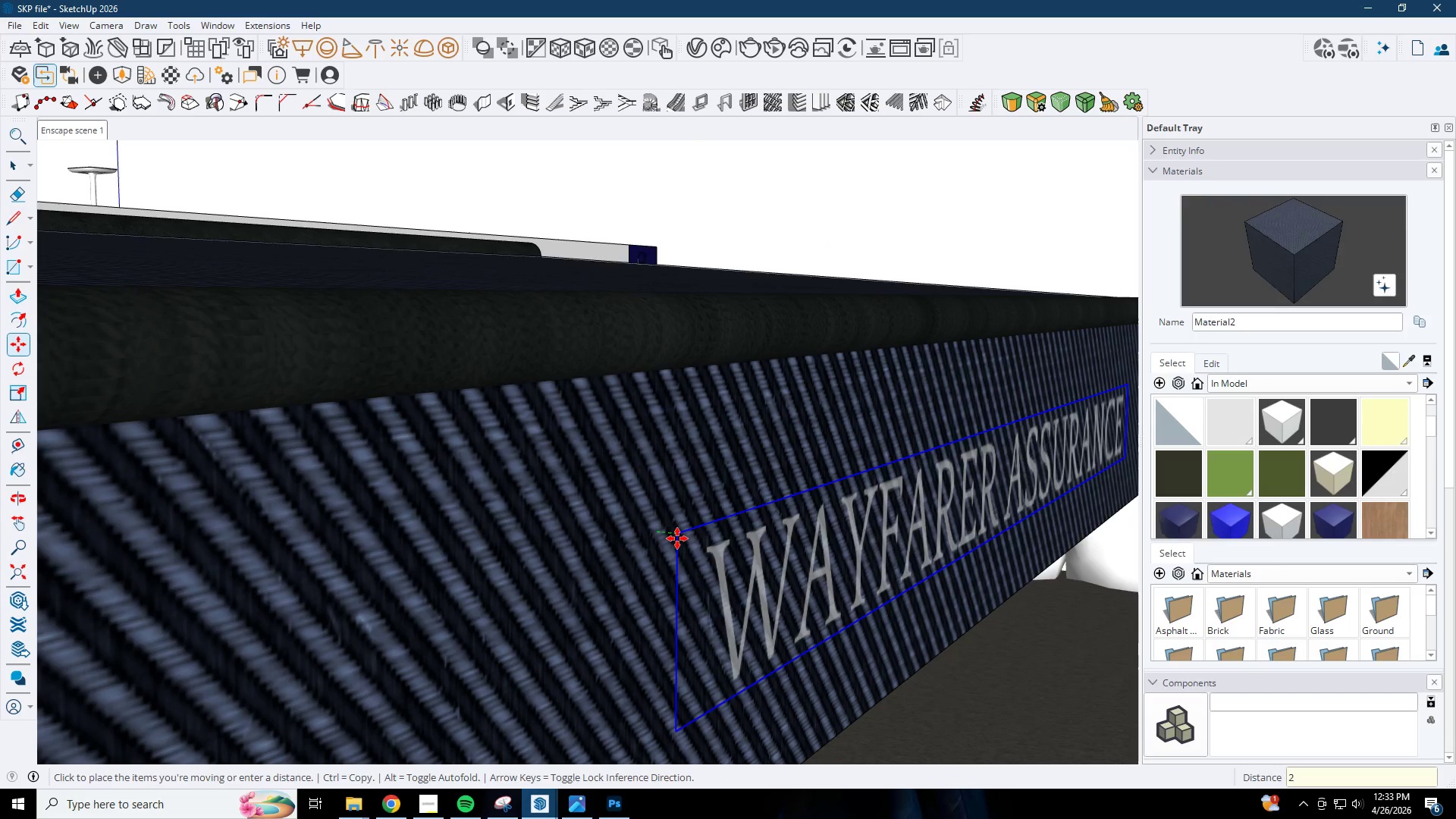 
key(NumpadEnter)
 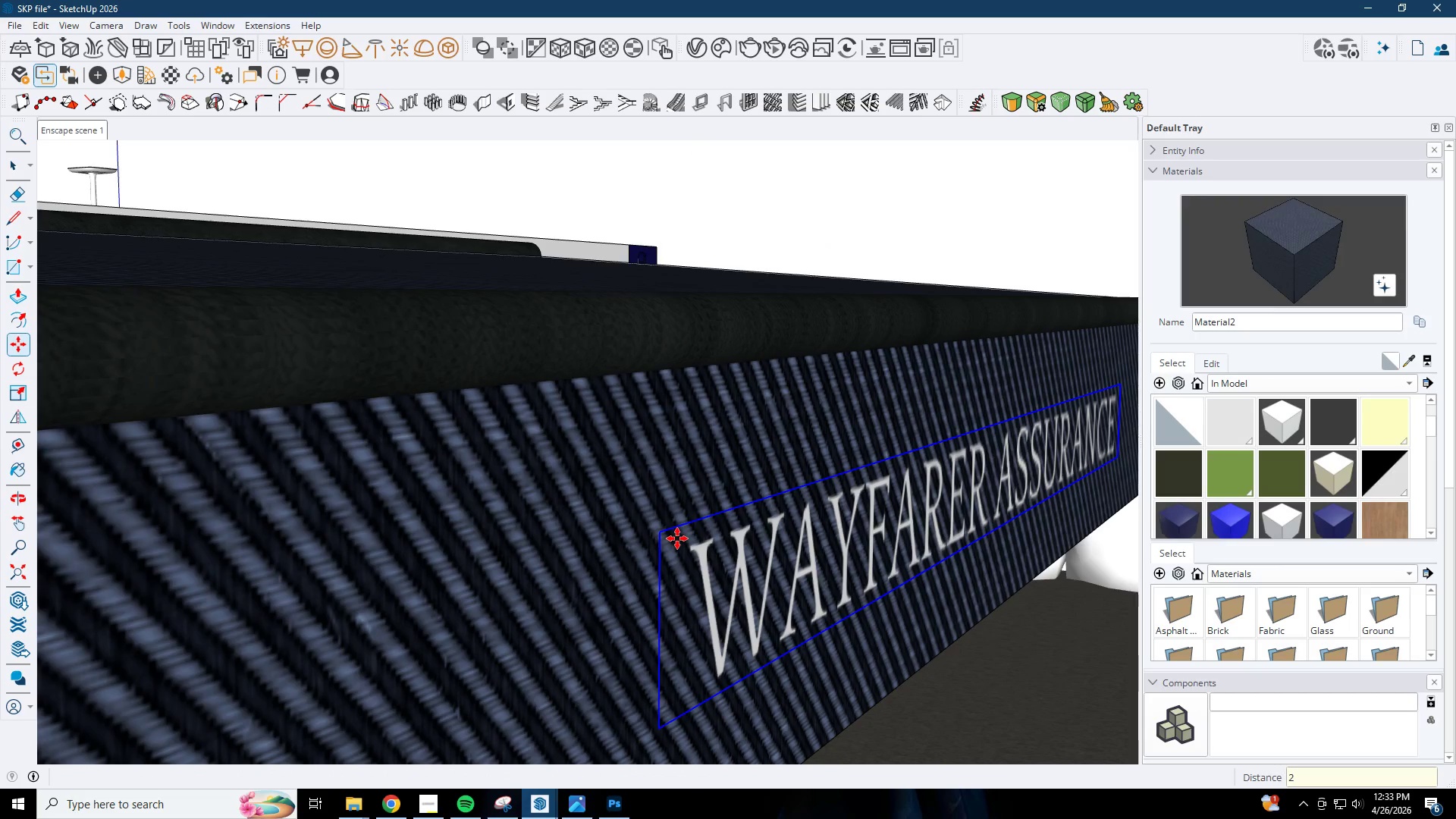 
key(Space)
 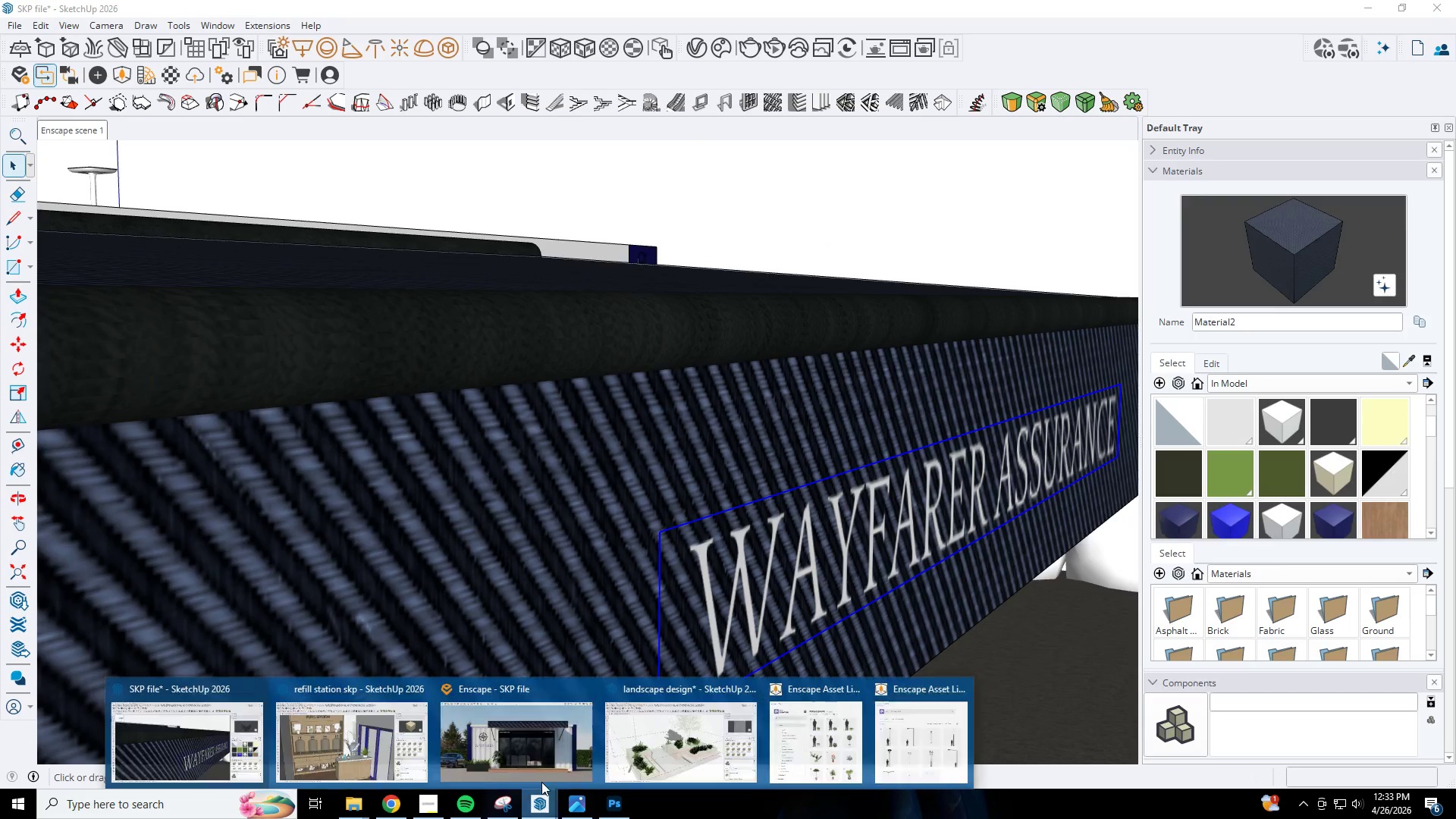 
left_click([542, 758])
 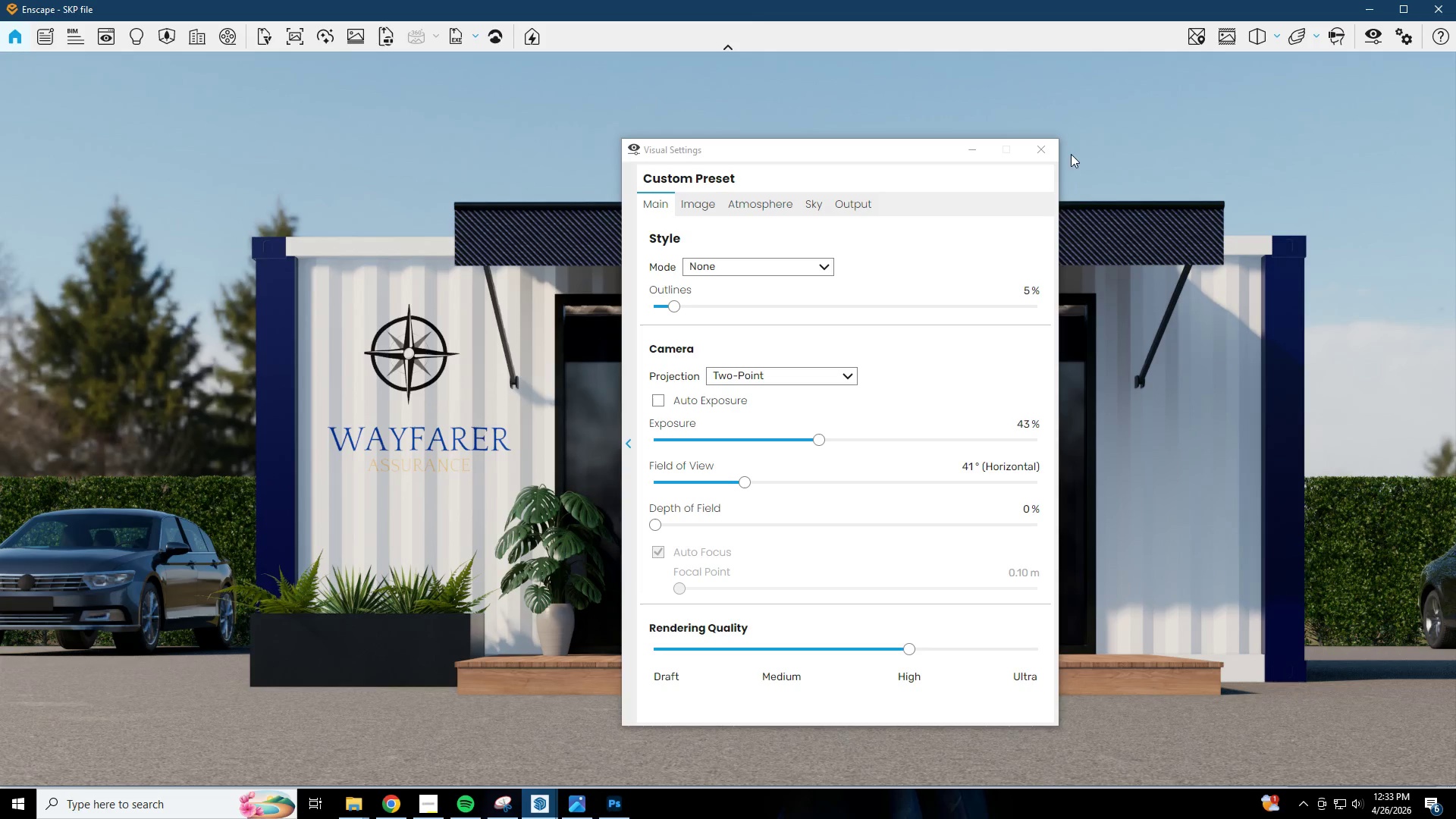 
left_click([958, 143])
 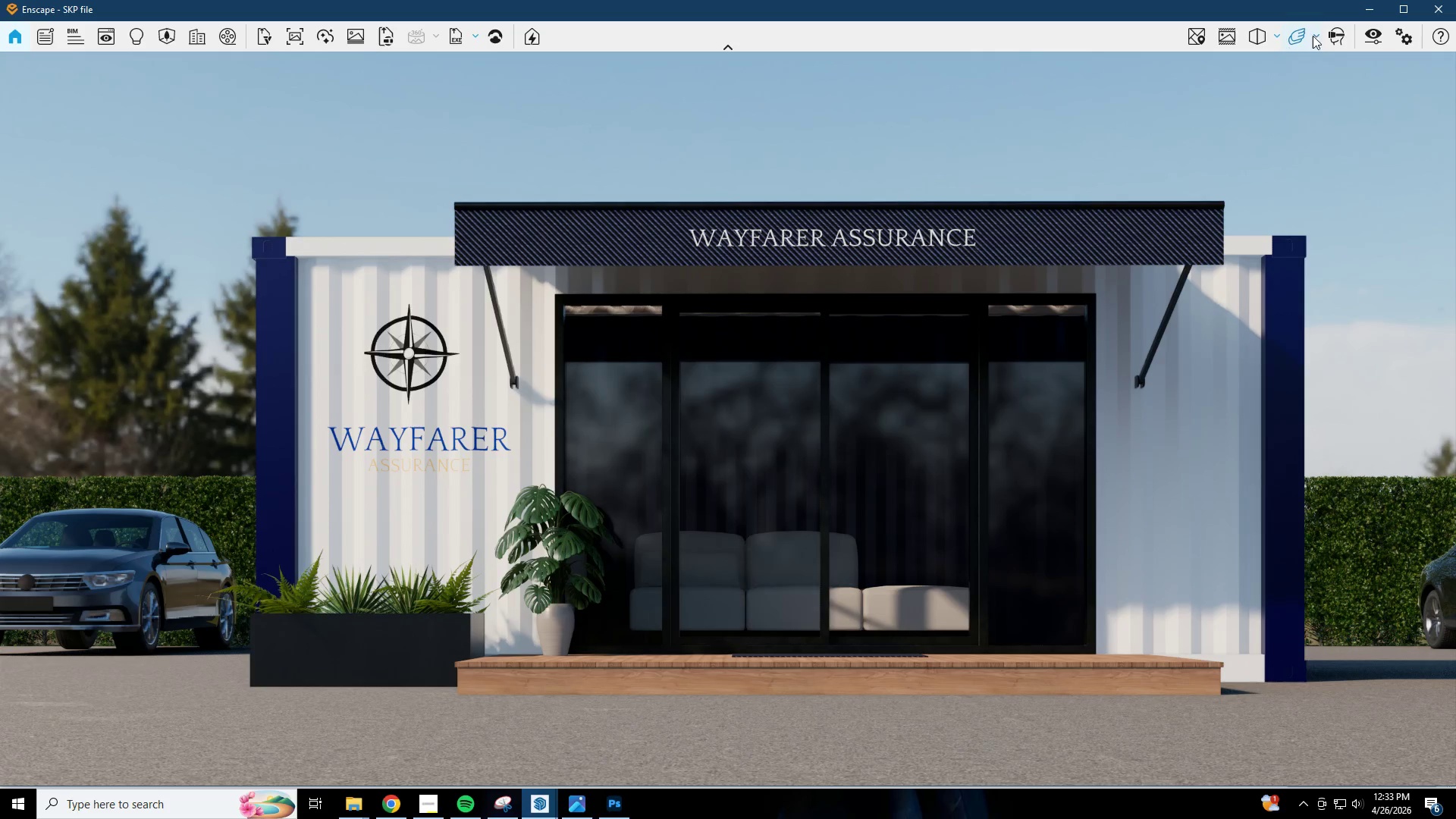 
left_click([1364, 10])
 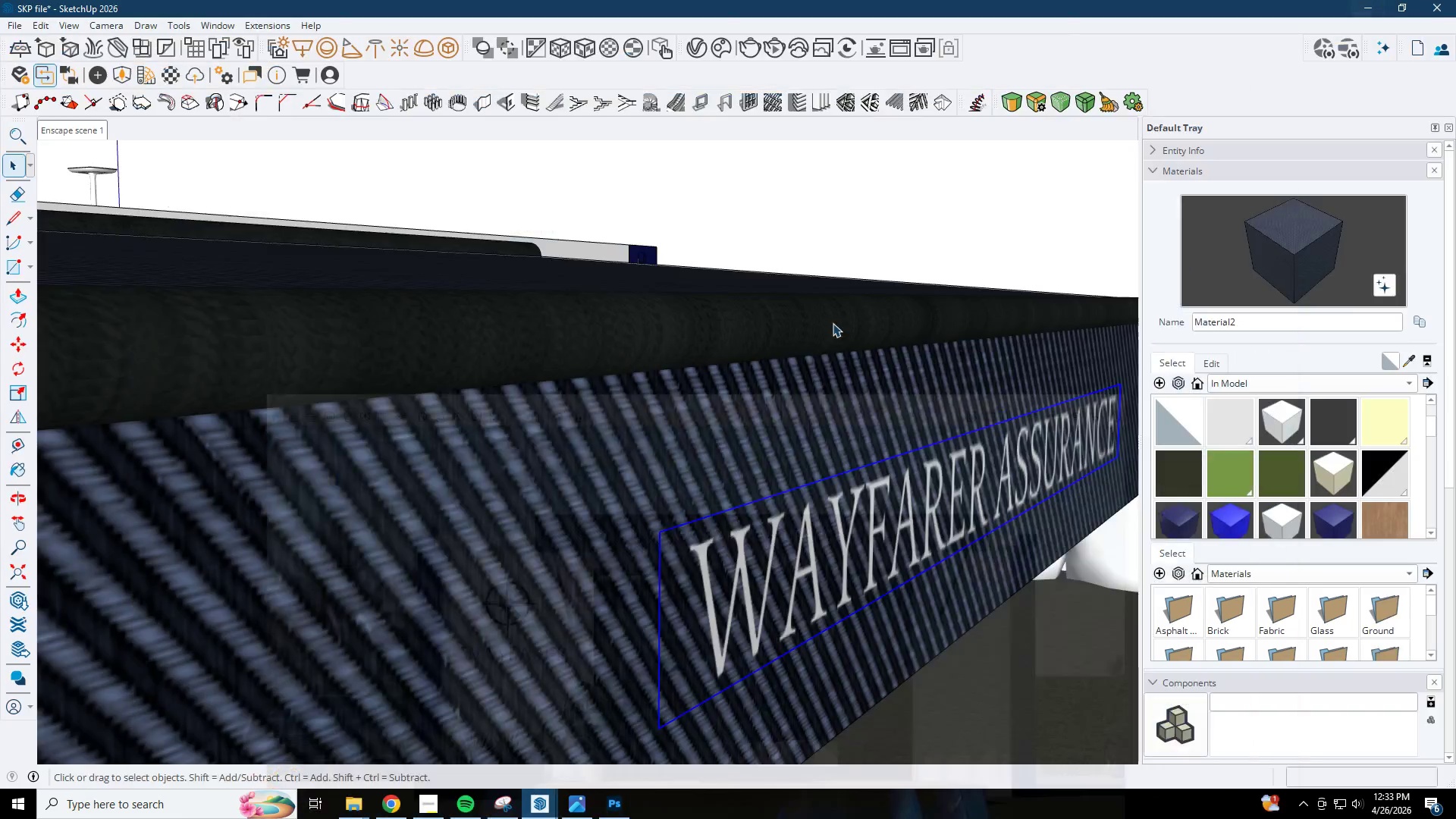 
left_click([221, 542])
 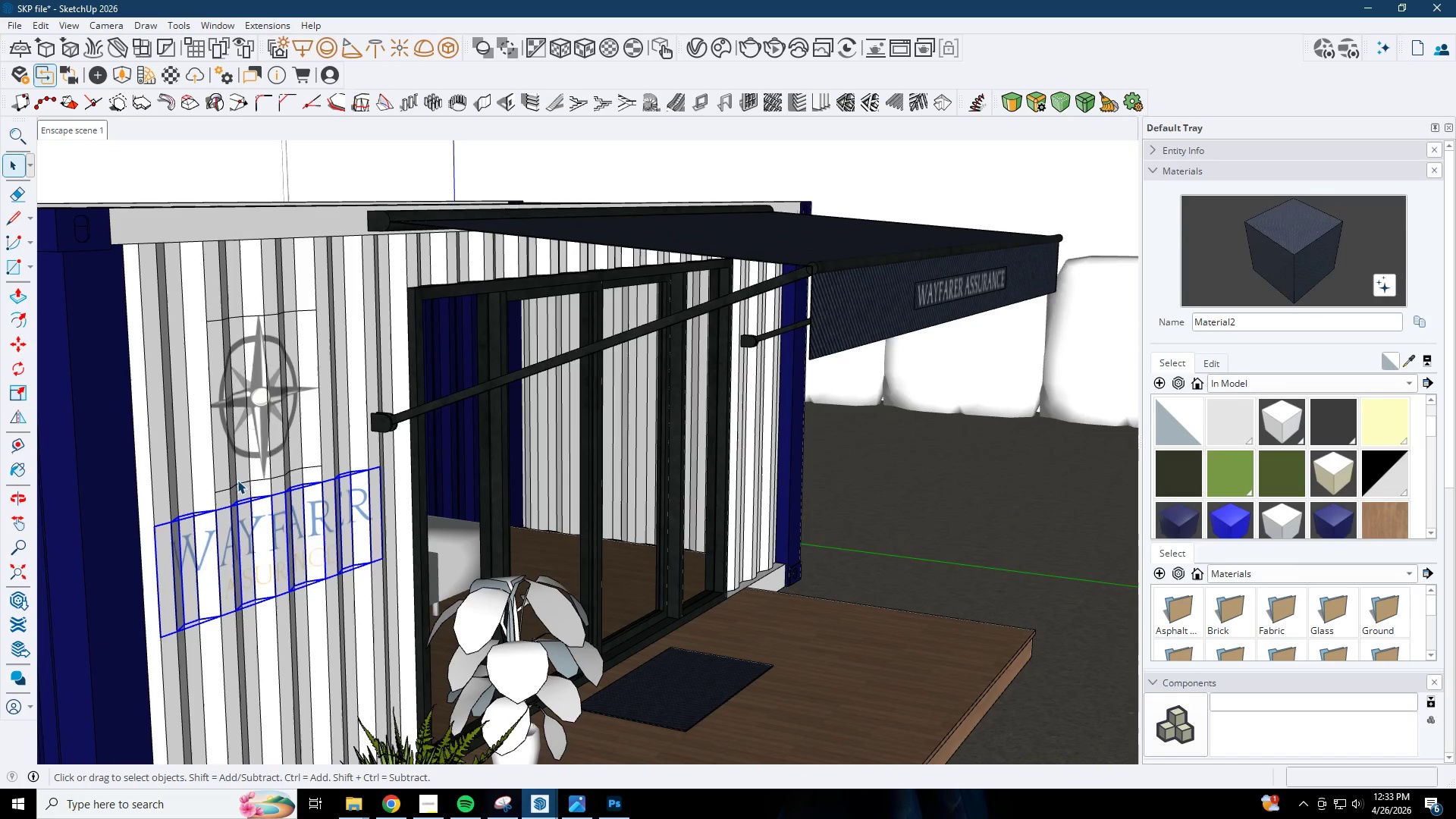 
scroll: coordinate [171, 548], scroll_direction: down, amount: 21.0
 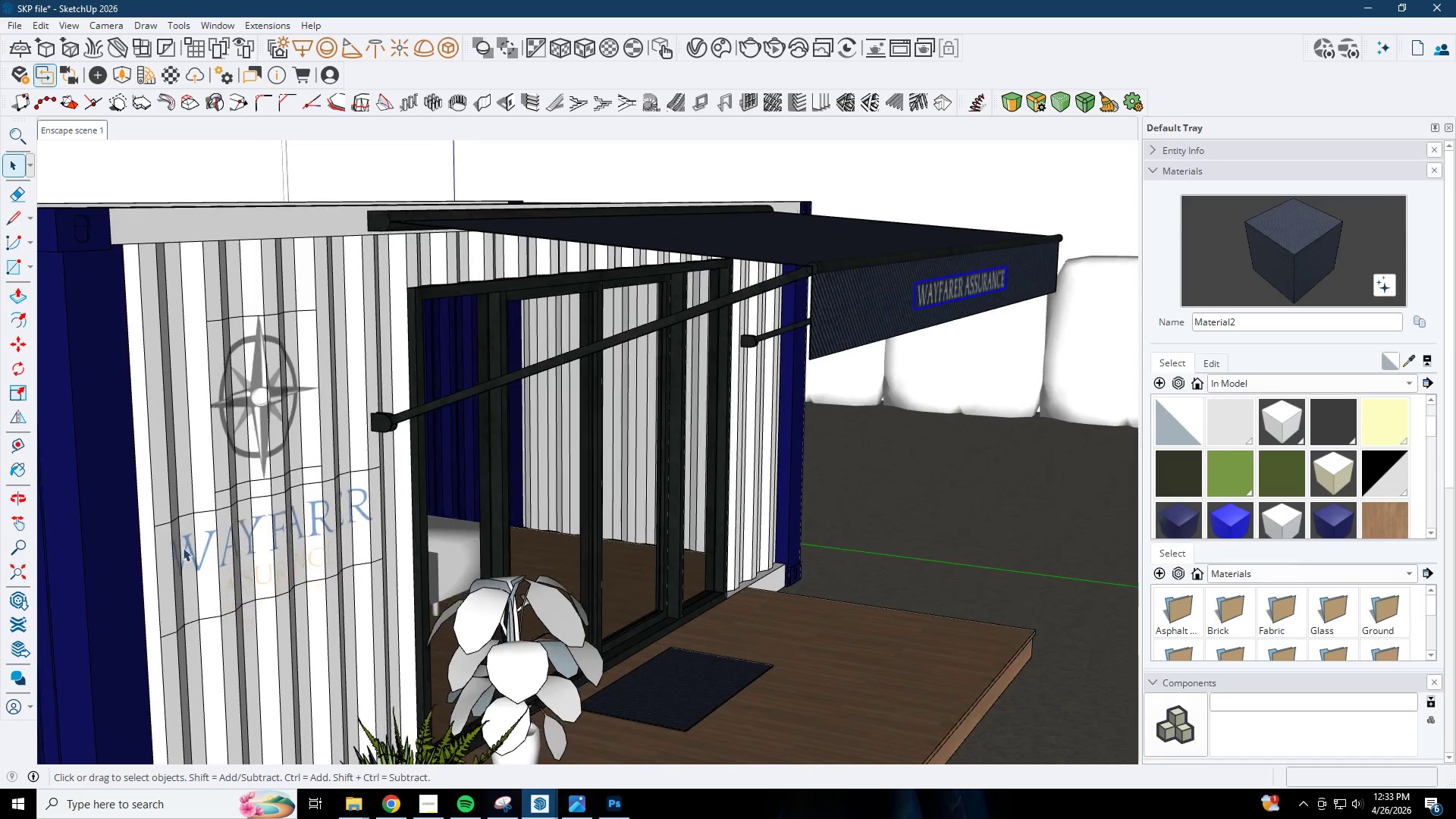 
key(Control+ControlLeft)
 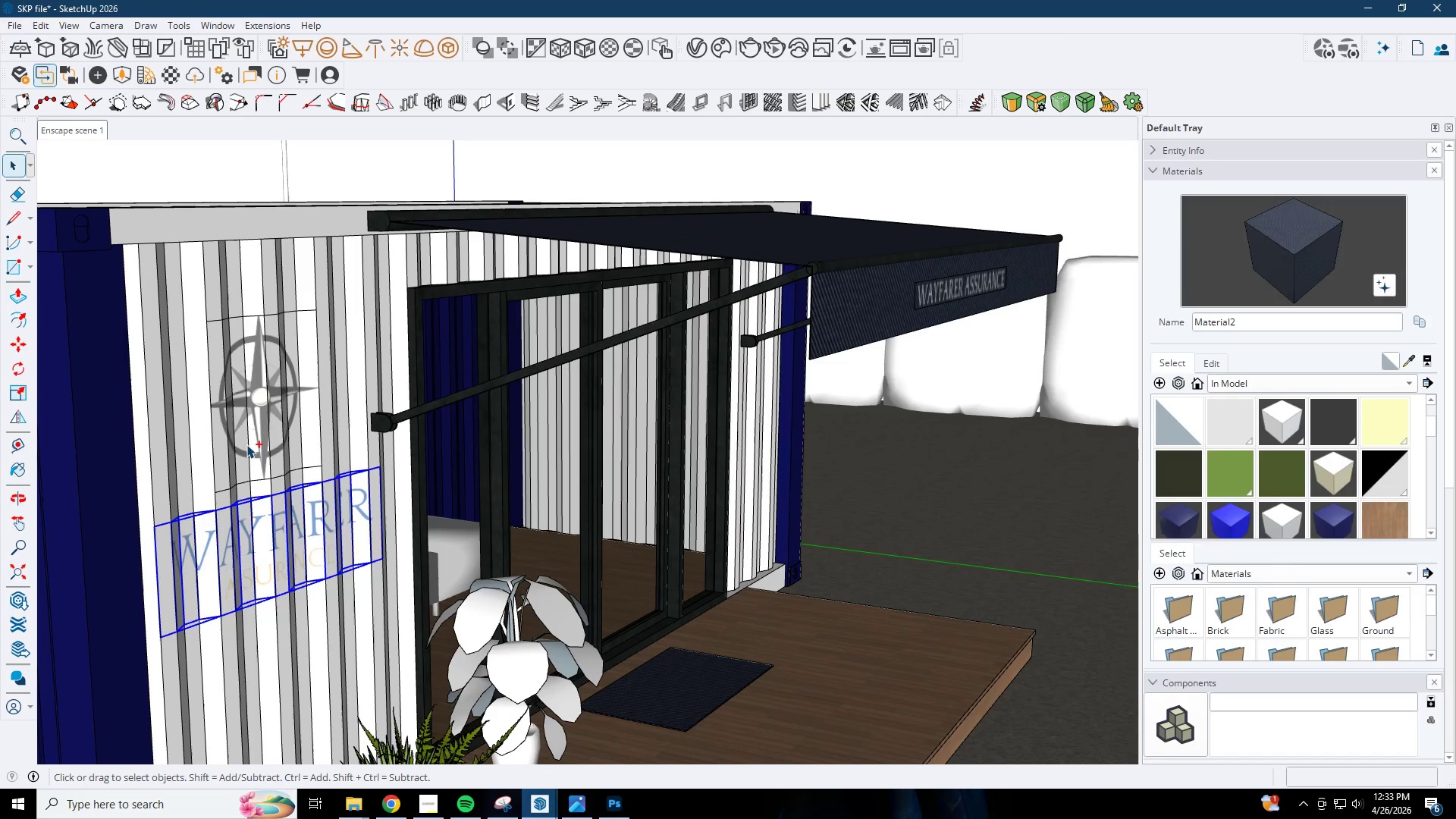 
left_click([246, 444])
 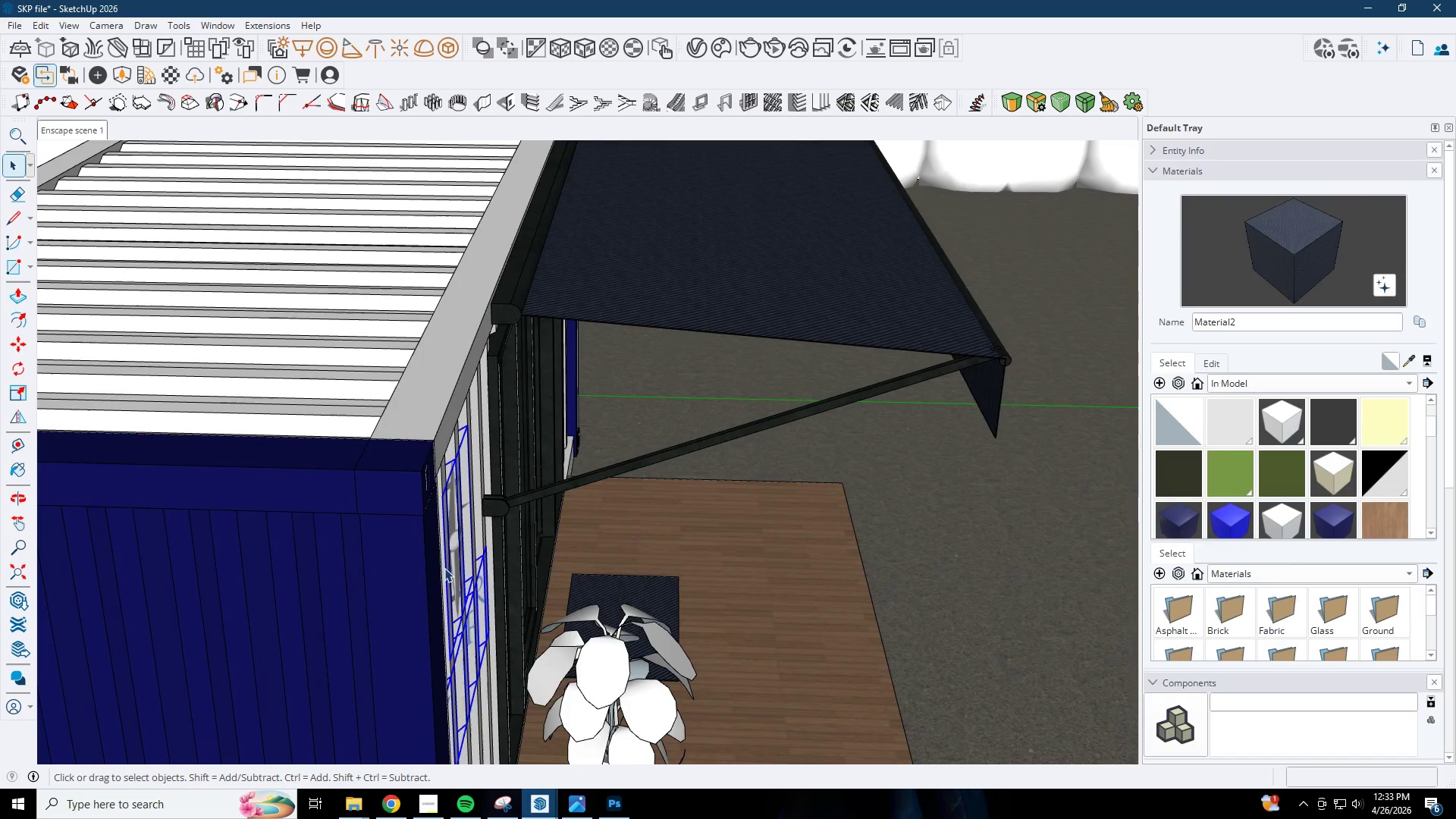 
key(M)
 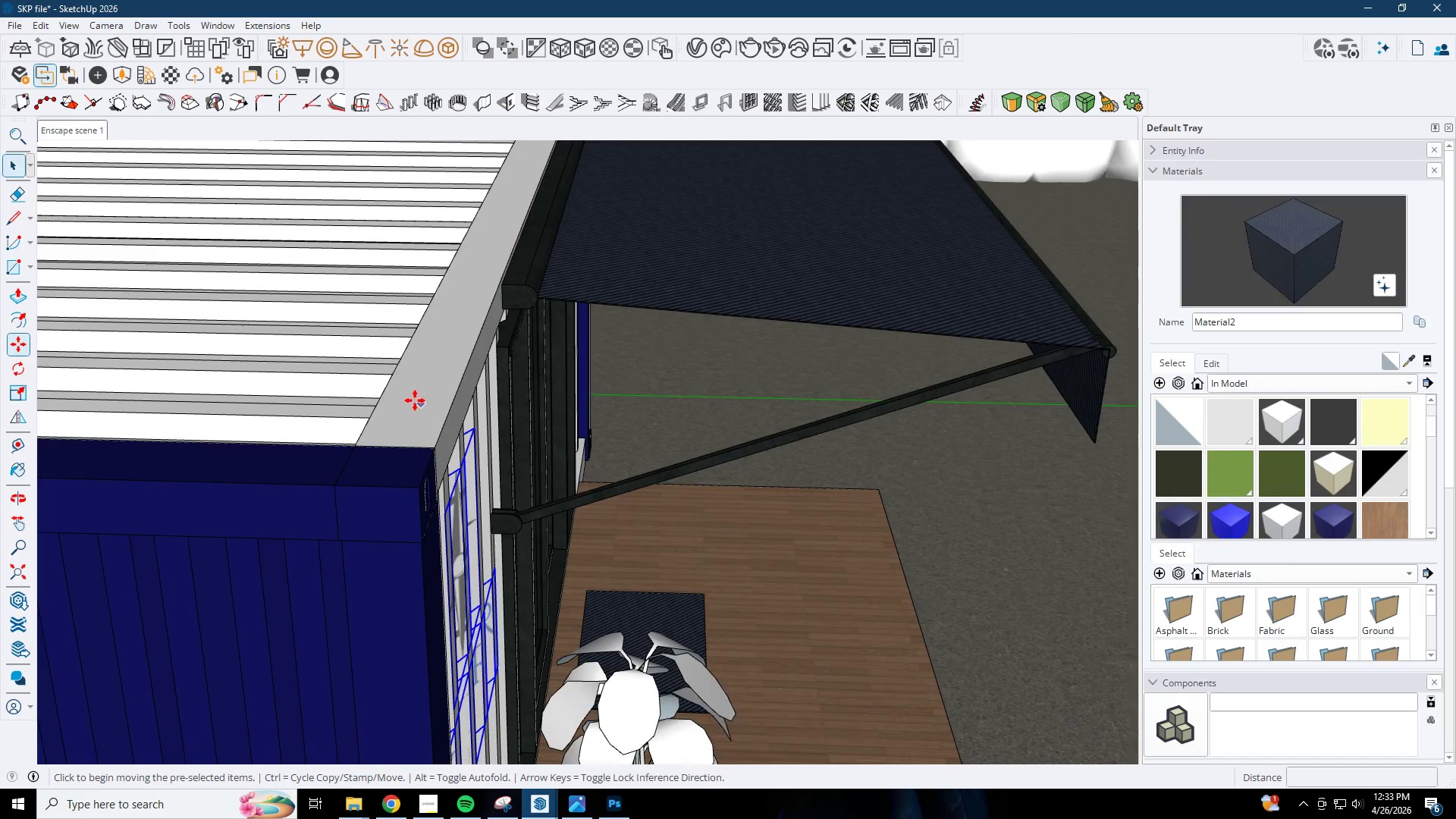 
left_click([398, 397])
 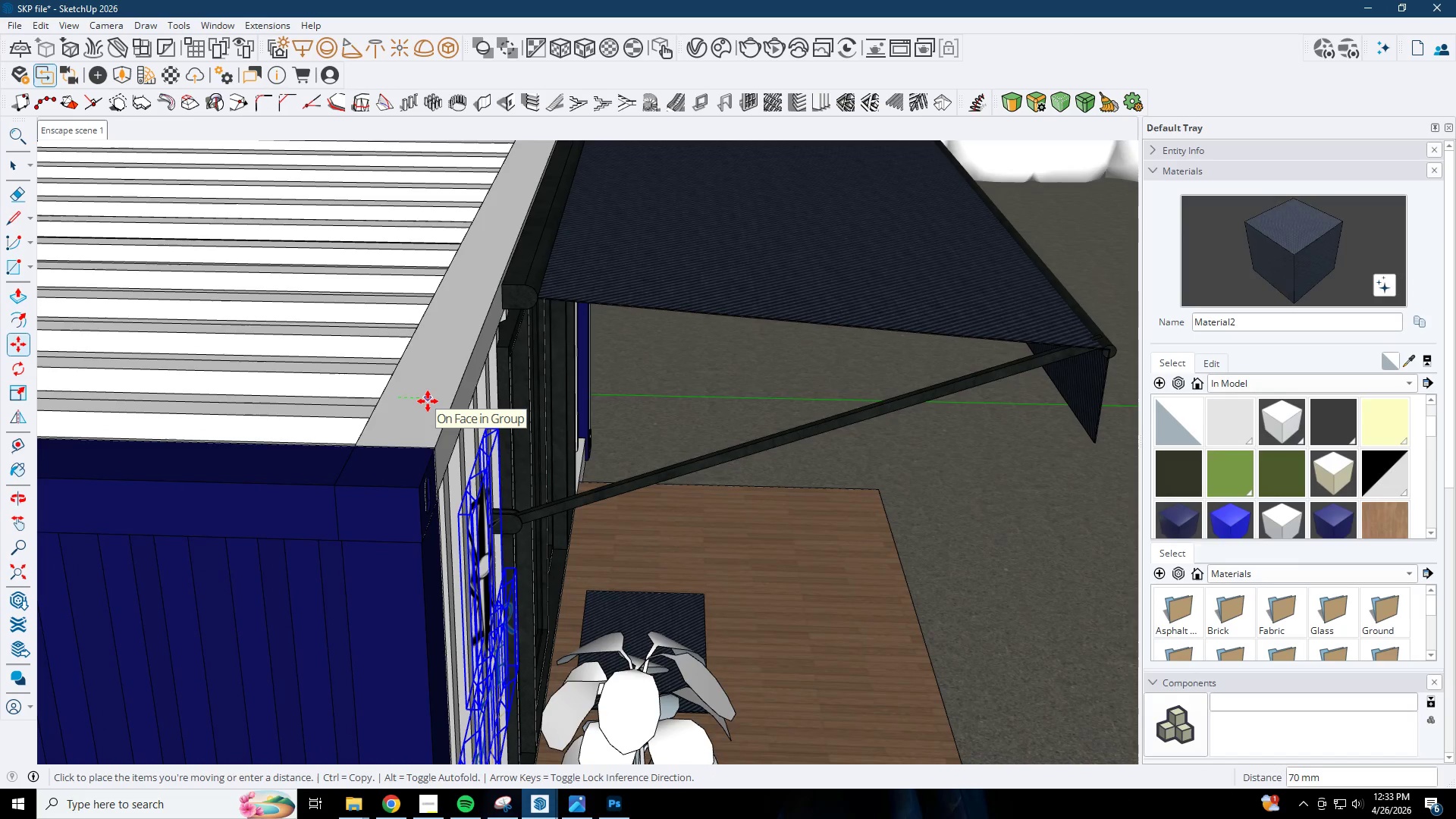 
scroll: coordinate [430, 409], scroll_direction: up, amount: 2.0
 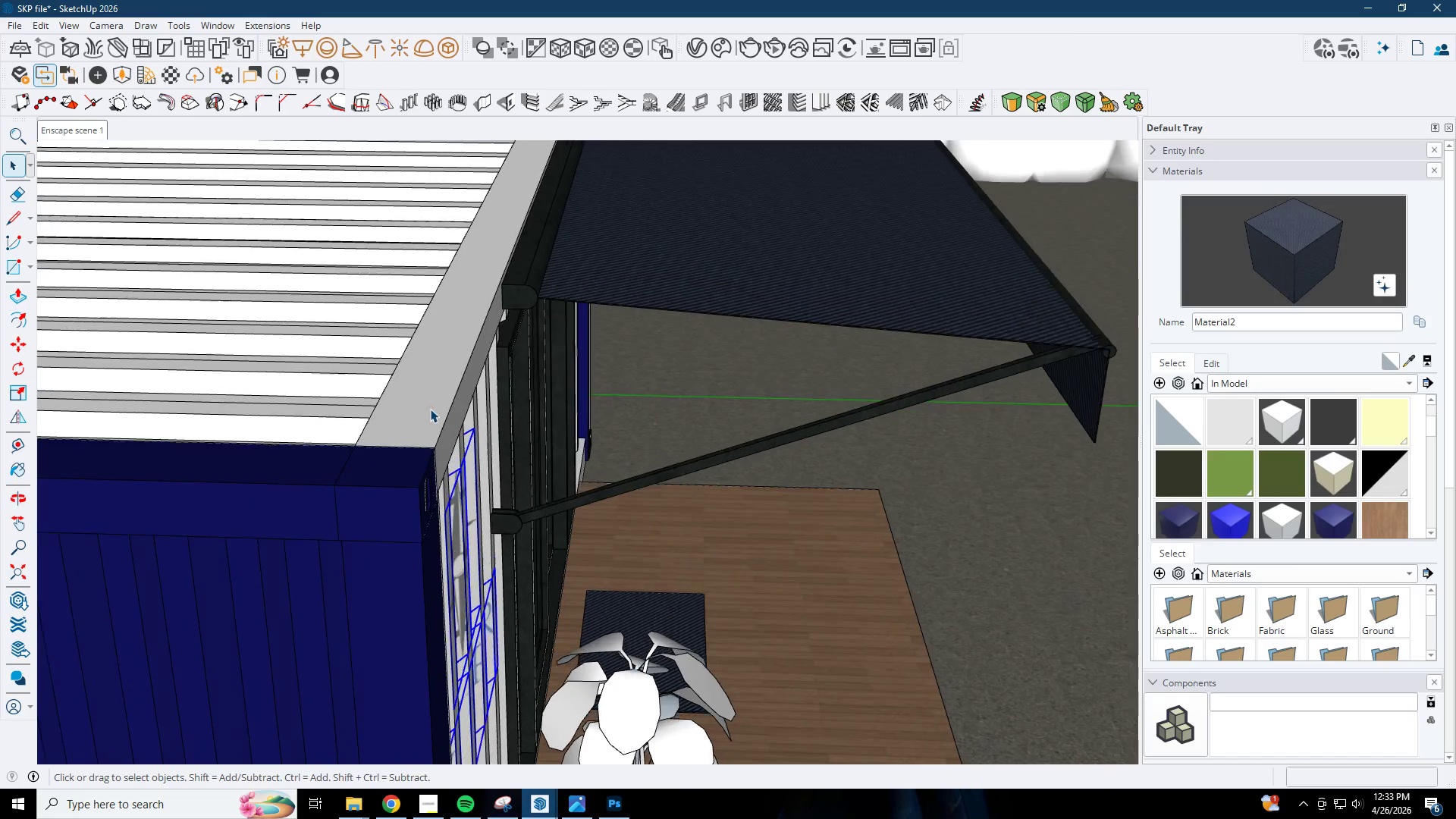 
key(Numpad2)
 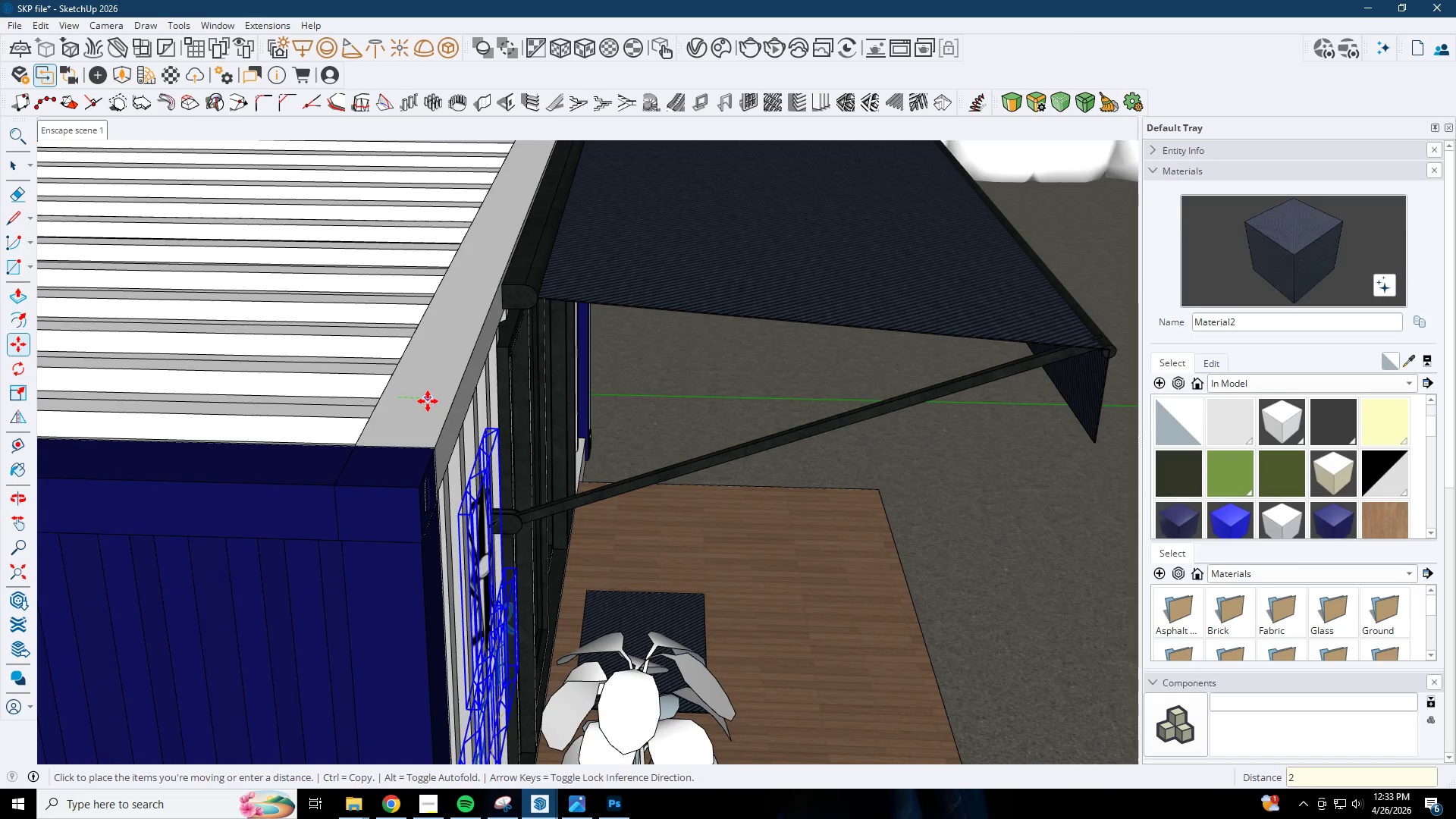 
key(NumpadEnter)
 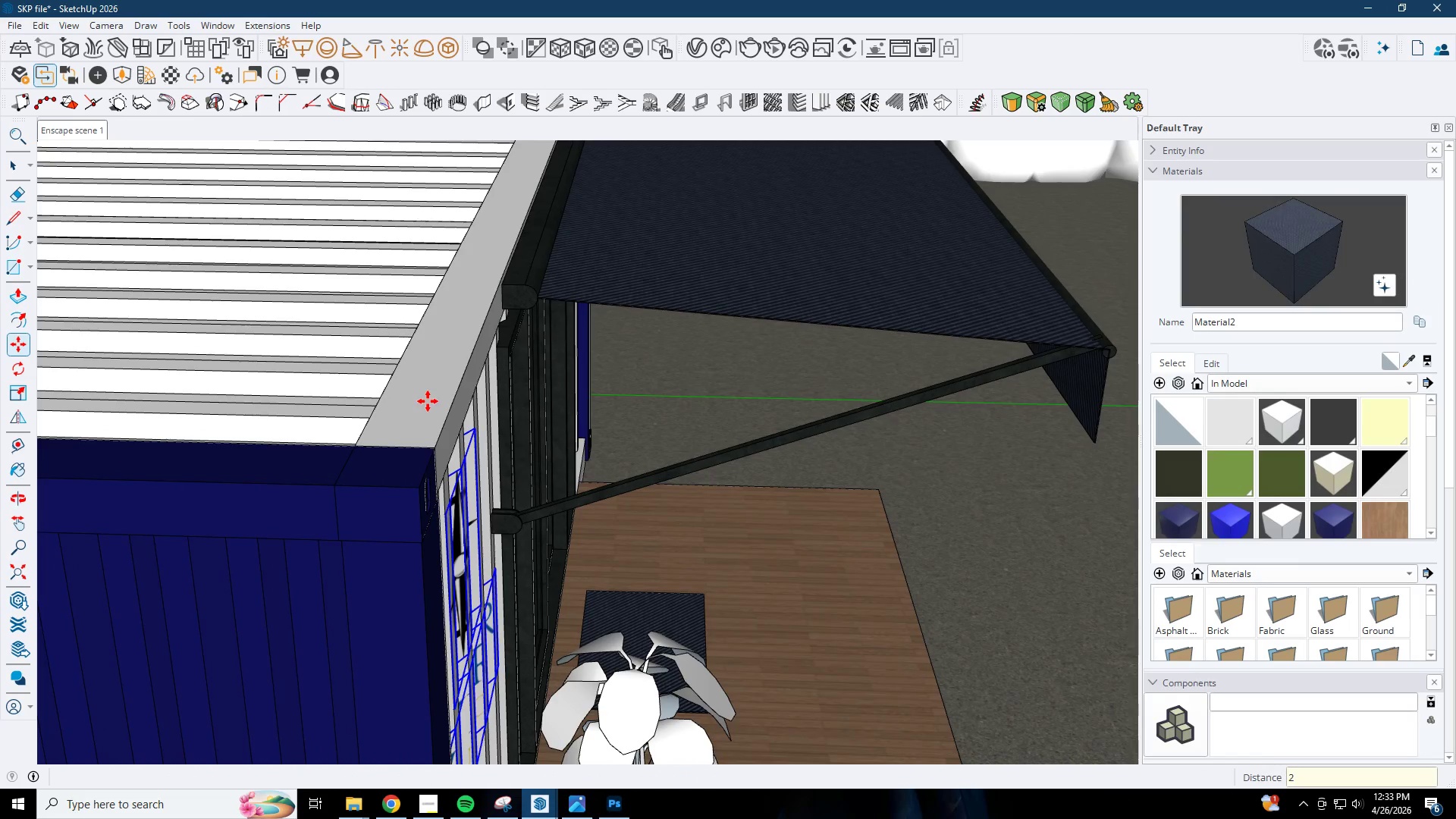 
key(Space)
 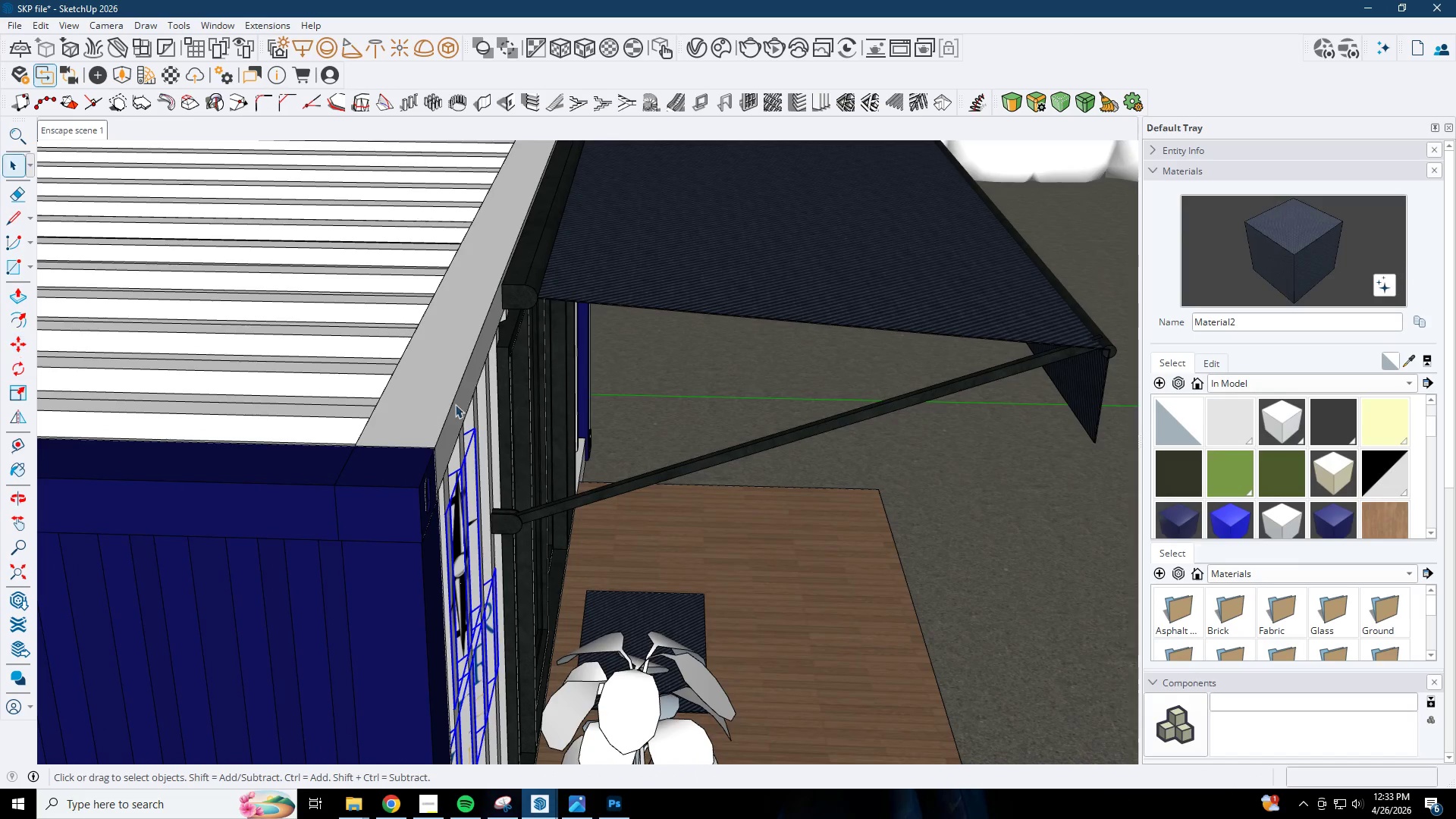 
key(Escape)
 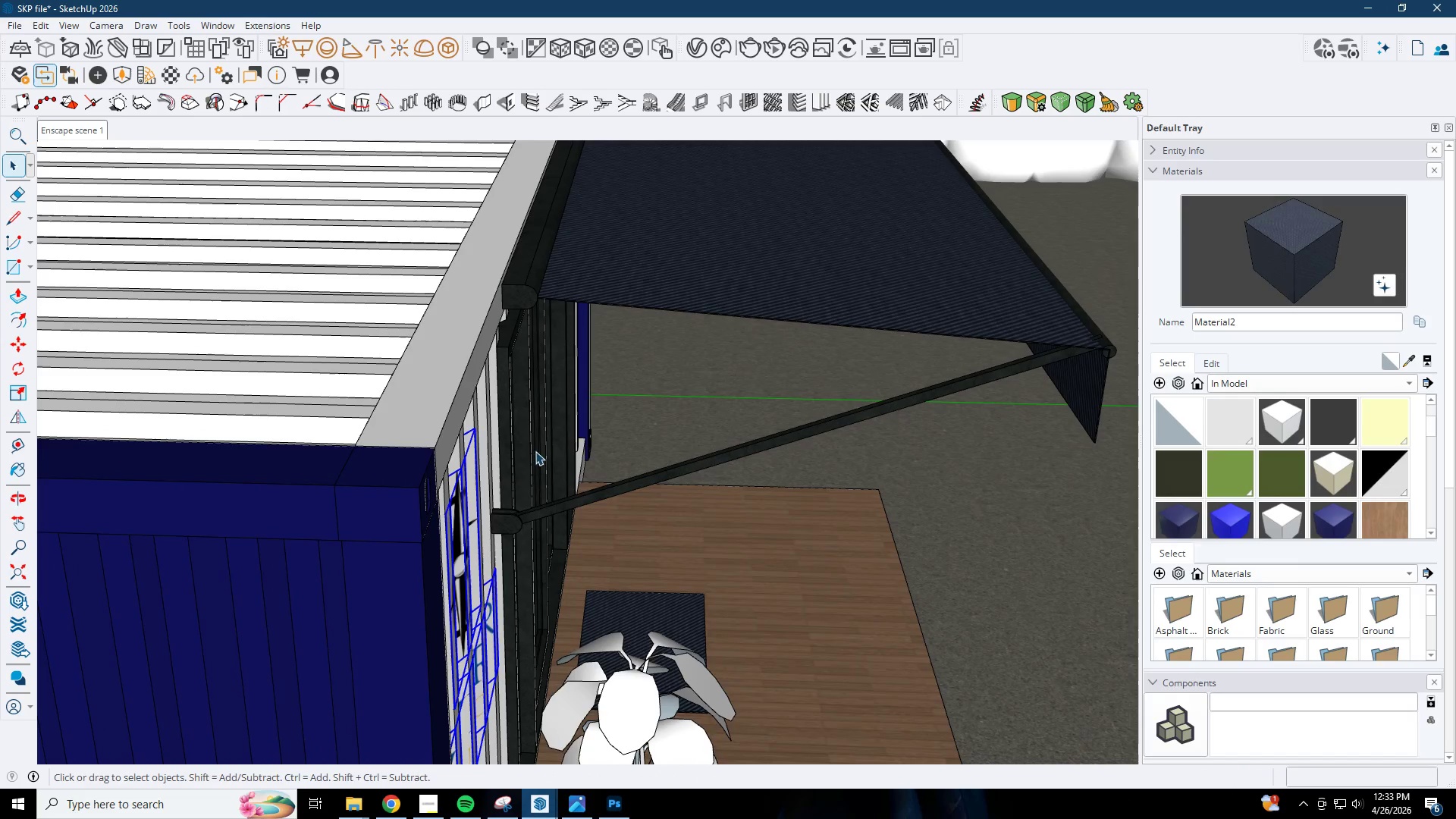 
key(Escape)
 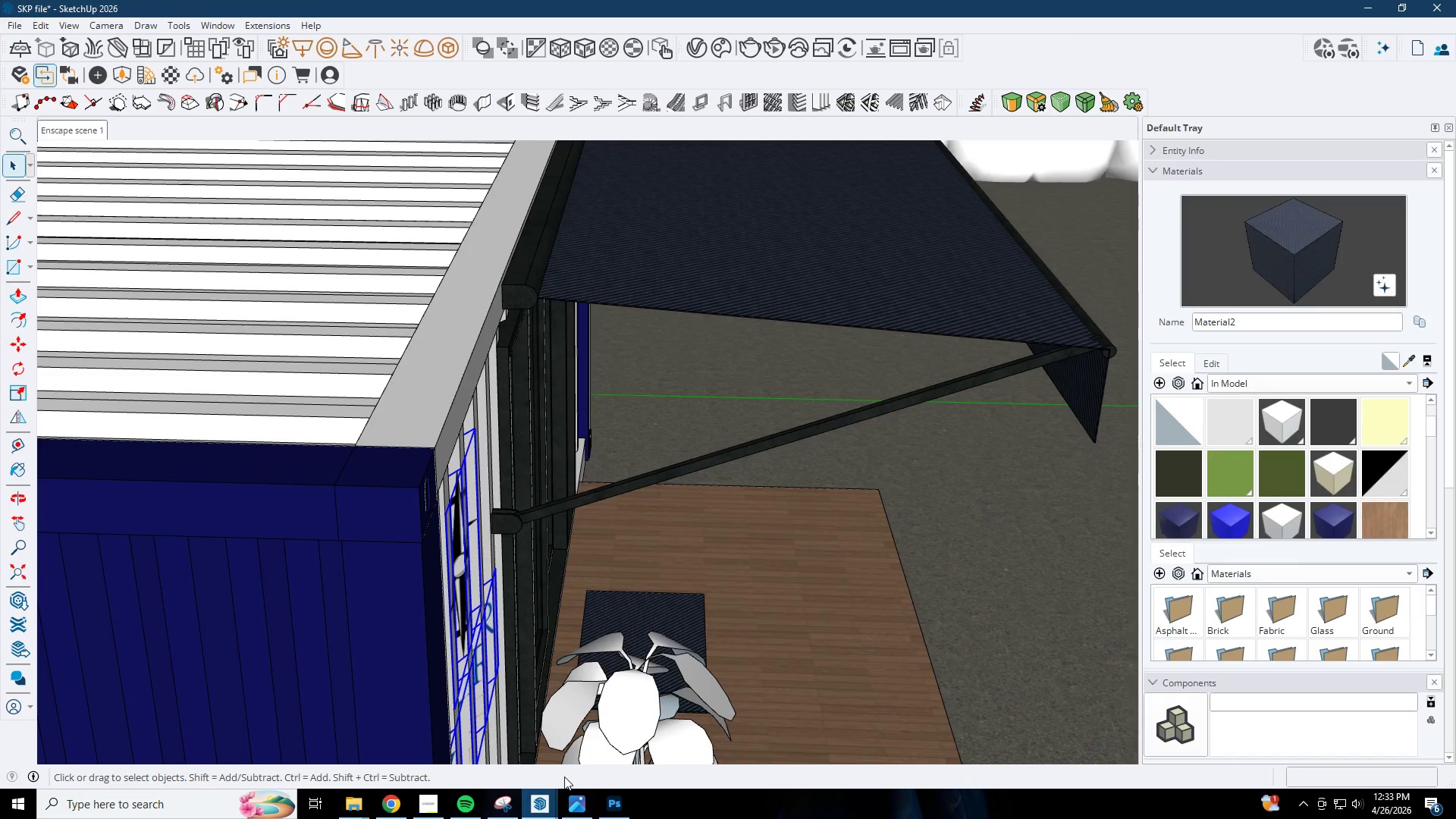 
left_click([540, 806])
 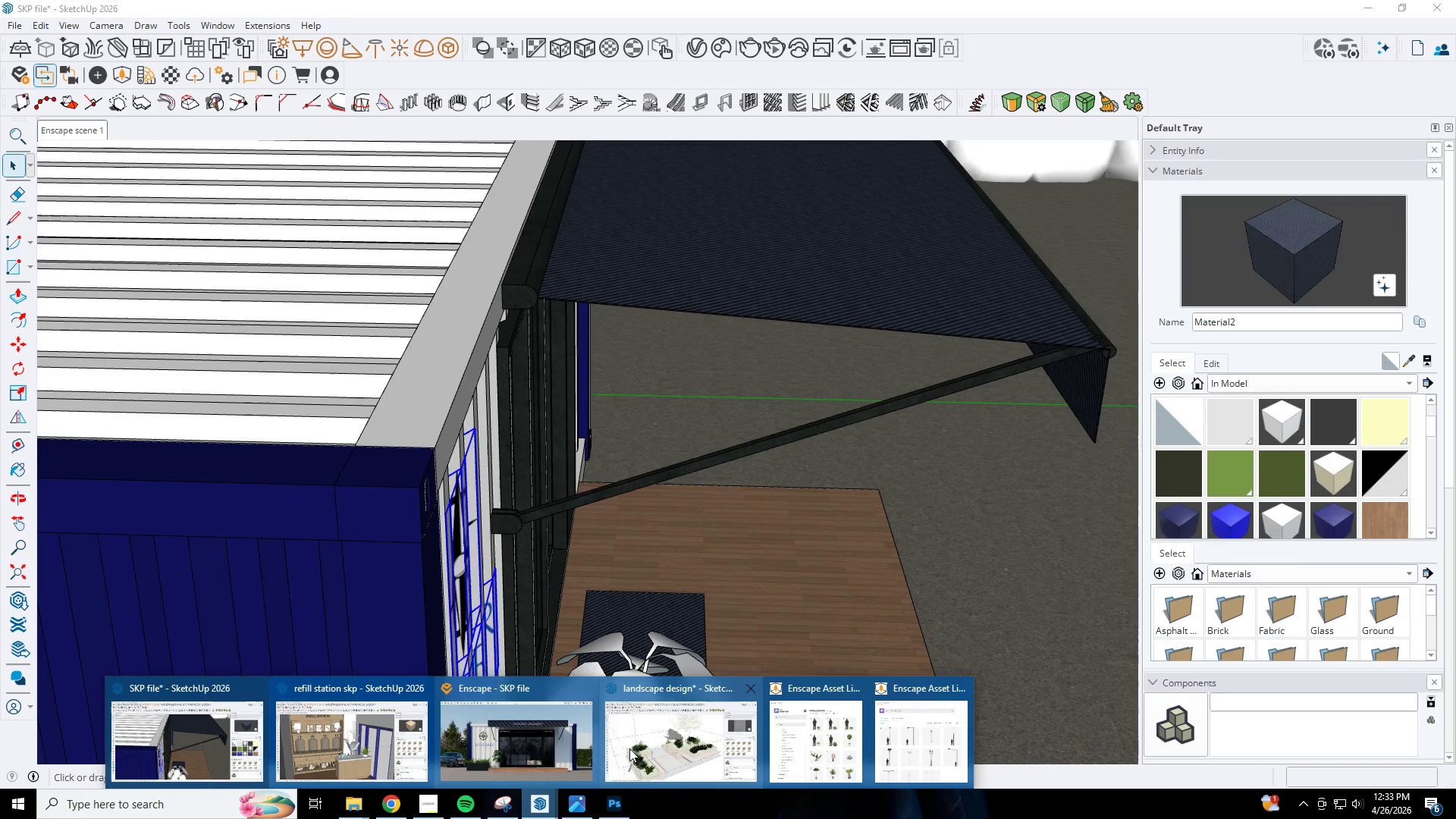 
left_click([522, 750])
 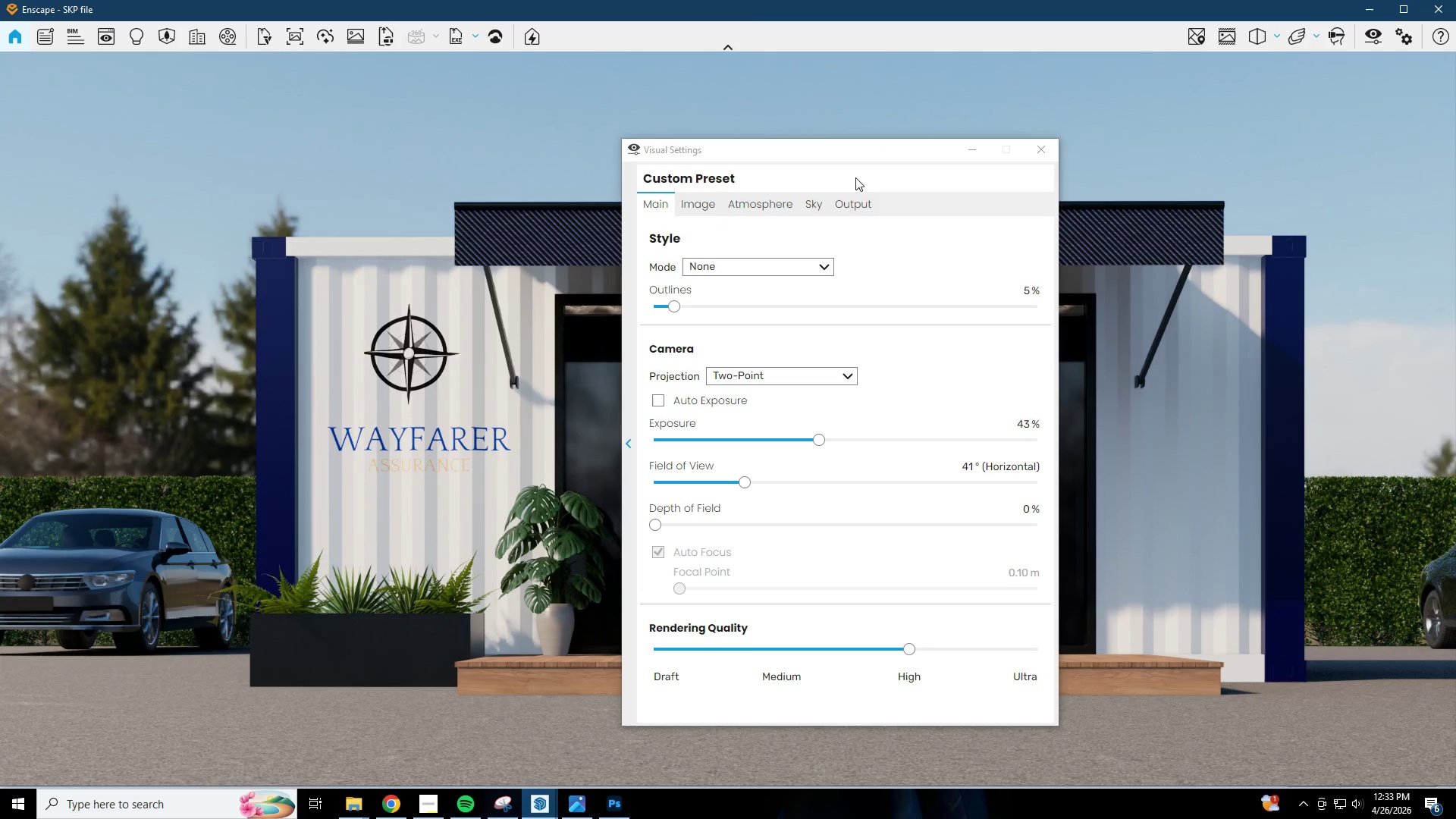 
left_click([971, 152])
 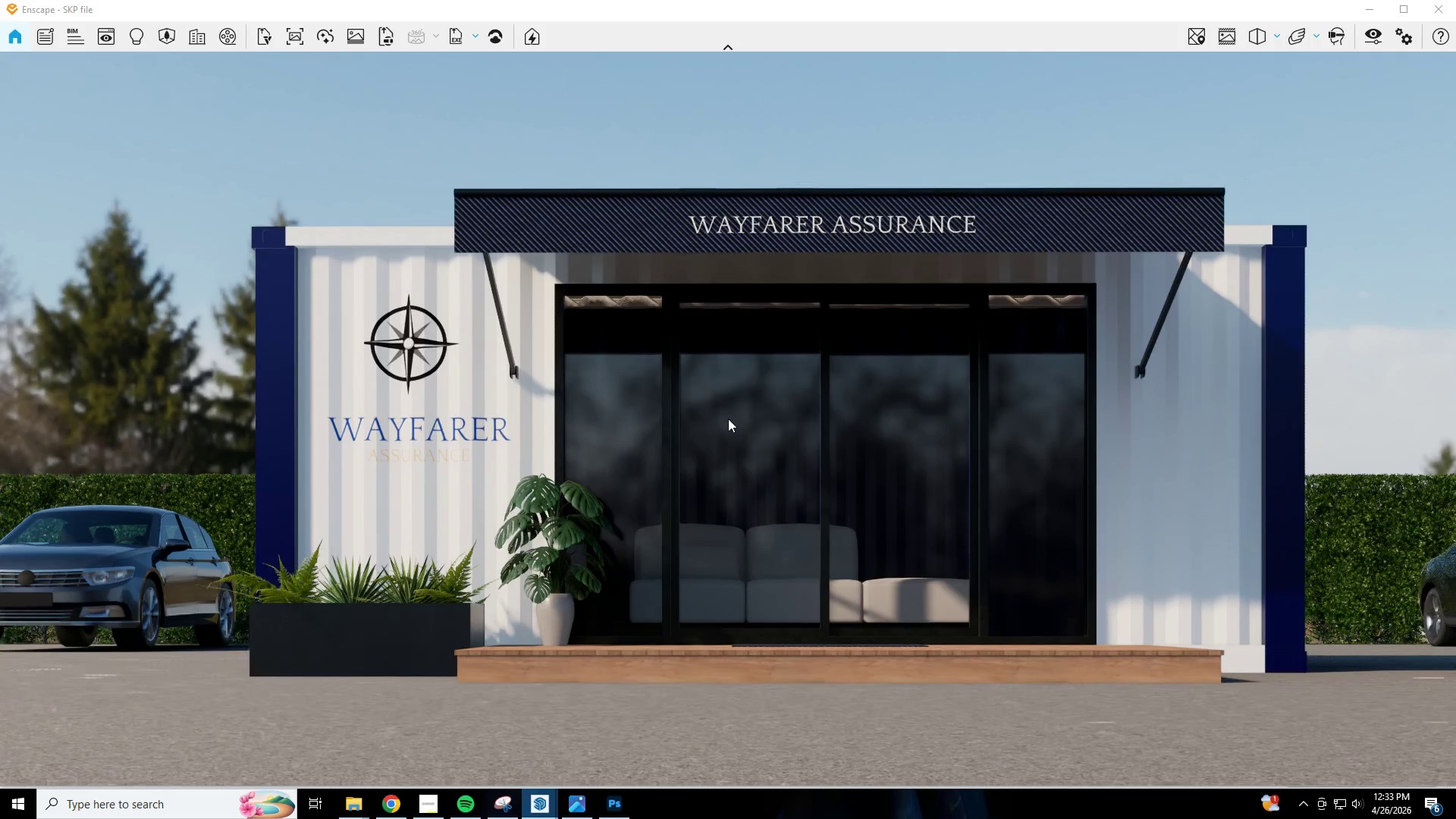 
left_click_drag(start_coordinate=[1379, 6], to_coordinate=[1376, 10])
 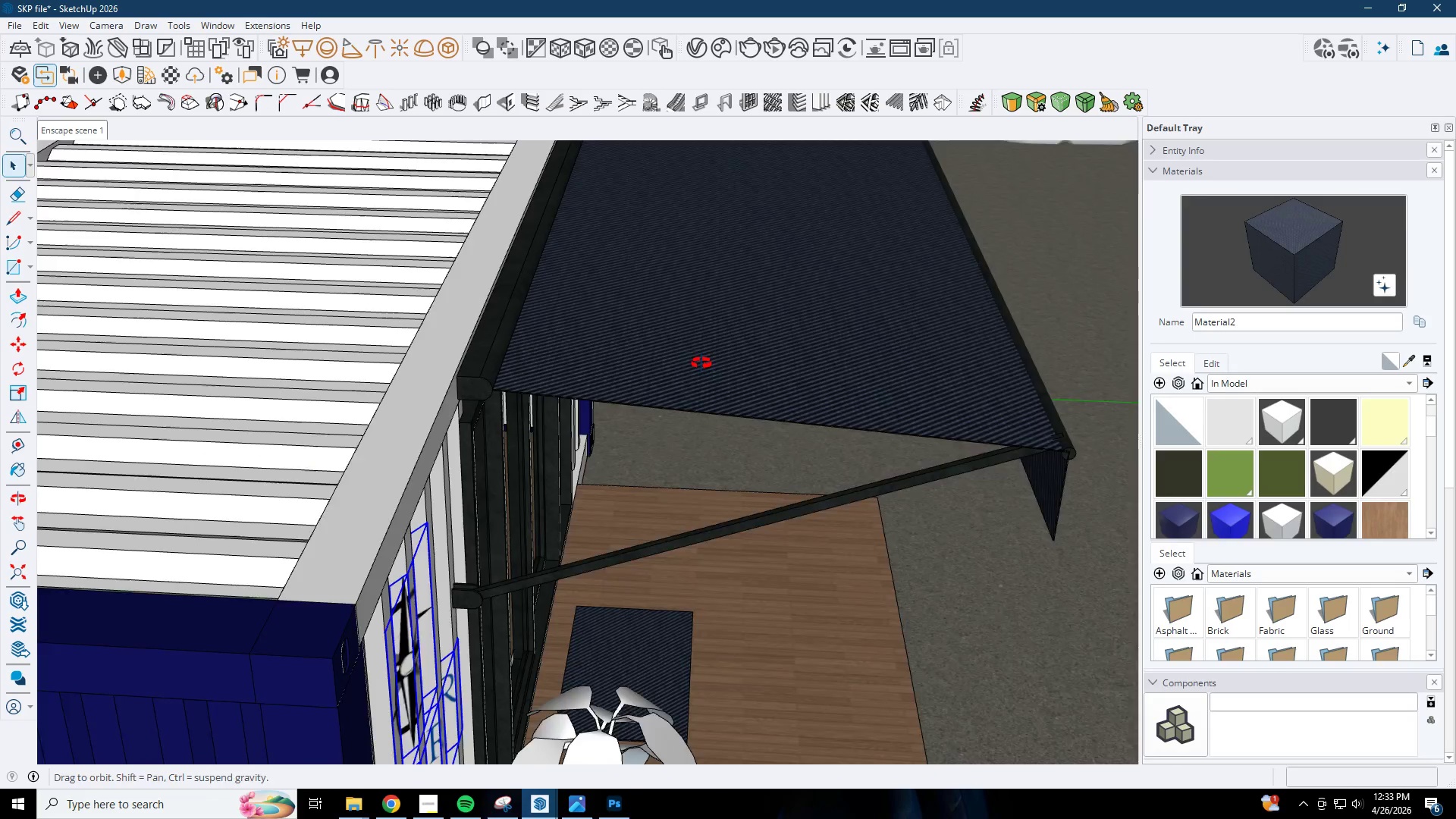 
scroll: coordinate [498, 391], scroll_direction: down, amount: 8.0
 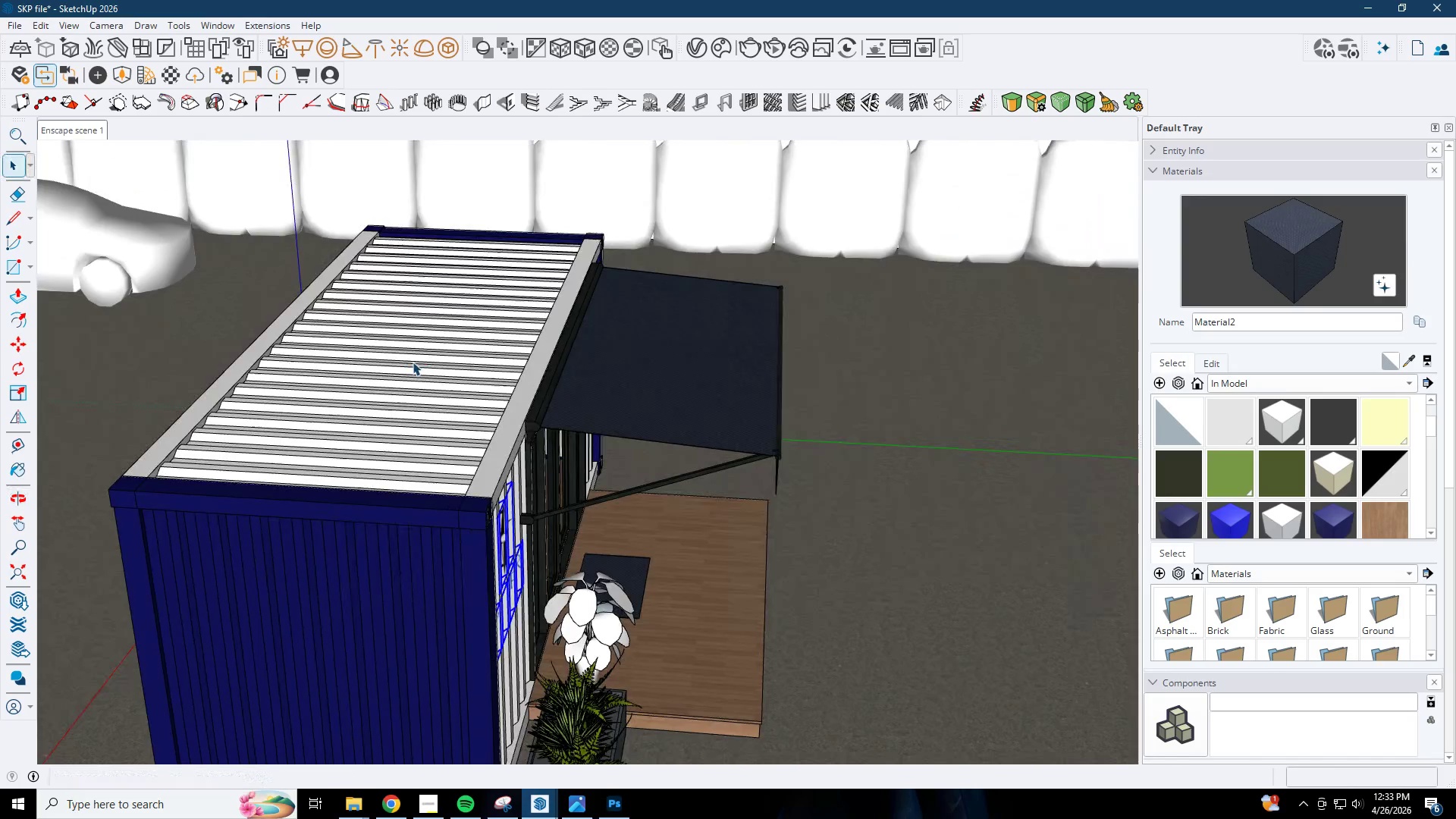 
key(Space)
 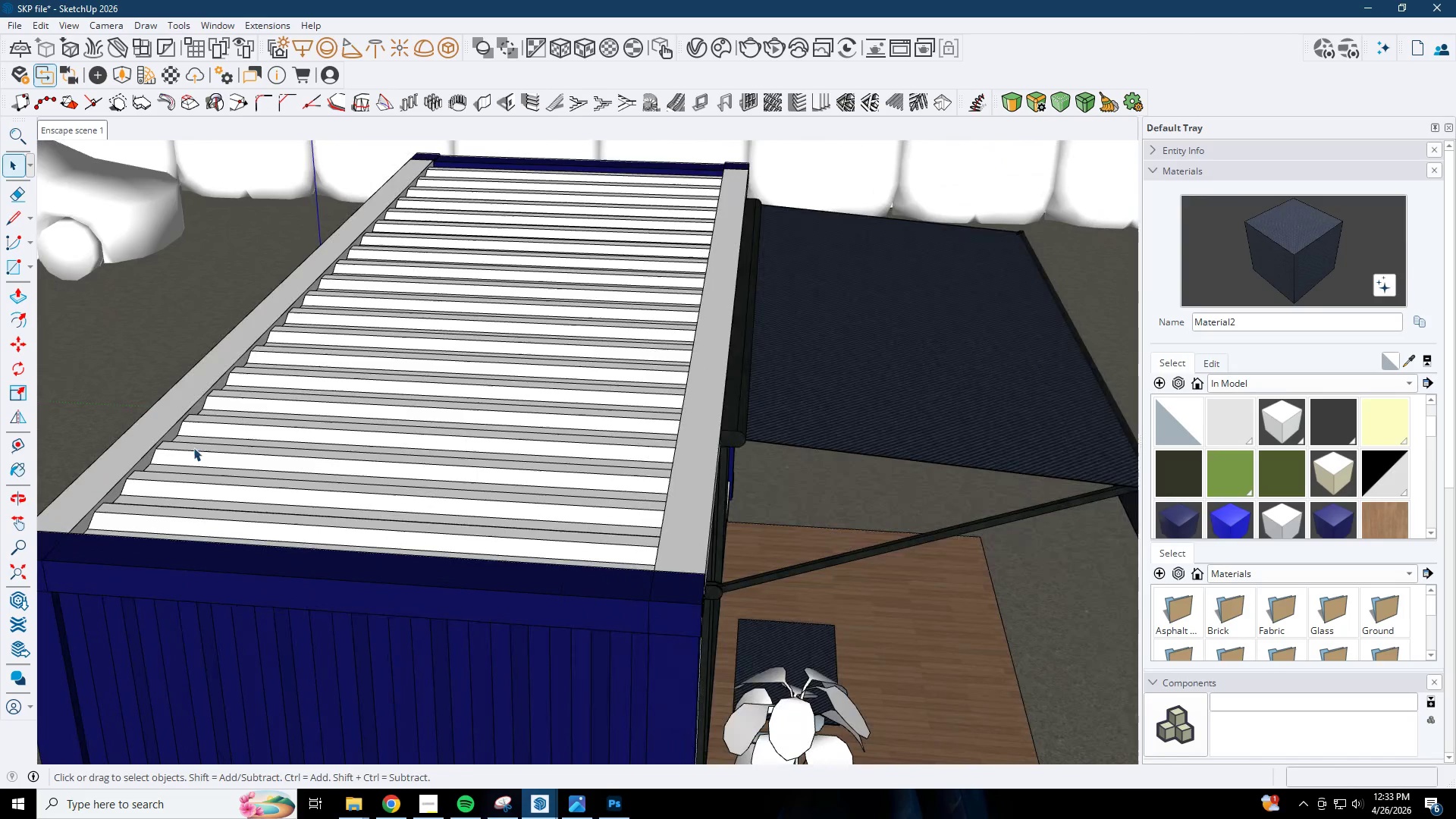 
left_click([181, 453])
 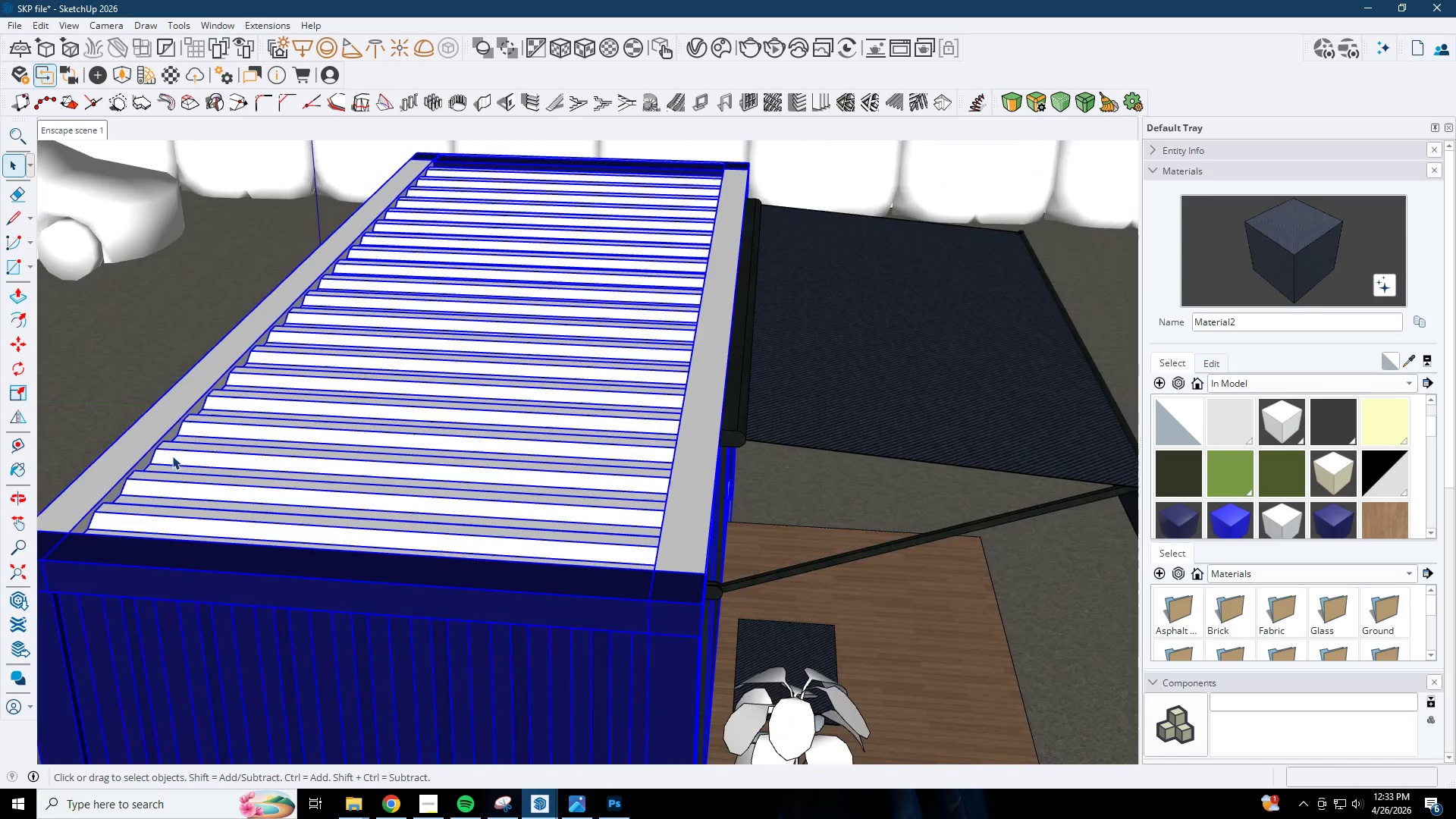 
scroll: coordinate [204, 438], scroll_direction: up, amount: 5.0
 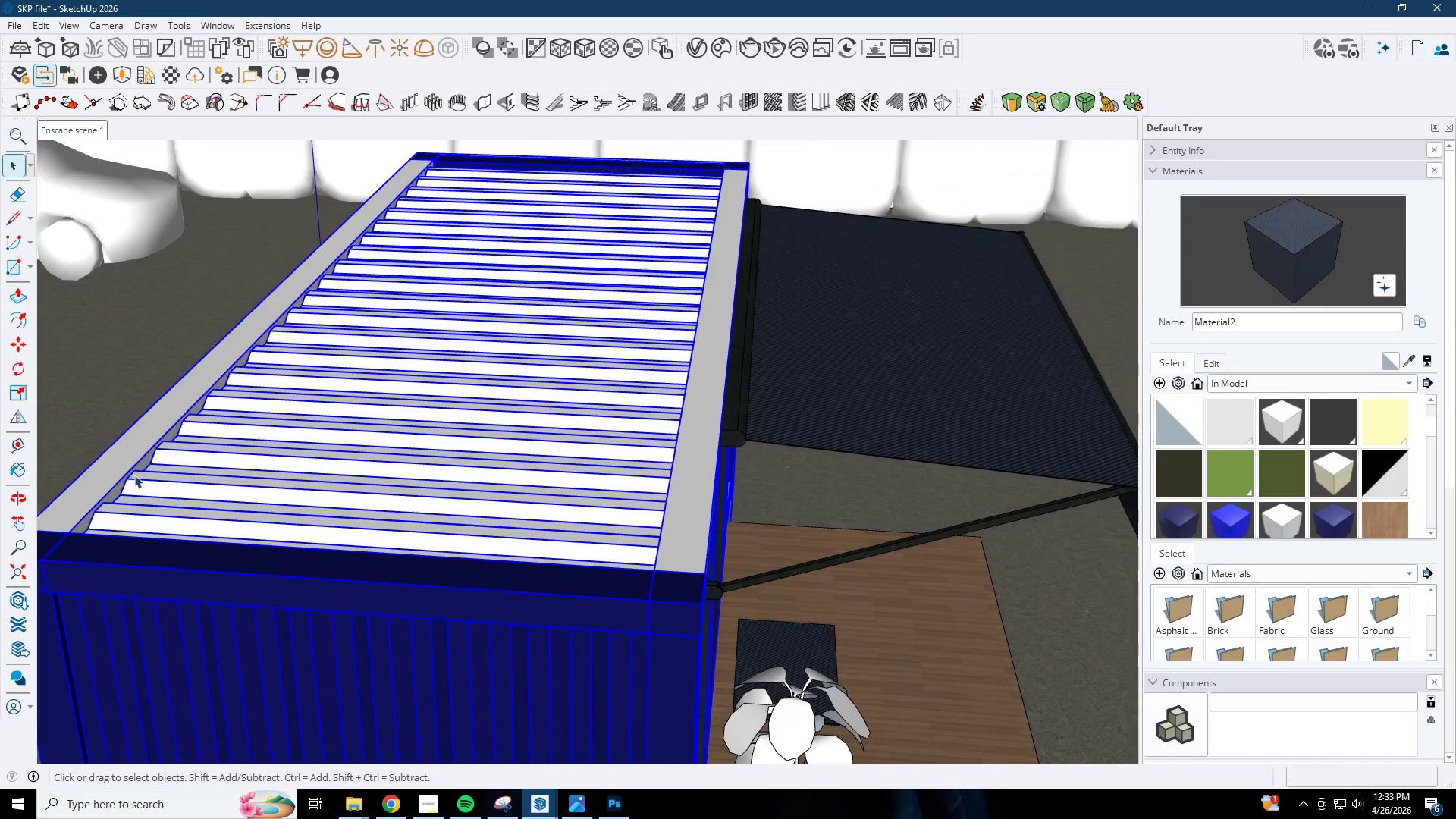 
left_click([143, 490])
 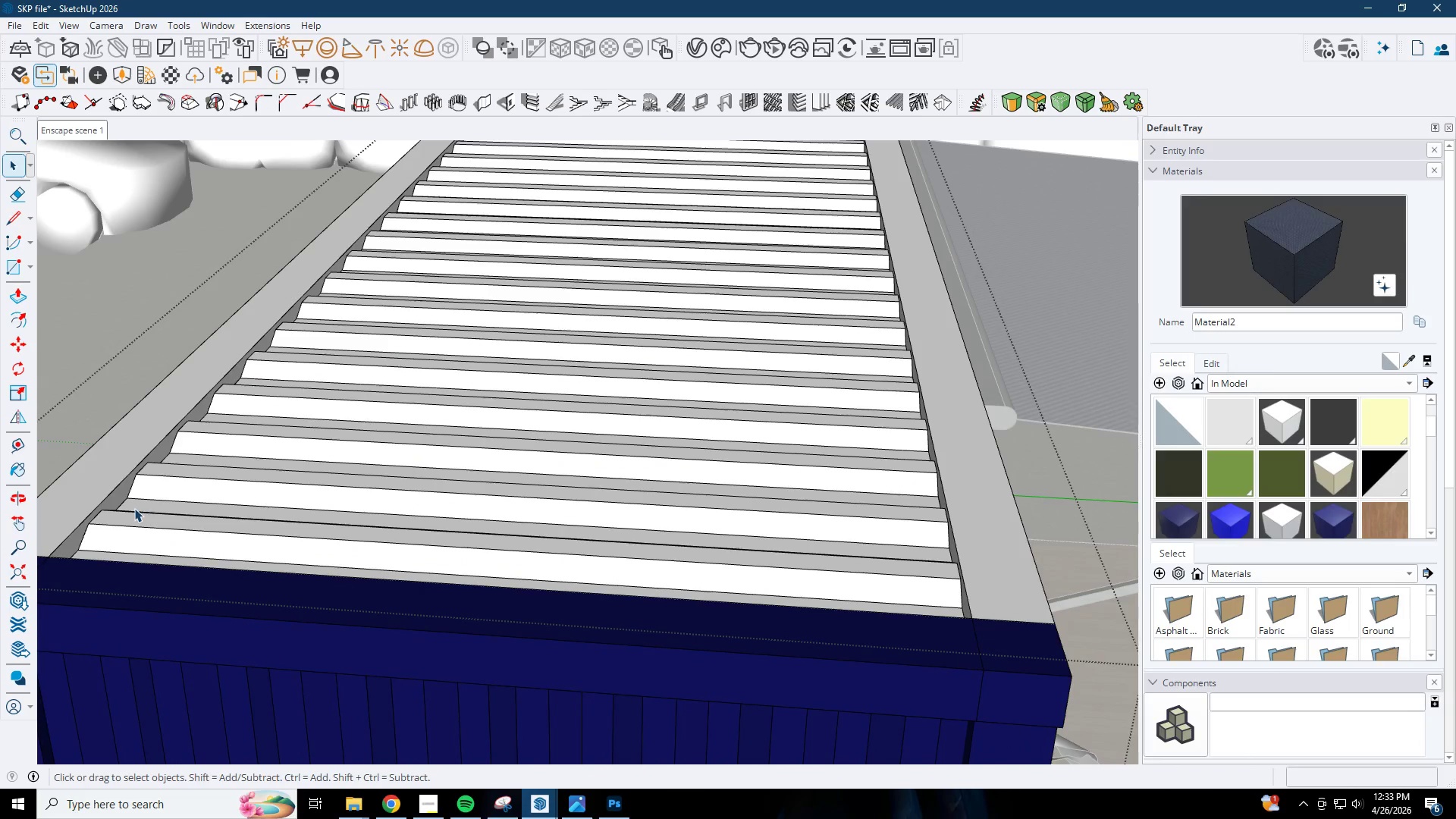 
scroll: coordinate [106, 488], scroll_direction: up, amount: 4.0
 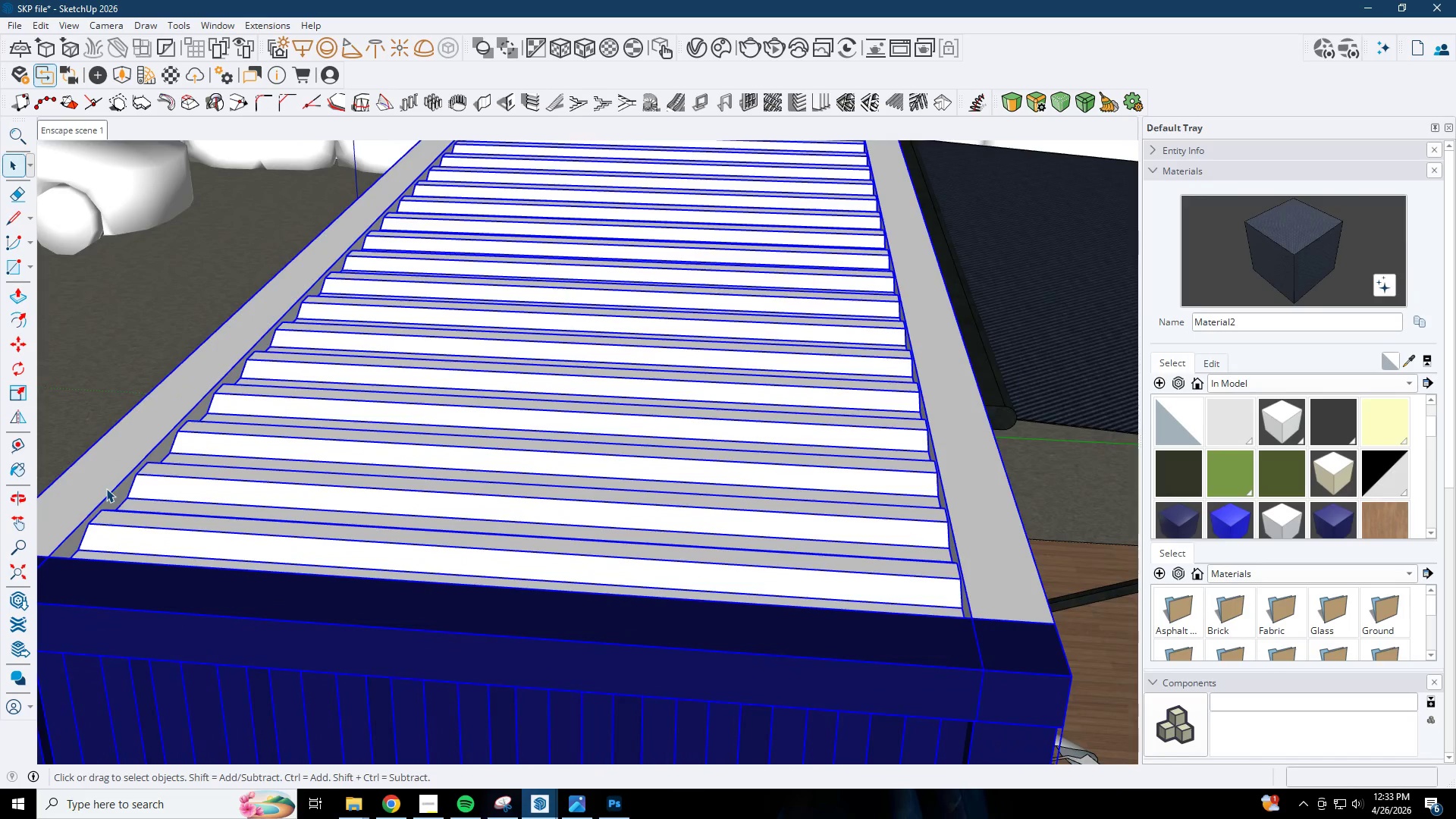 
key(M)
 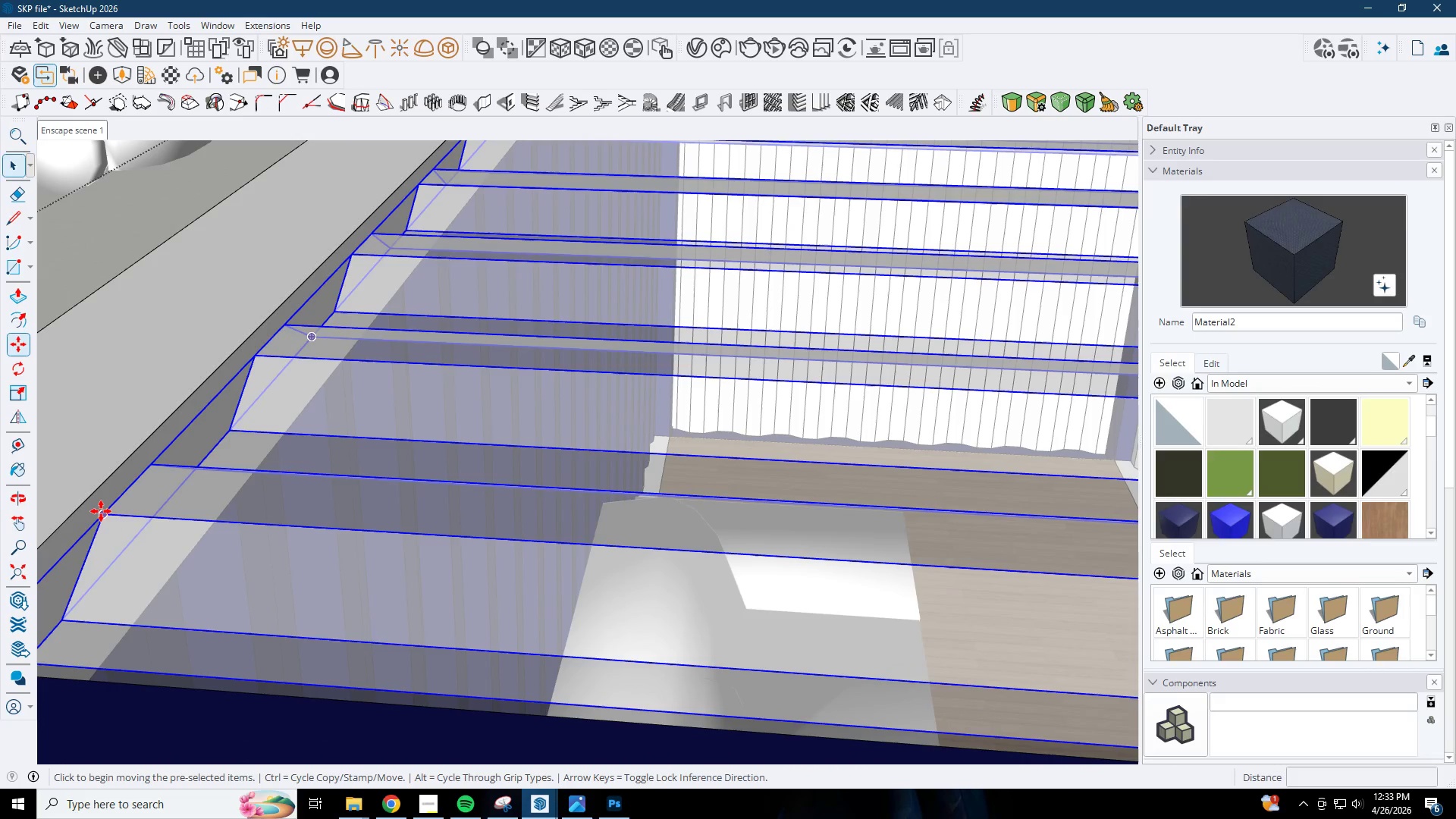 
left_click([101, 511])
 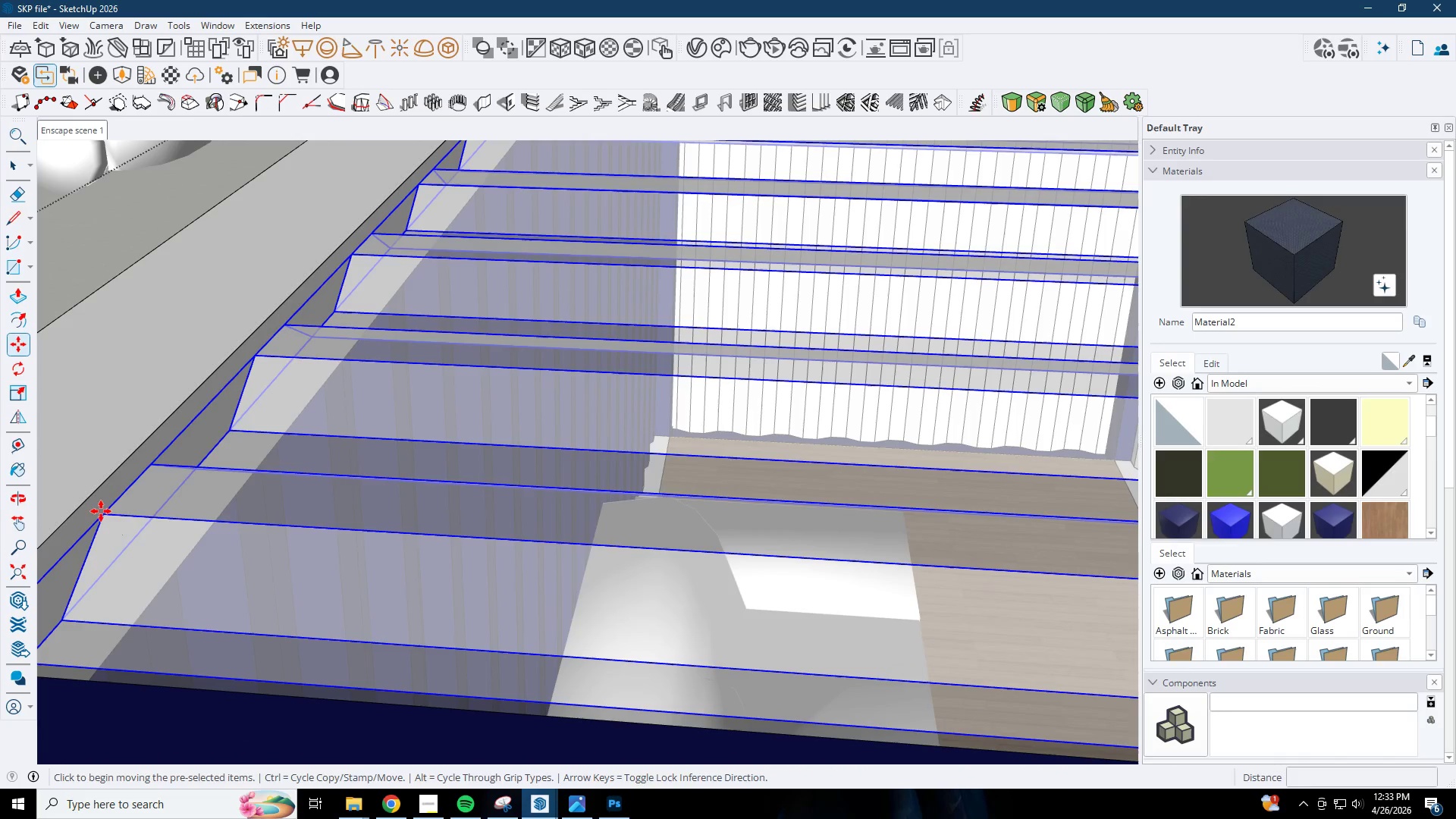 
scroll: coordinate [105, 507], scroll_direction: up, amount: 14.0
 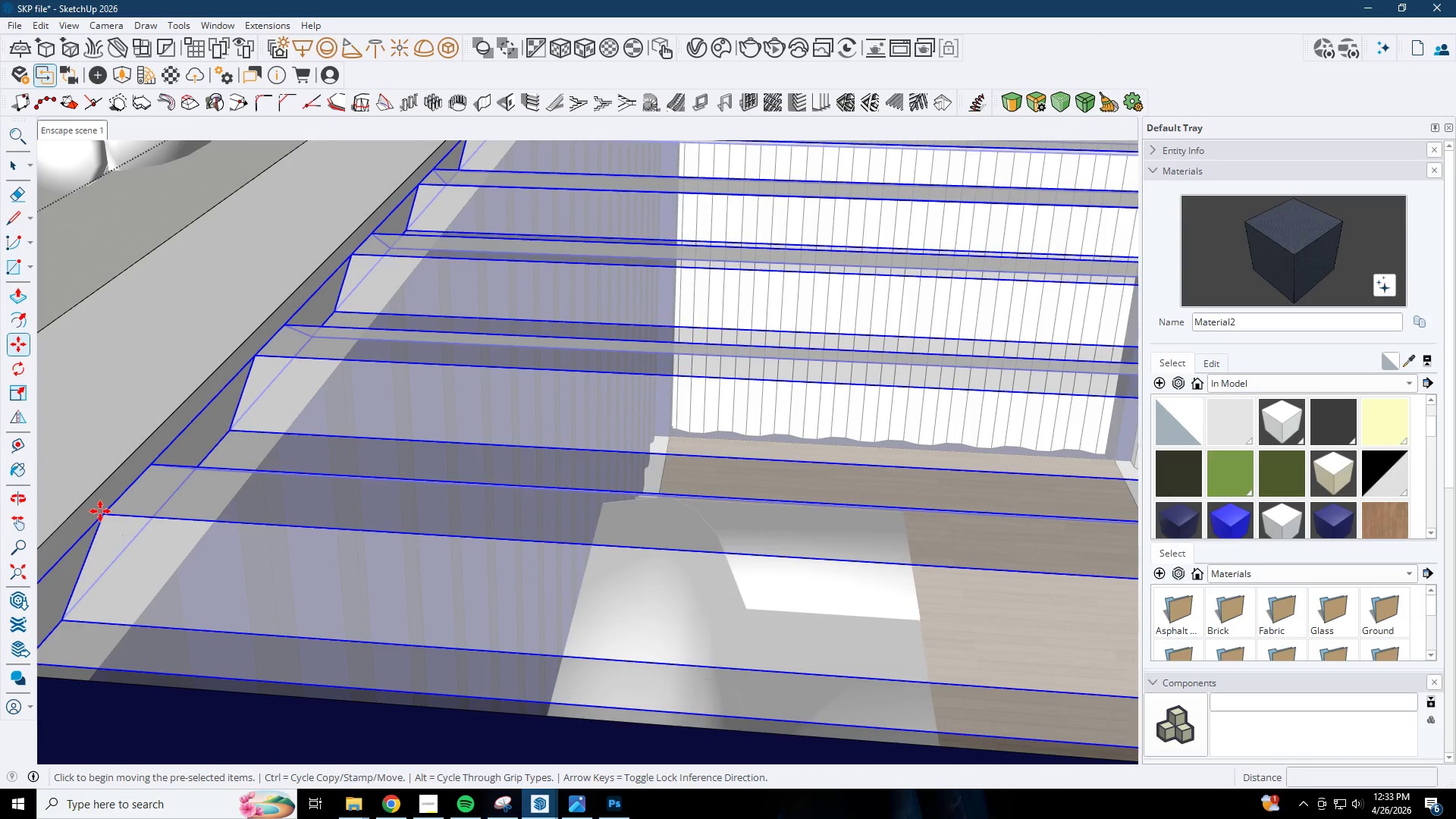 
key(Control+ControlLeft)
 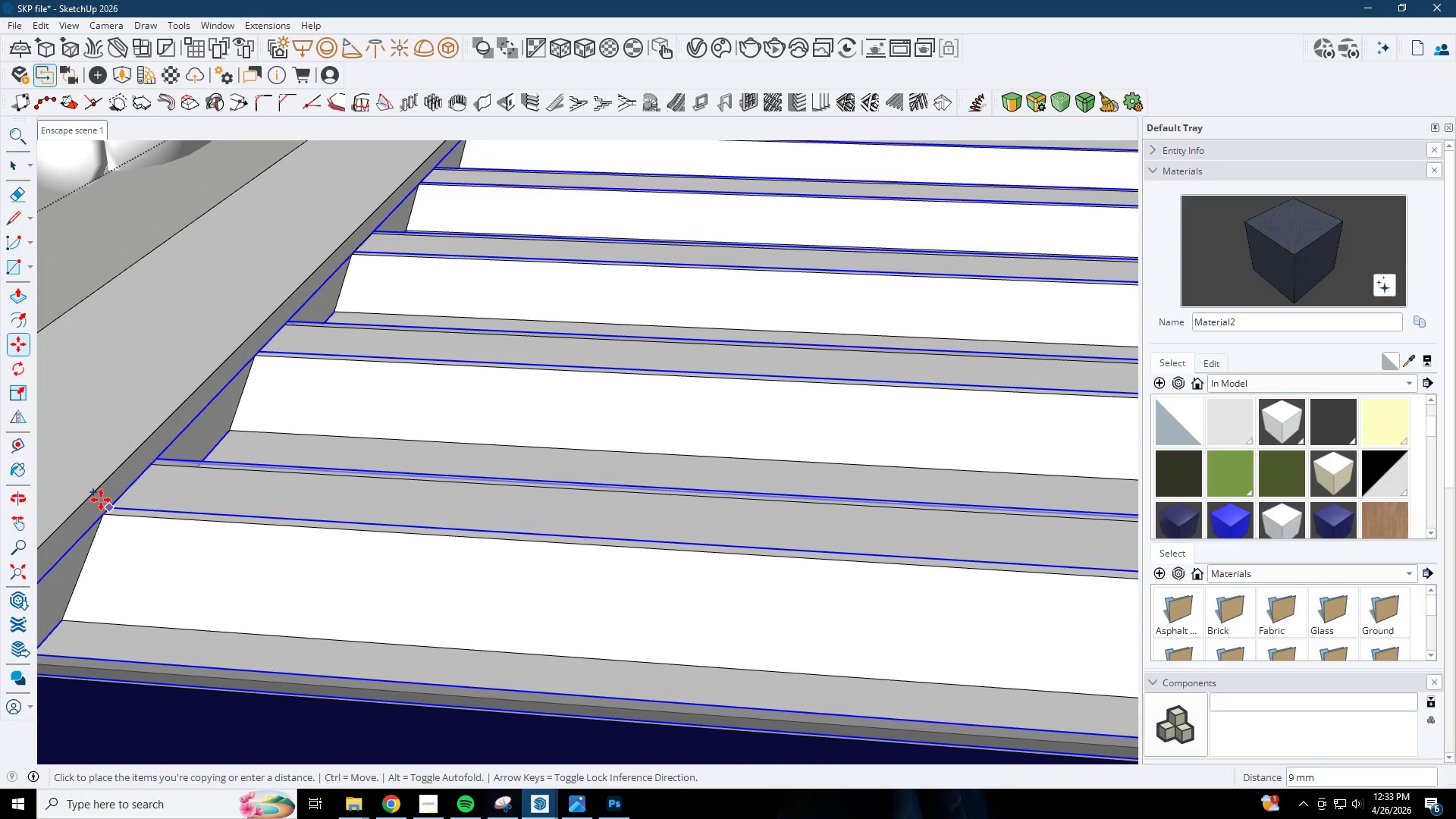 
scroll: coordinate [100, 500], scroll_direction: up, amount: 5.0
 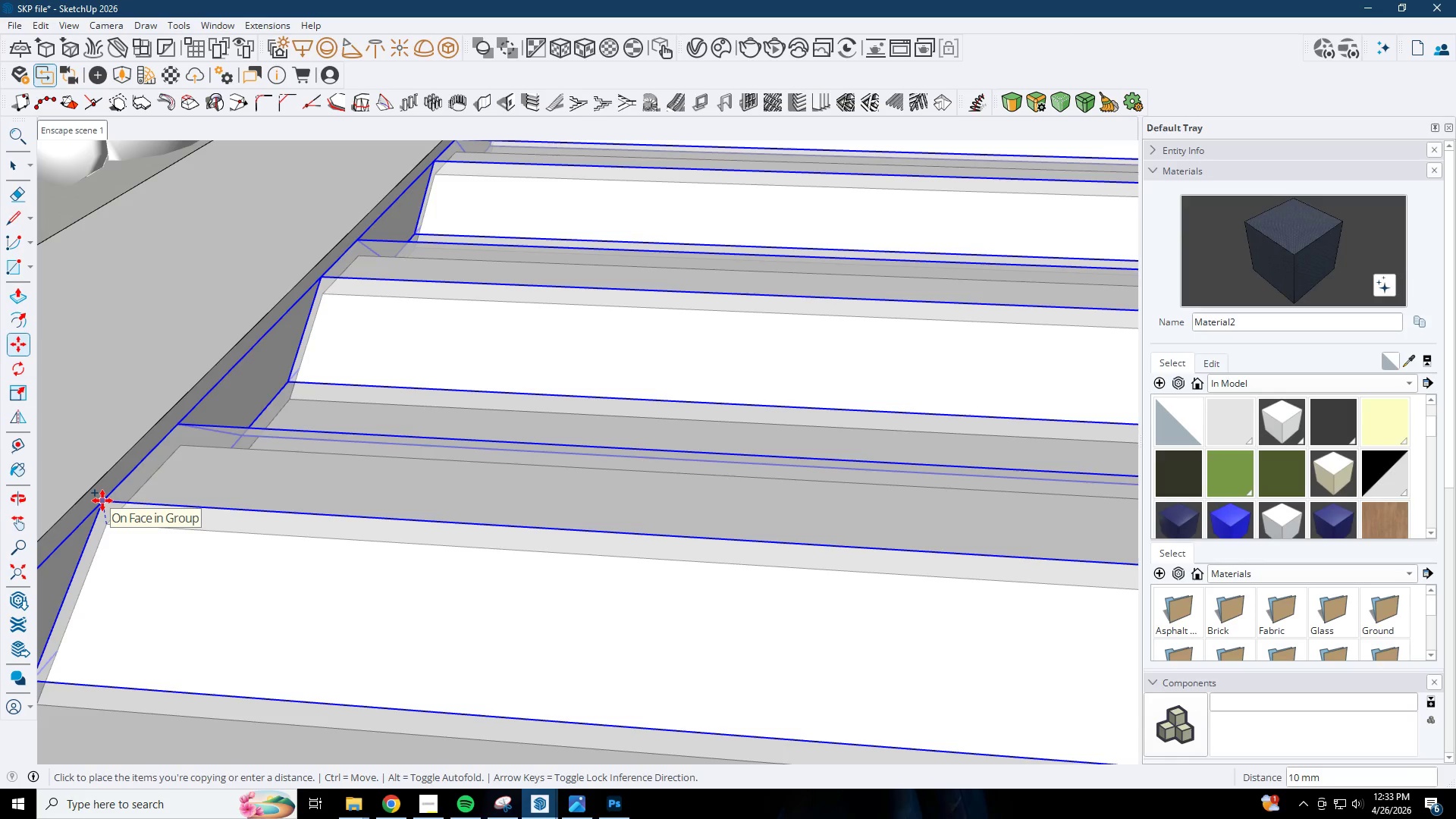 
left_click([102, 500])
 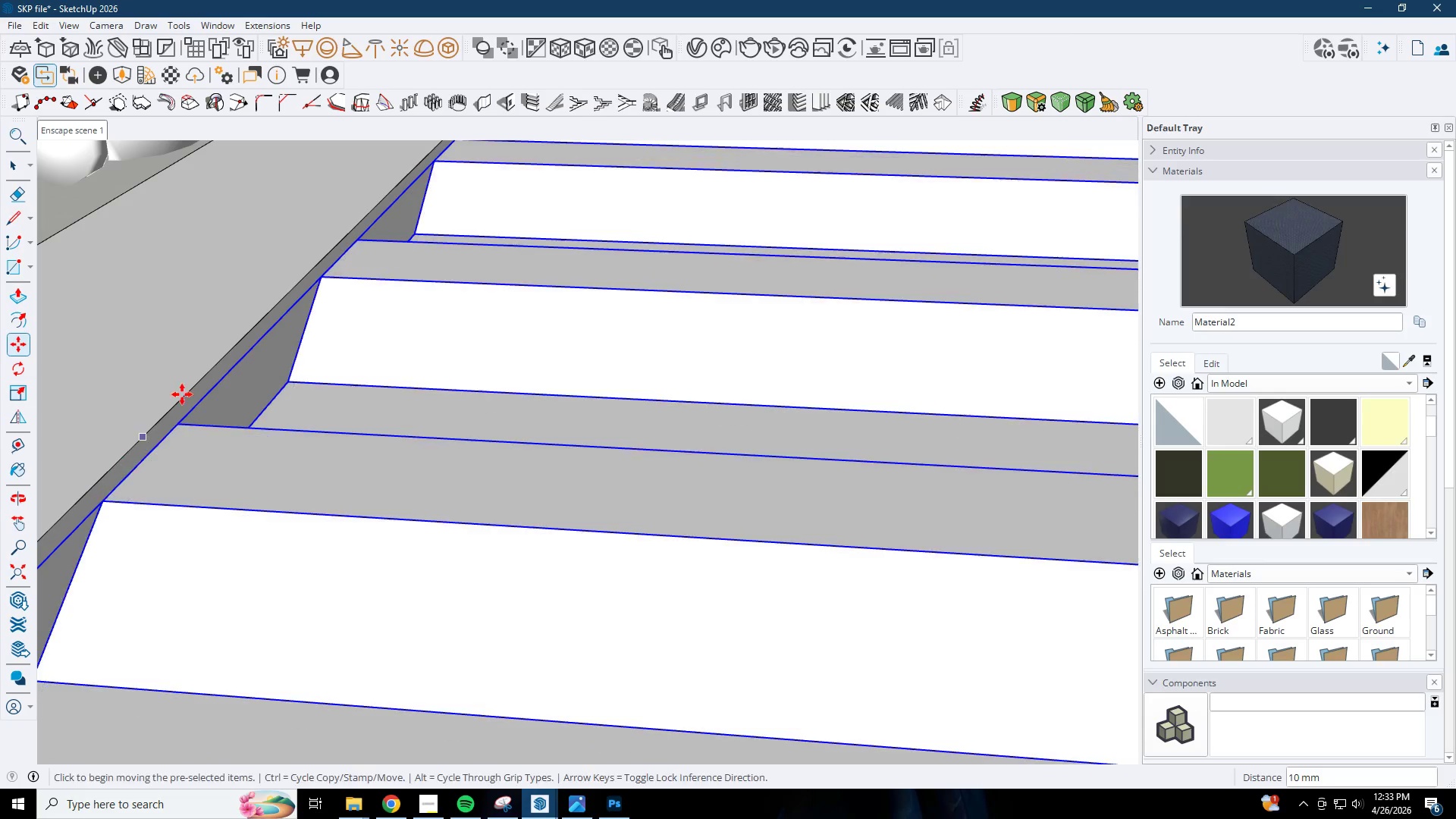 
key(Space)
 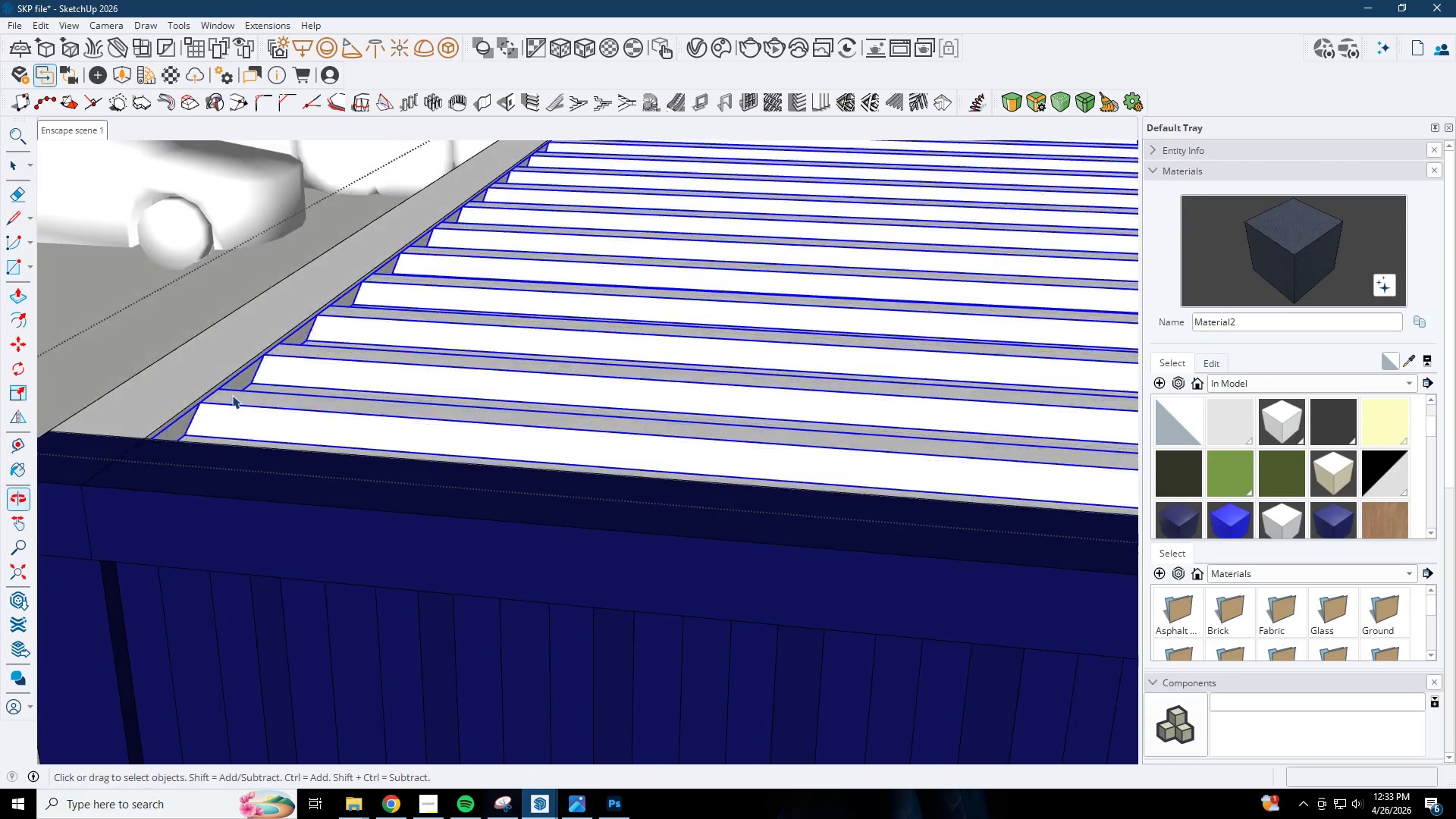 
key(Escape)
 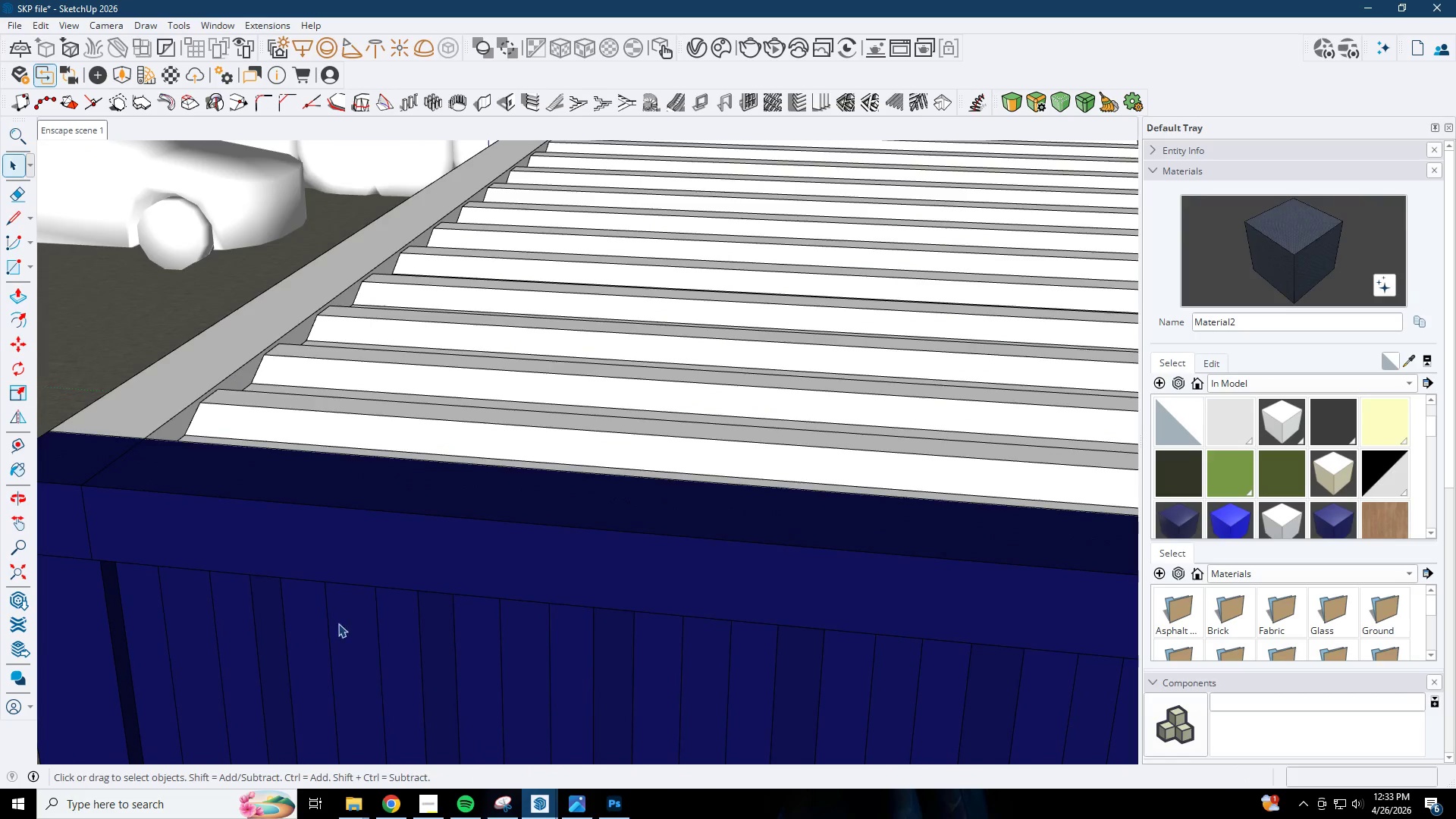 
scroll: coordinate [248, 396], scroll_direction: down, amount: 15.0
 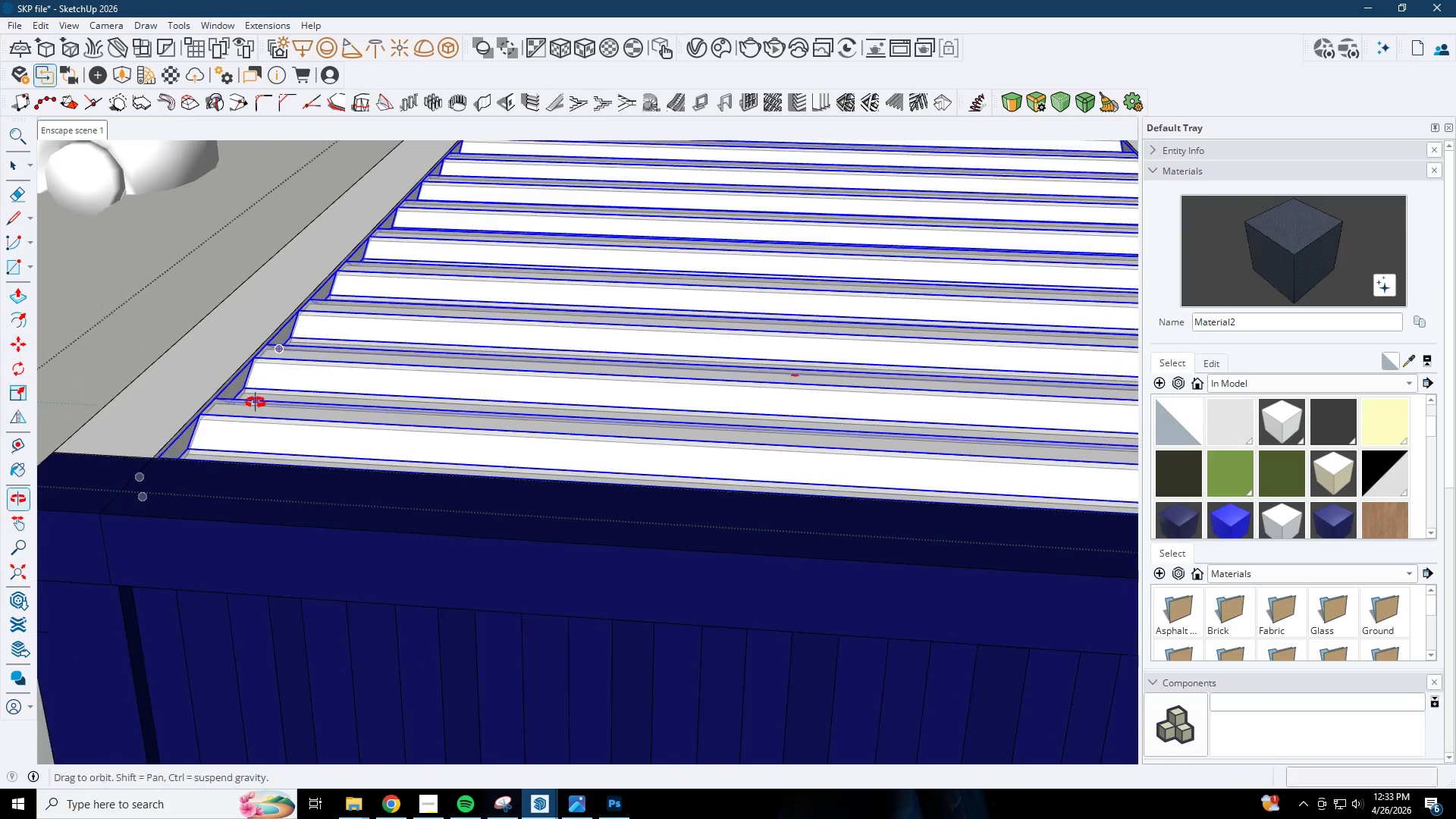 
key(Escape)
 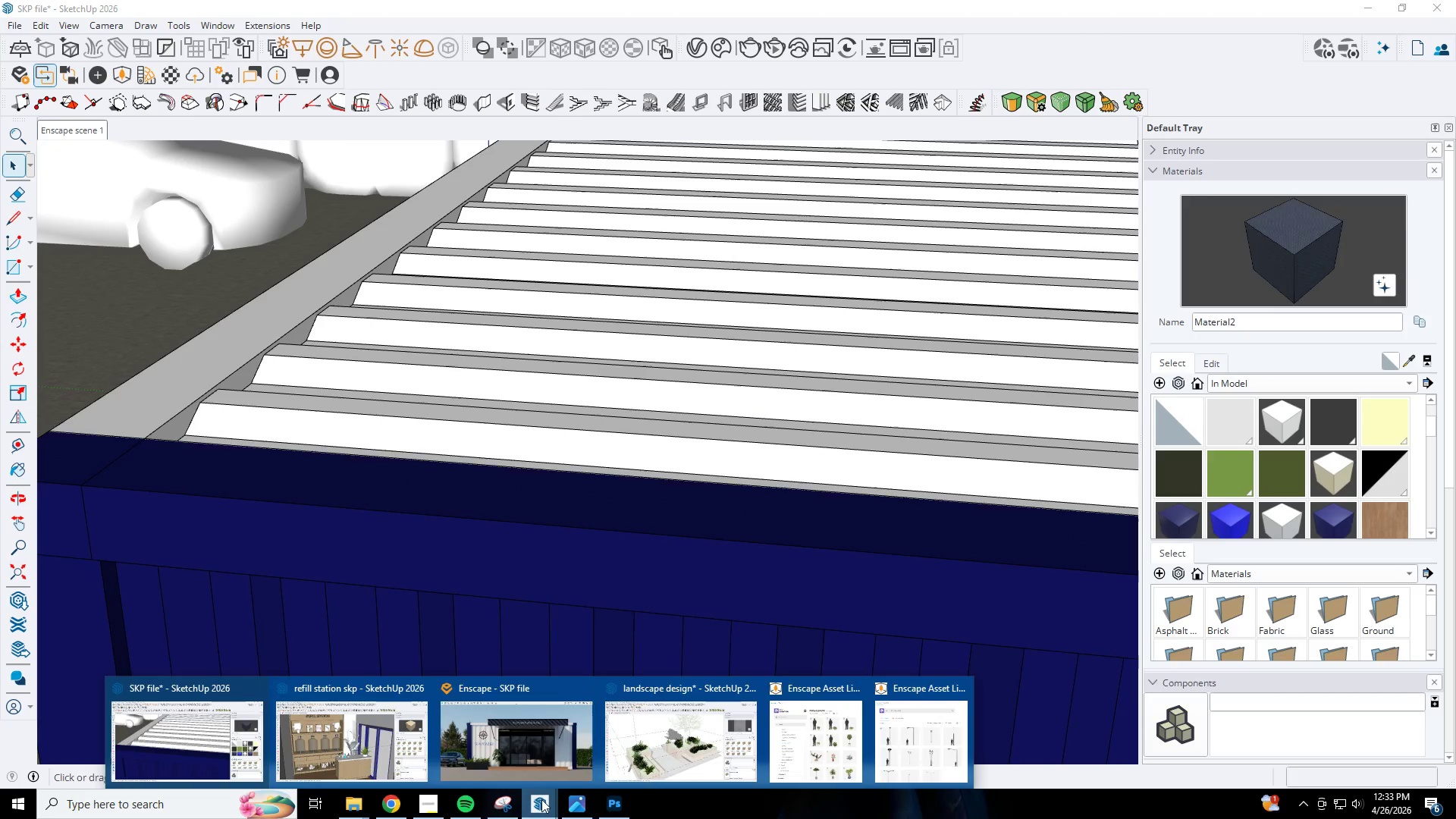 
left_click([516, 764])
 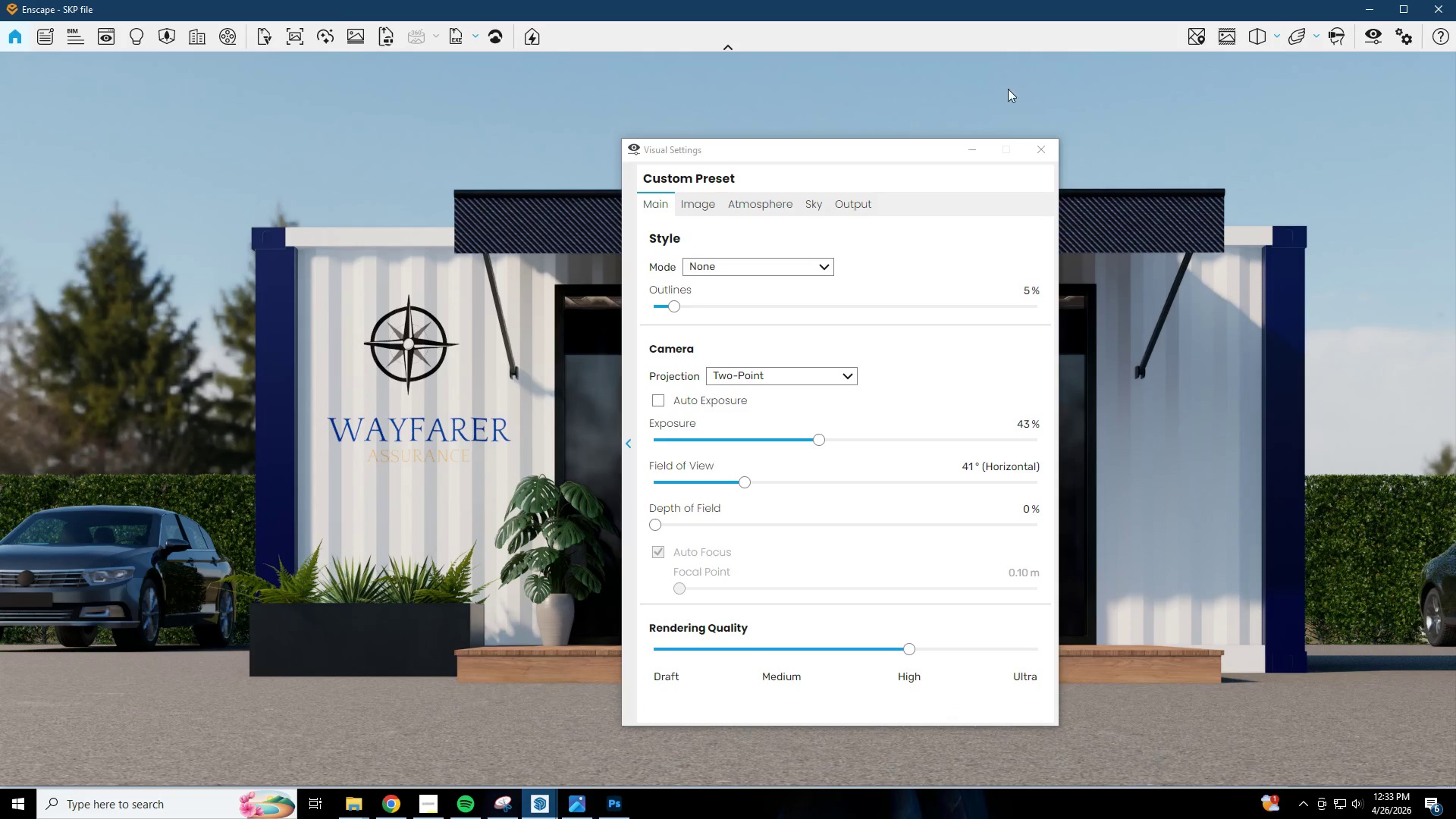 
left_click([976, 157])
 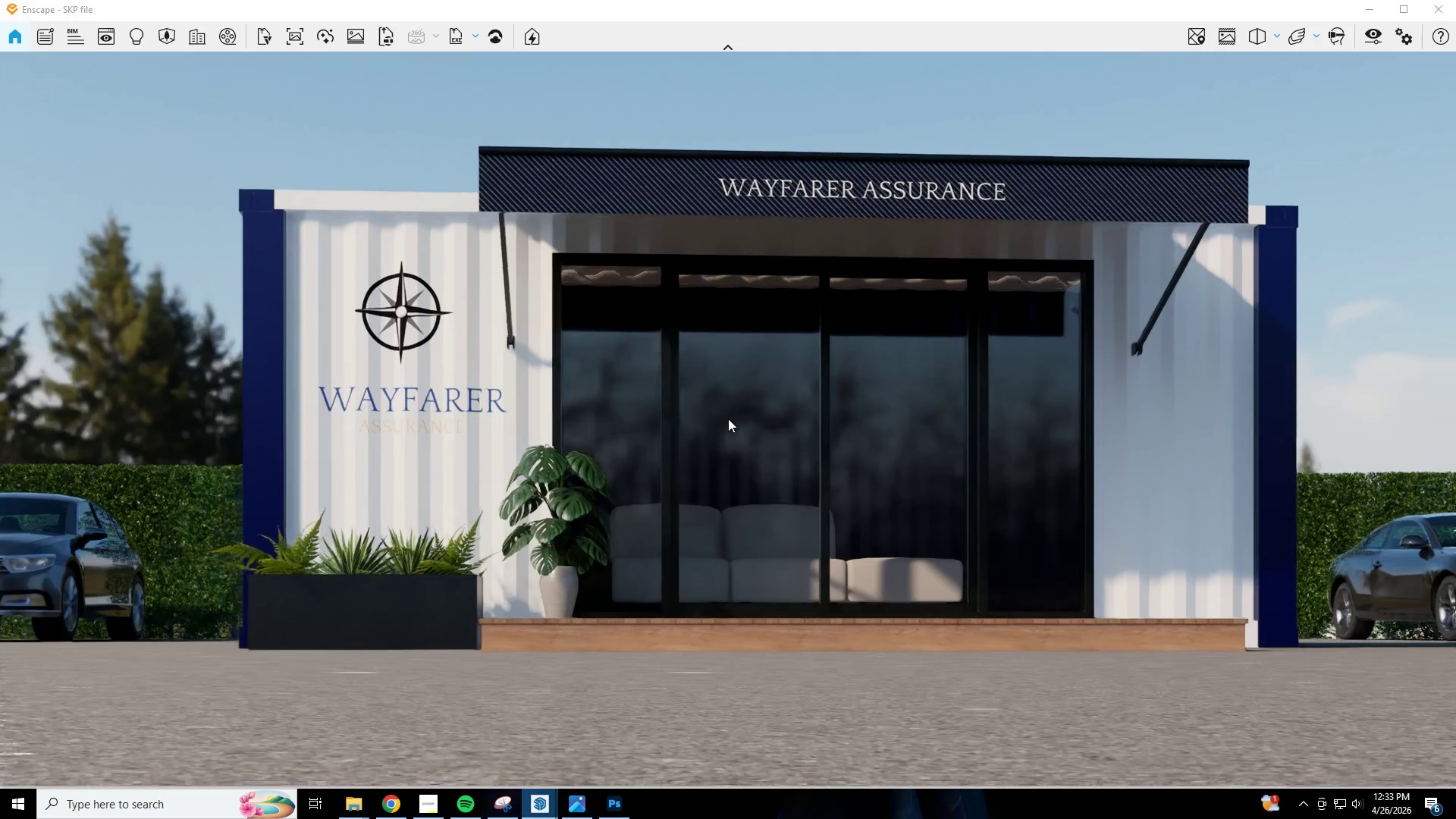 
key(S)
 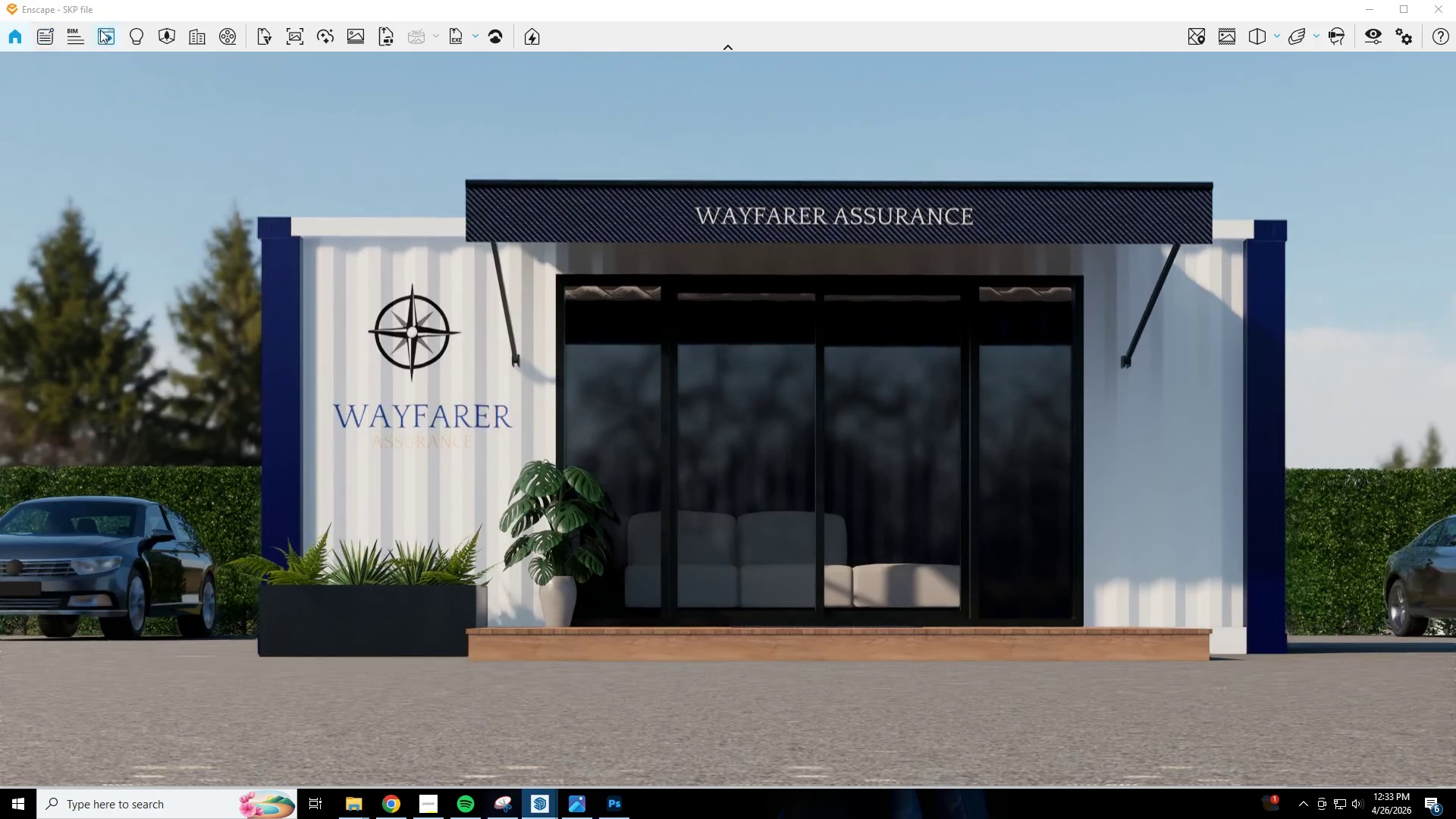 
left_click([120, 32])
 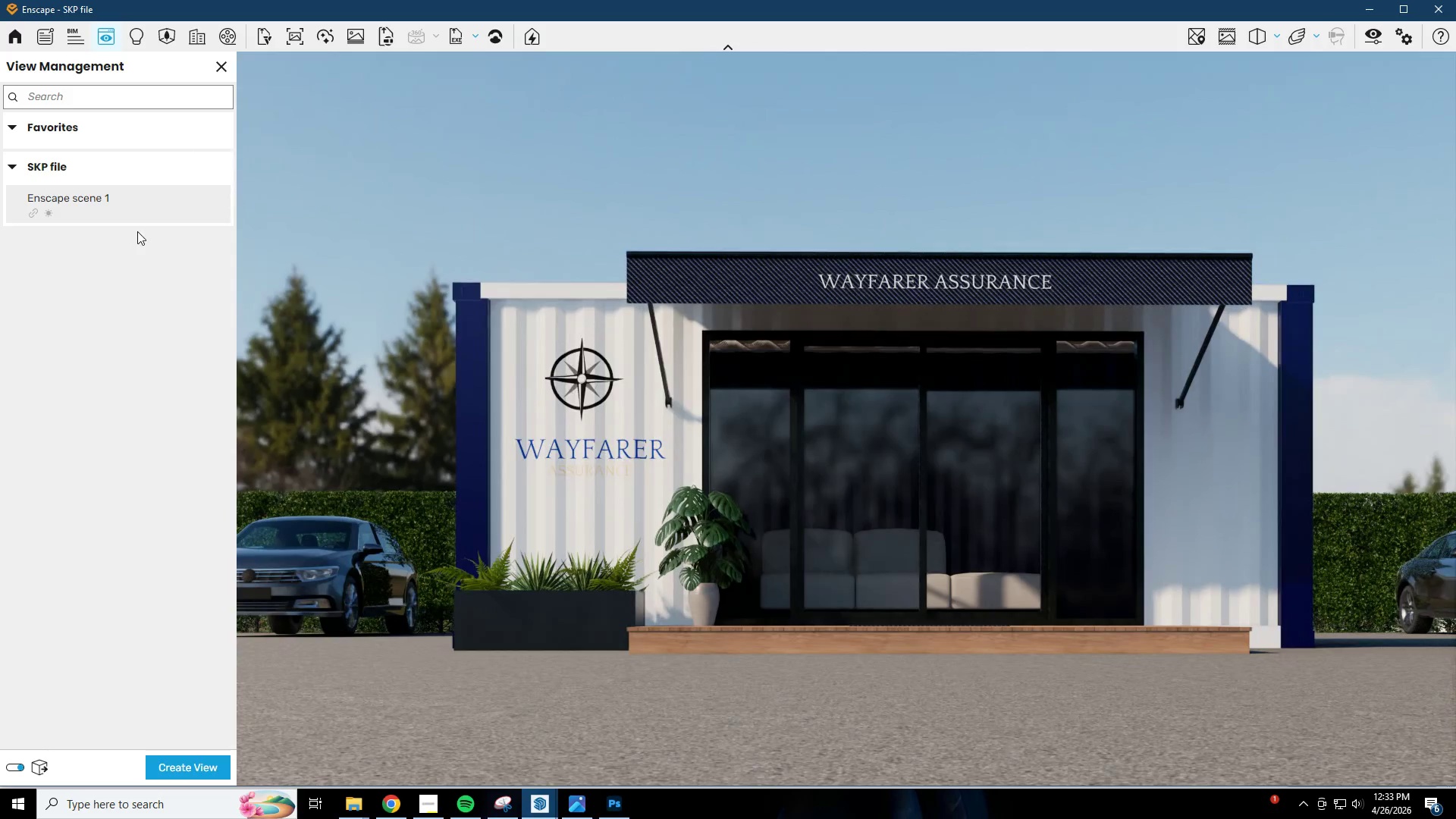 
left_click([126, 206])
 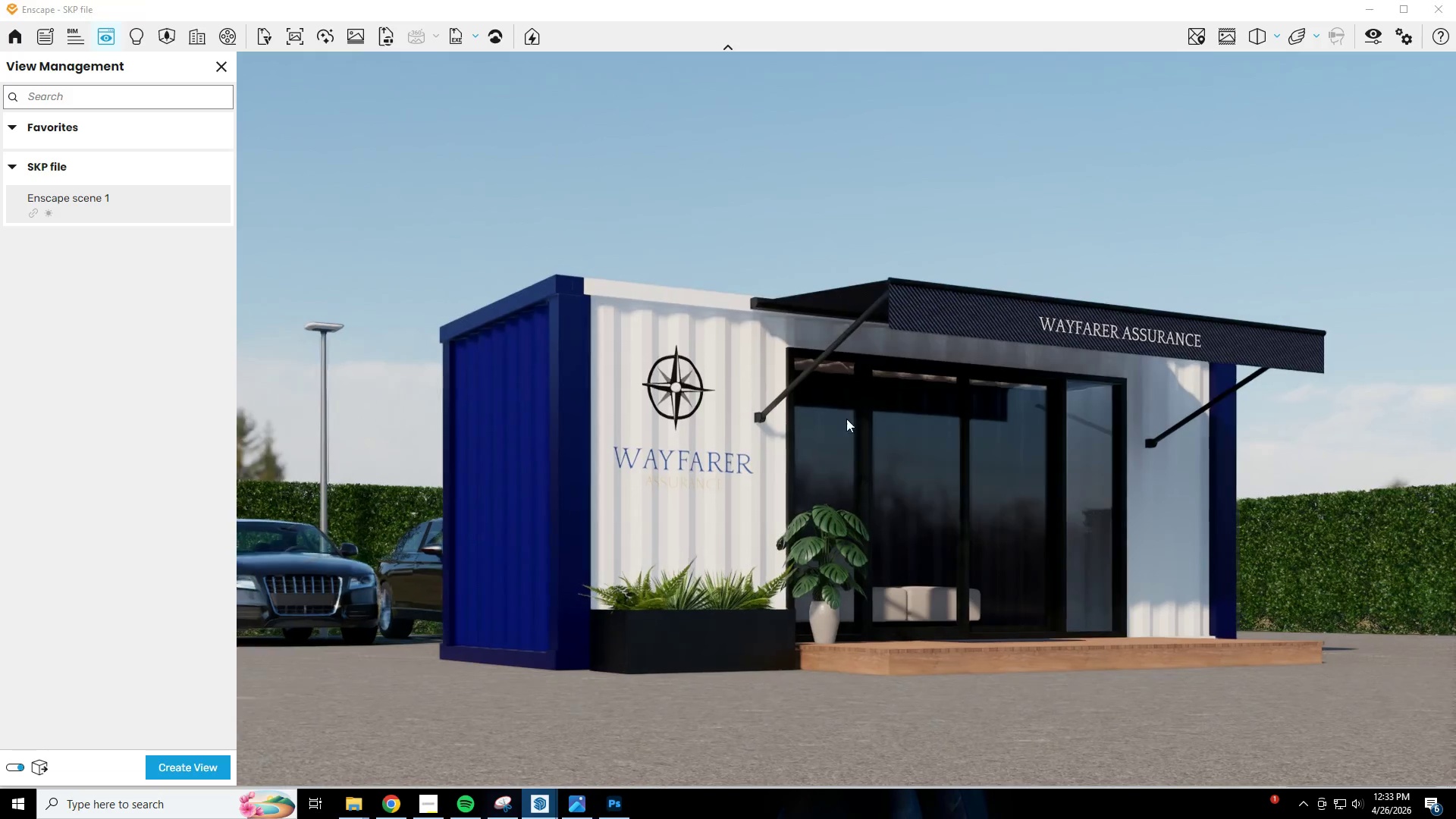 
type(daweswq)
 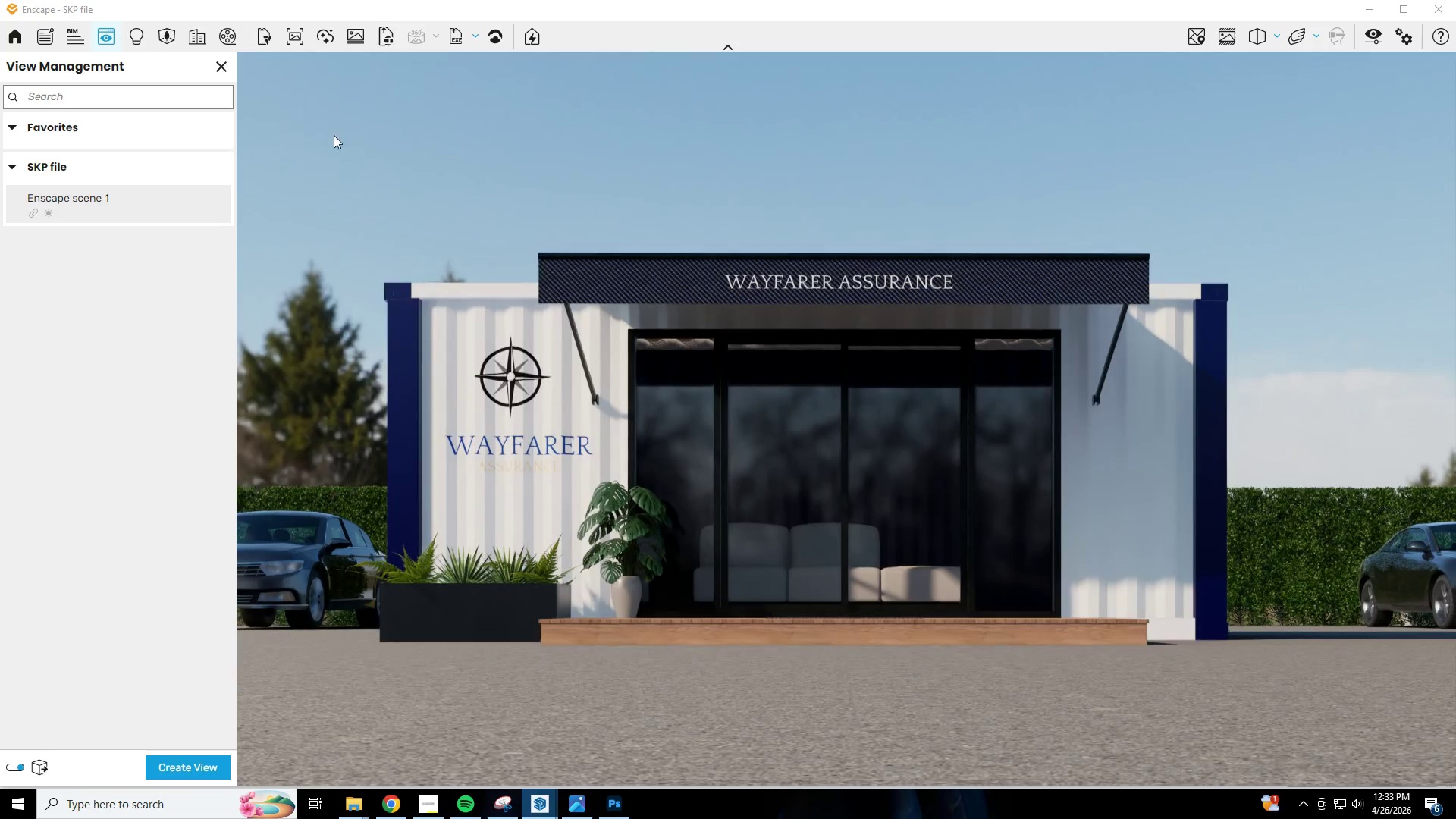 
left_click([222, 66])
 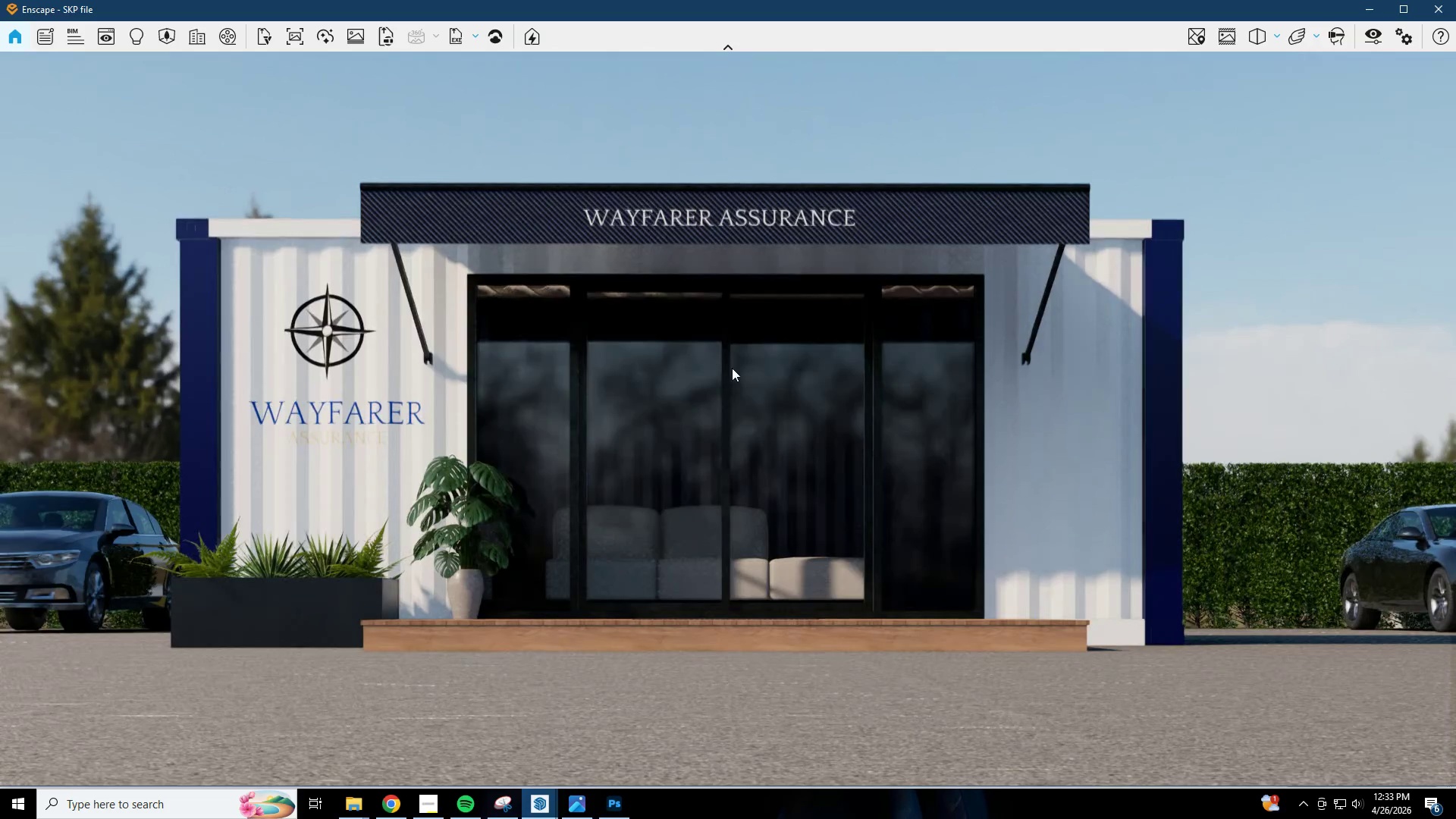 
type(wa)
 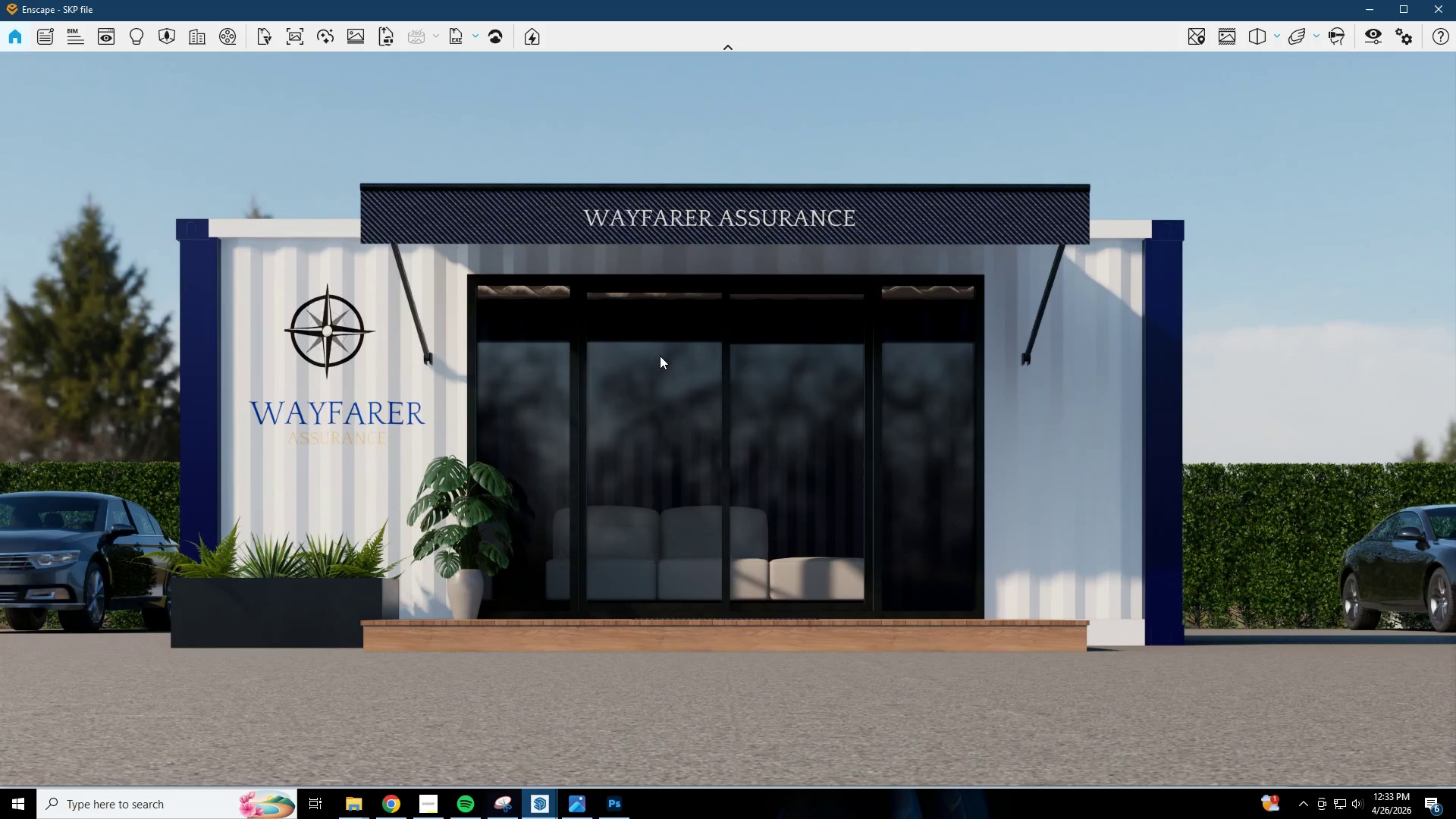 
left_click([664, 356])
 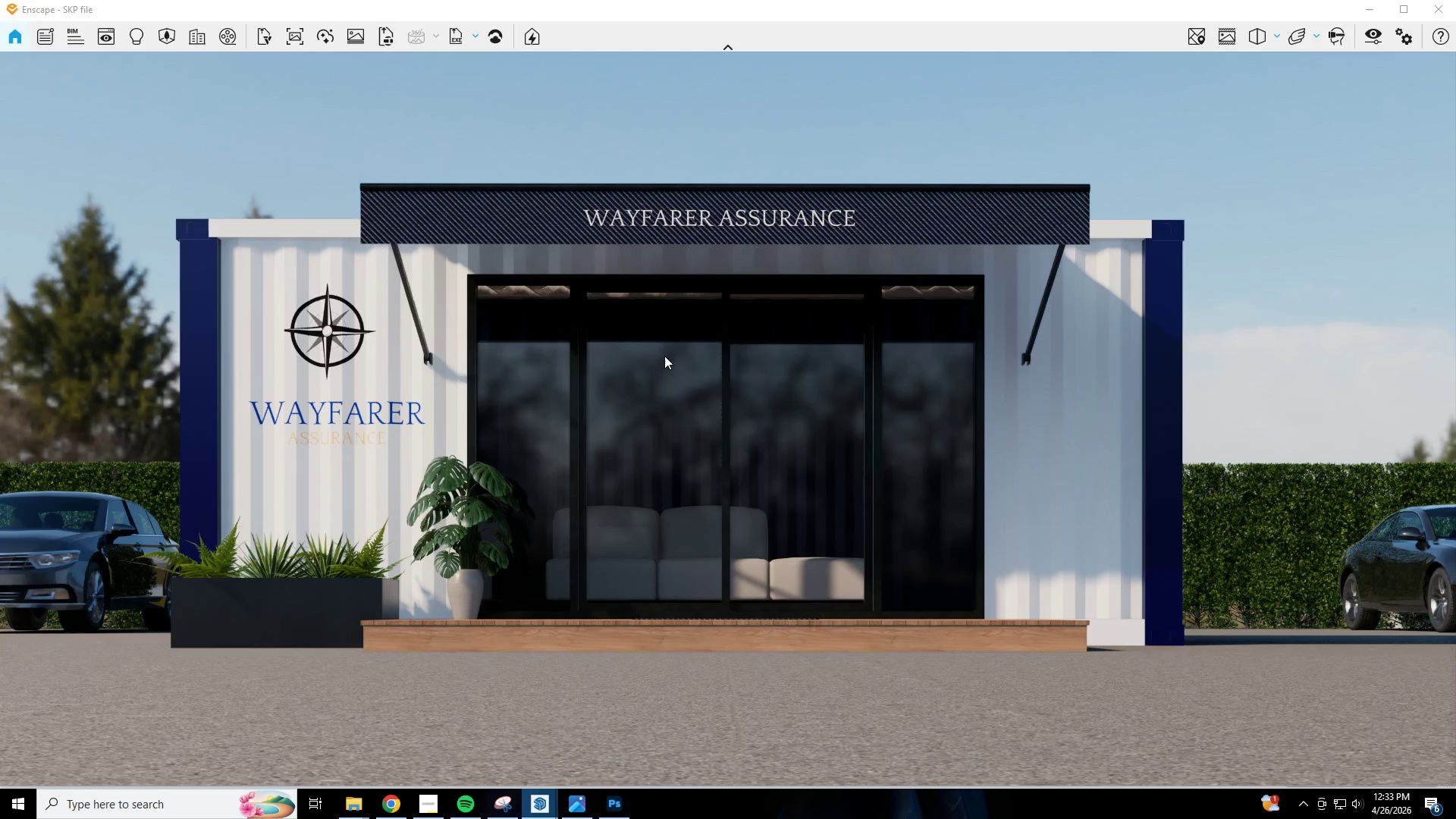 
type(sawe)
 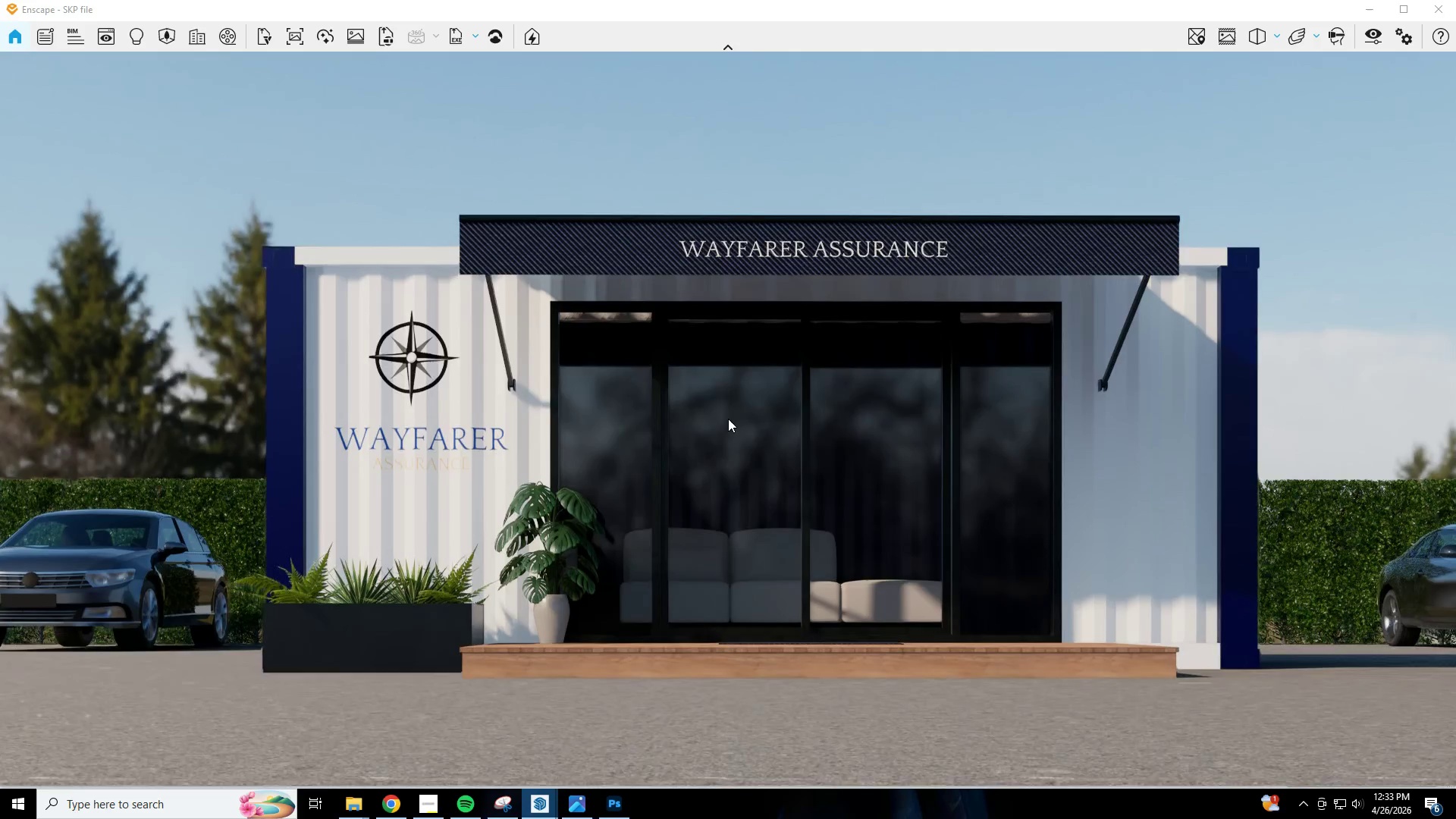 
type(wwwsqw)
 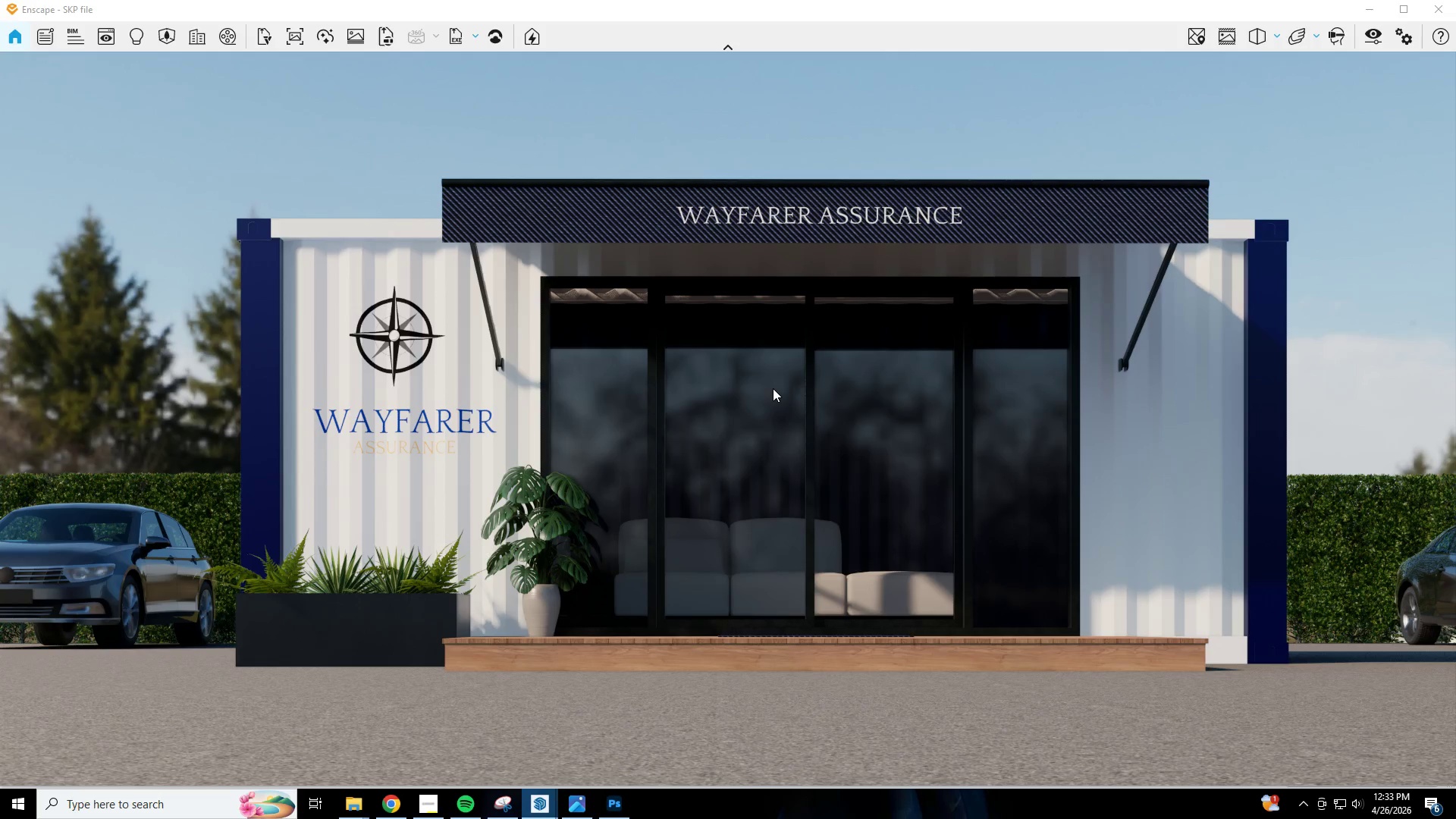 
wait(10.95)
 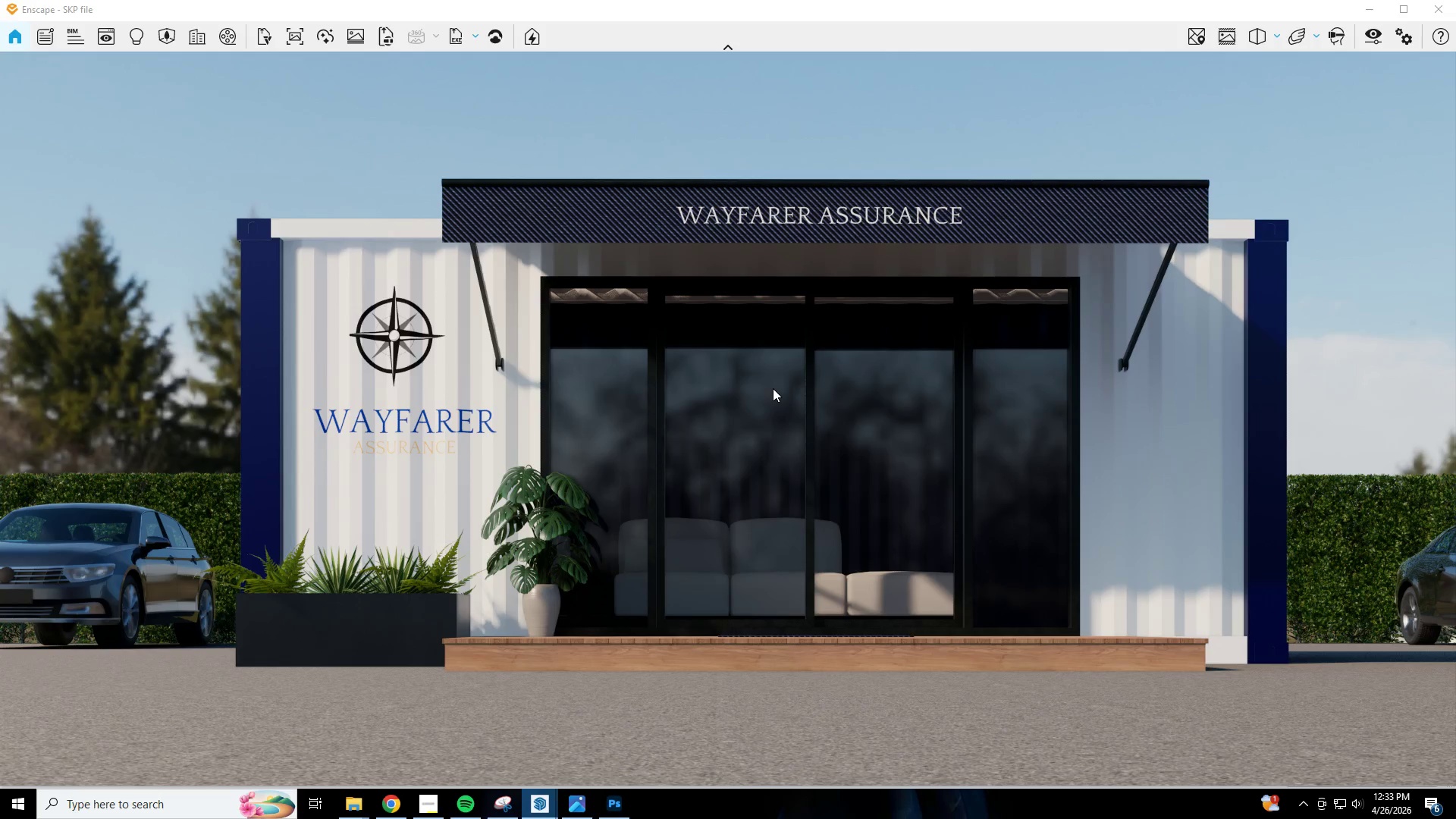 
left_click([104, 44])
 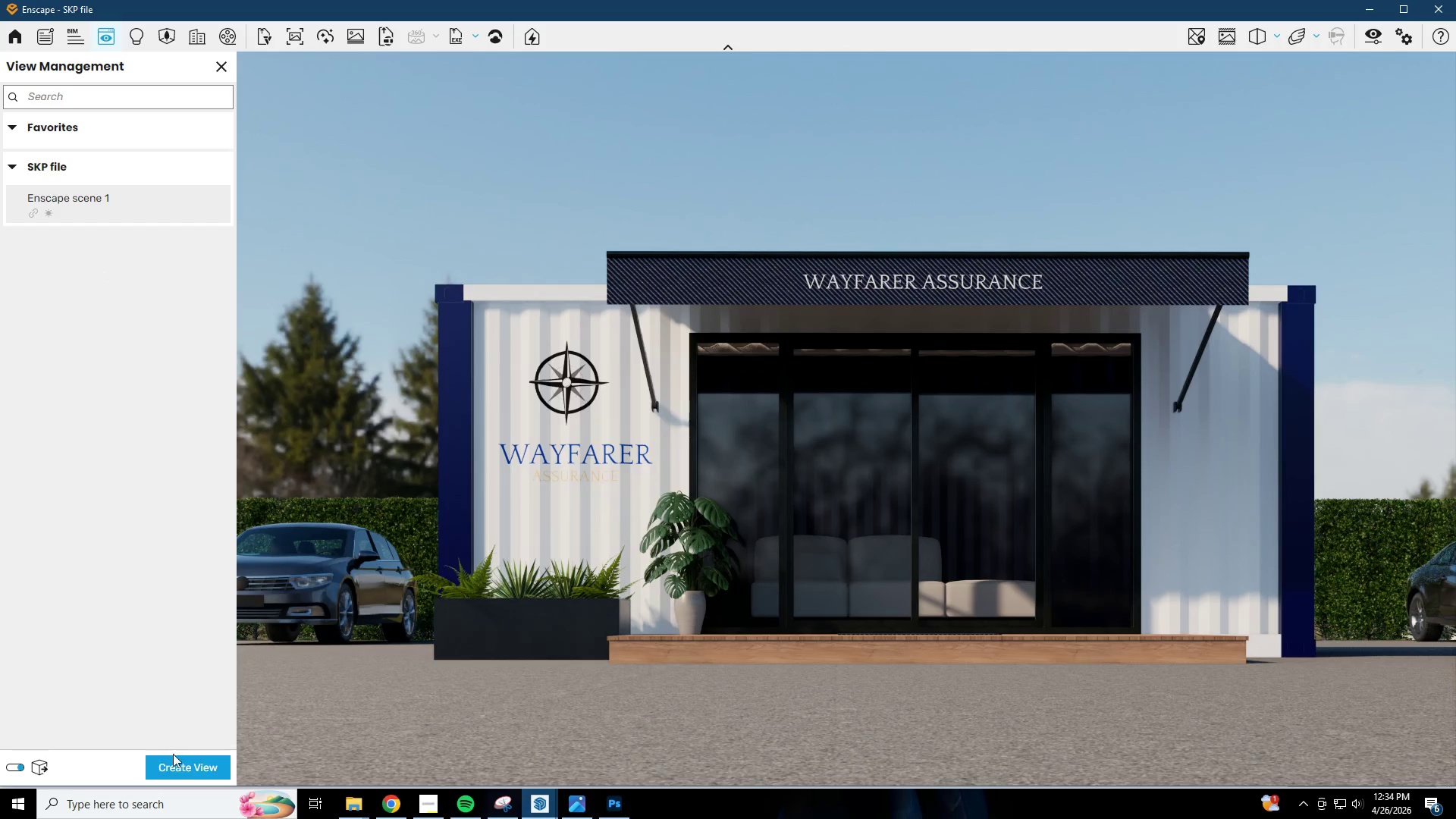 
double_click([183, 764])
 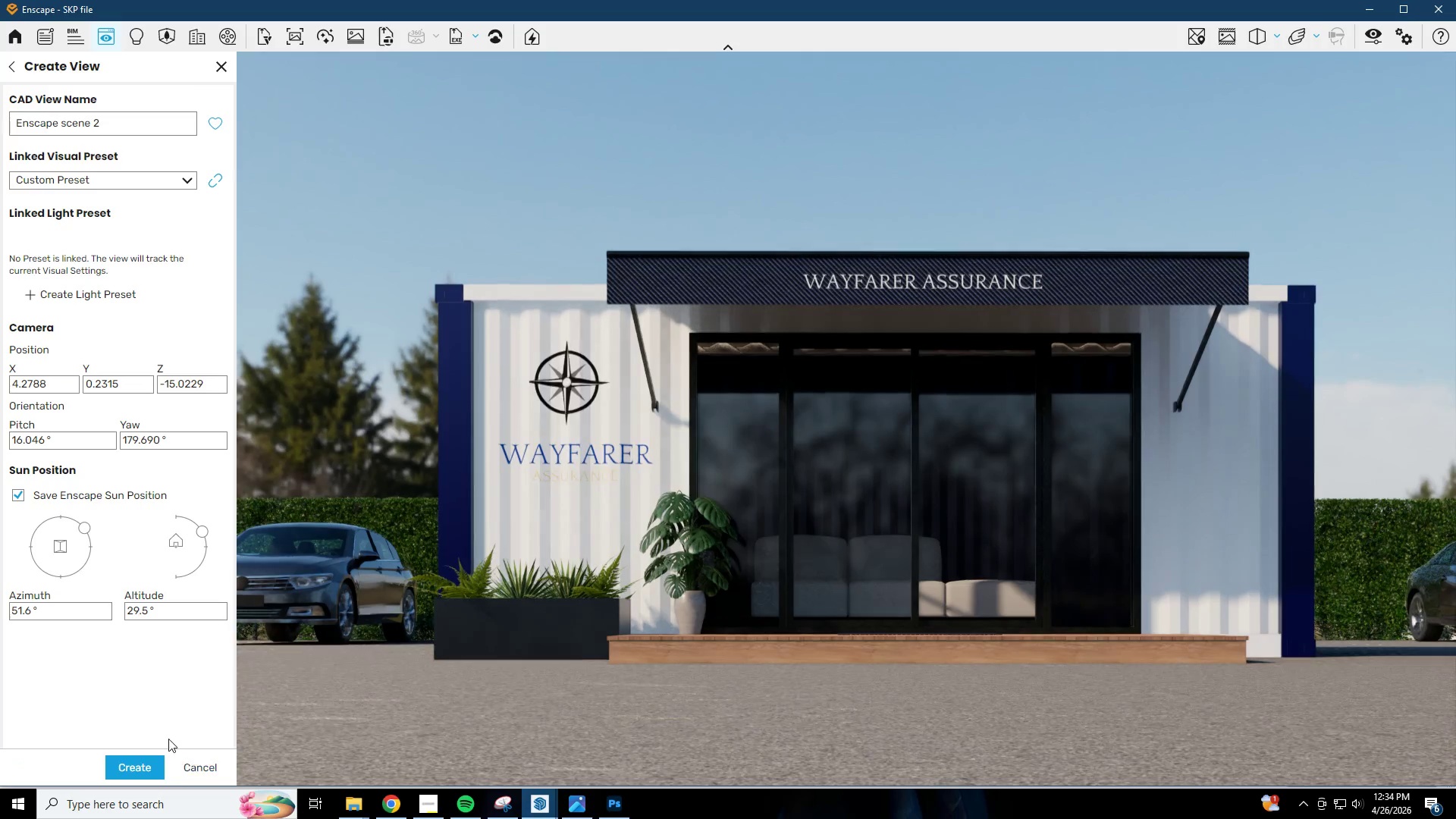 
left_click([139, 768])
 